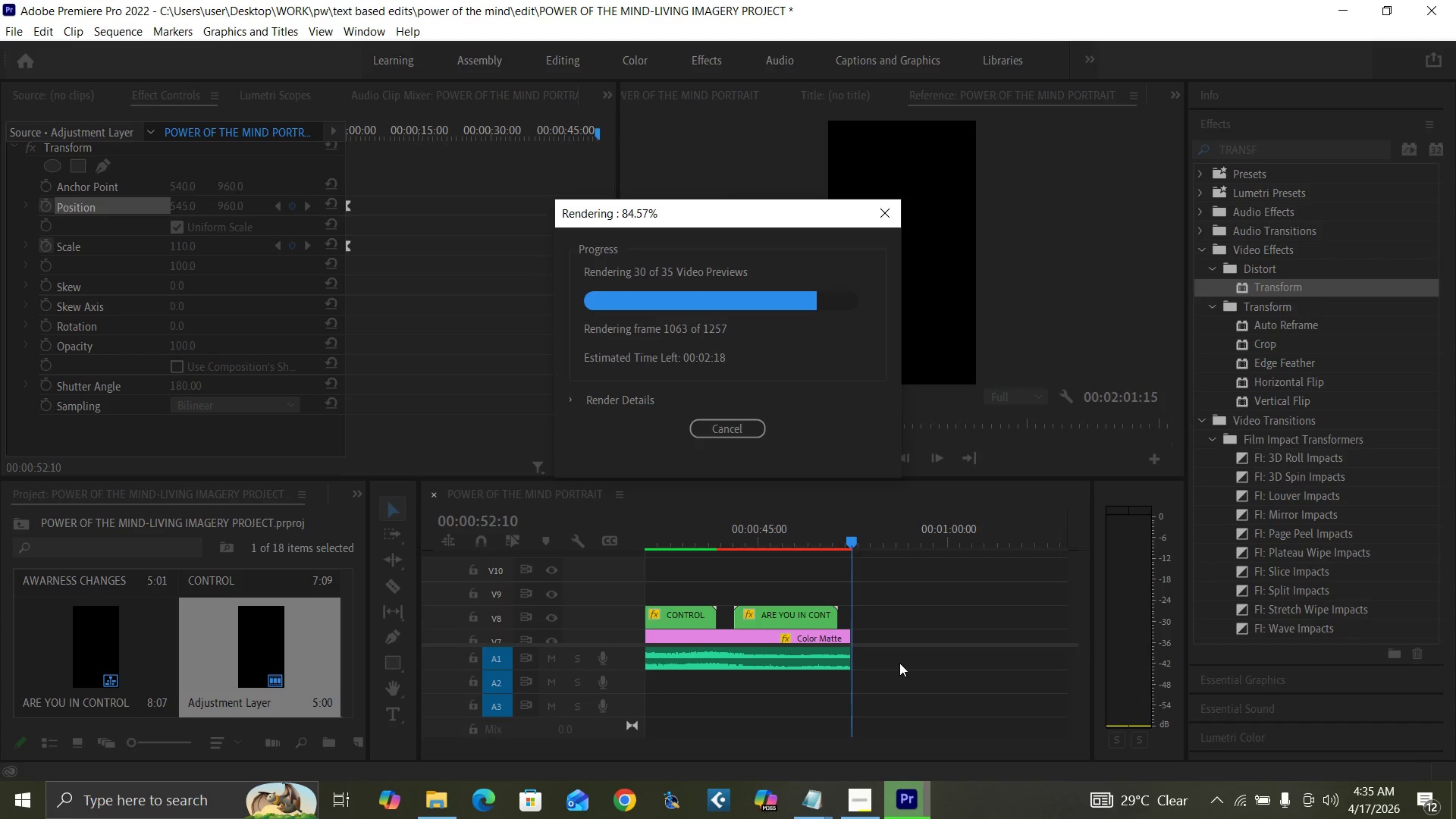 
wait(14.76)
 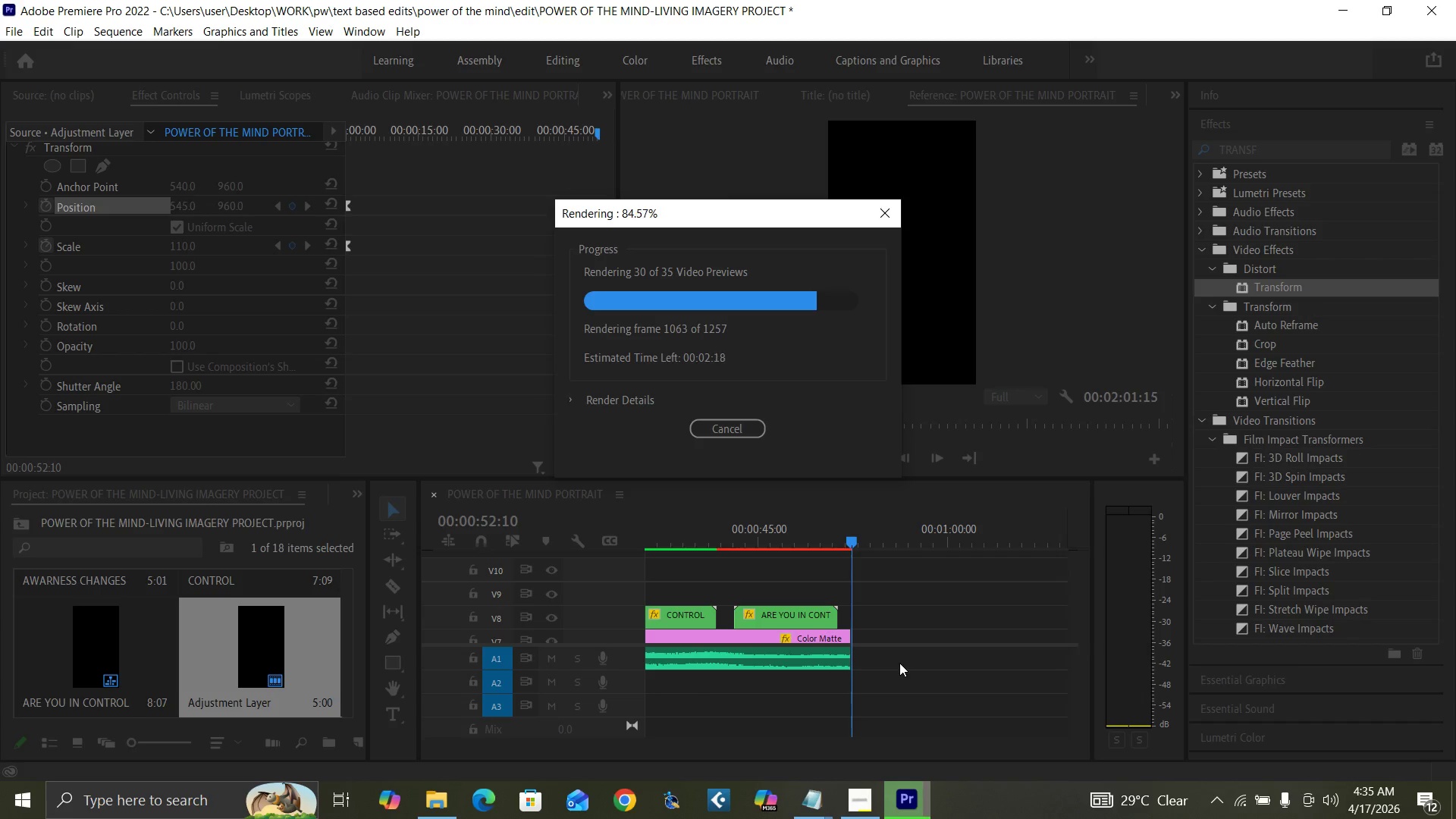 
left_click([929, 673])
 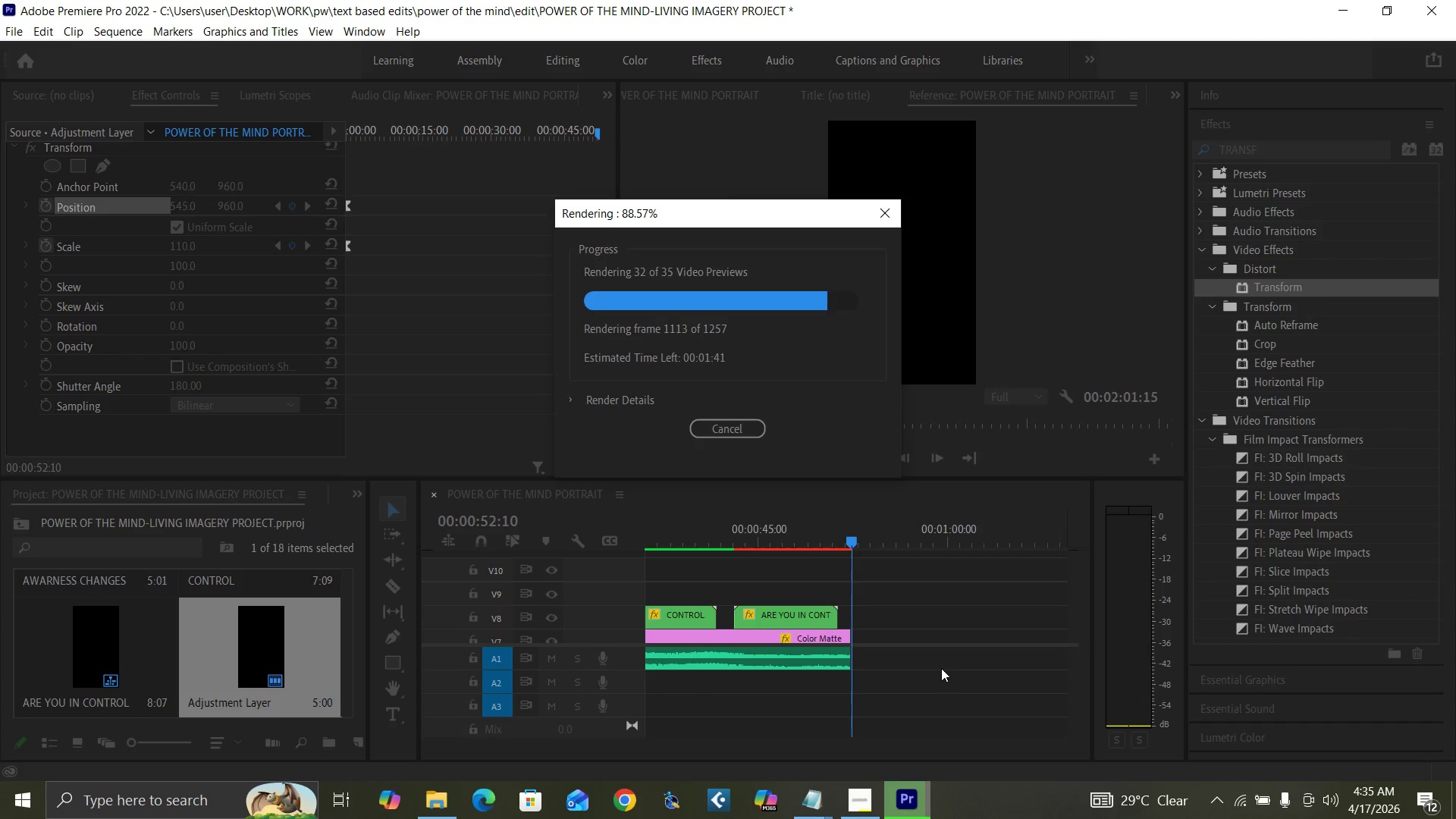 
wait(14.97)
 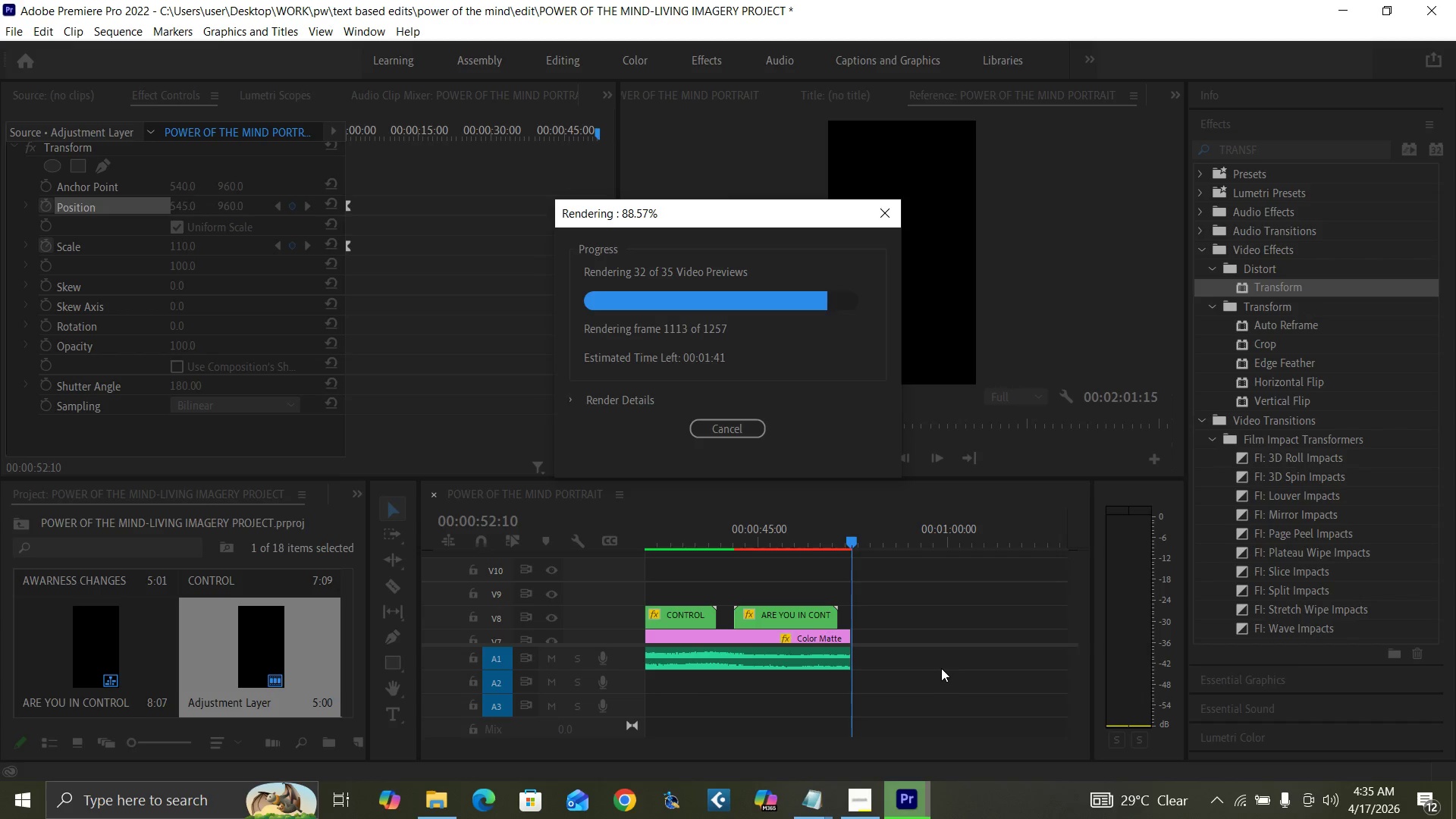 
left_click([930, 667])
 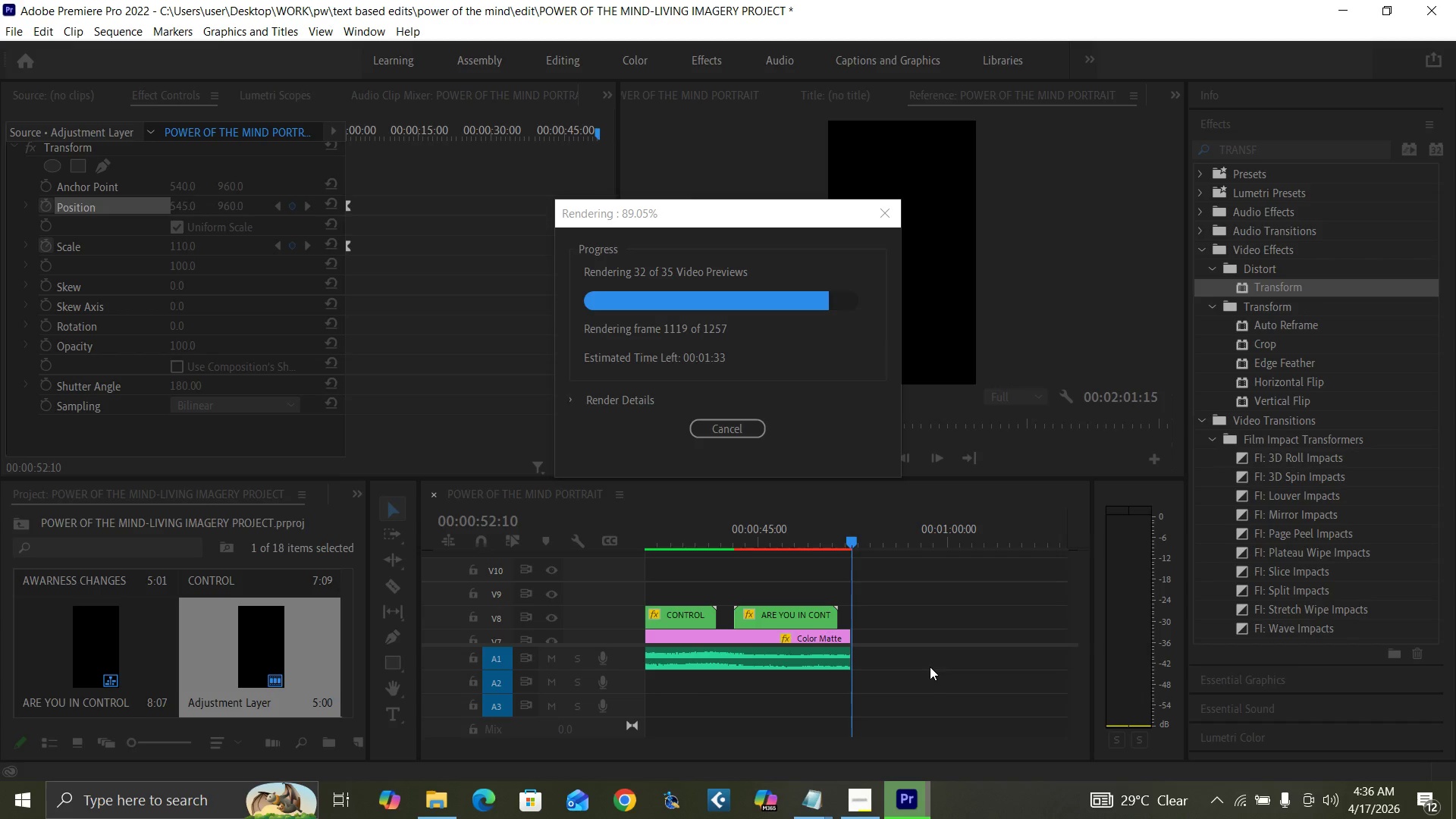 
mouse_move([879, 761])
 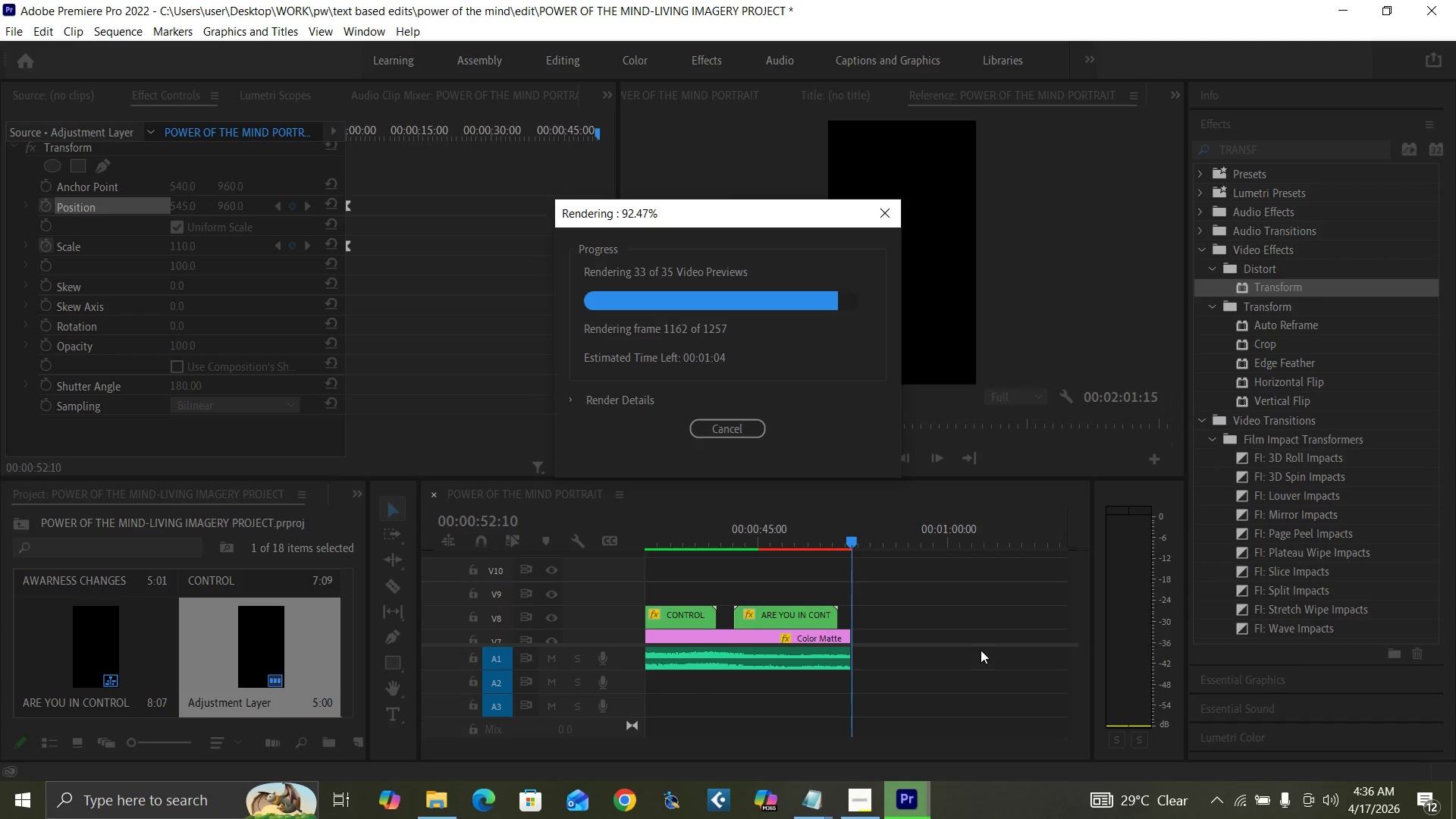 
wait(48.58)
 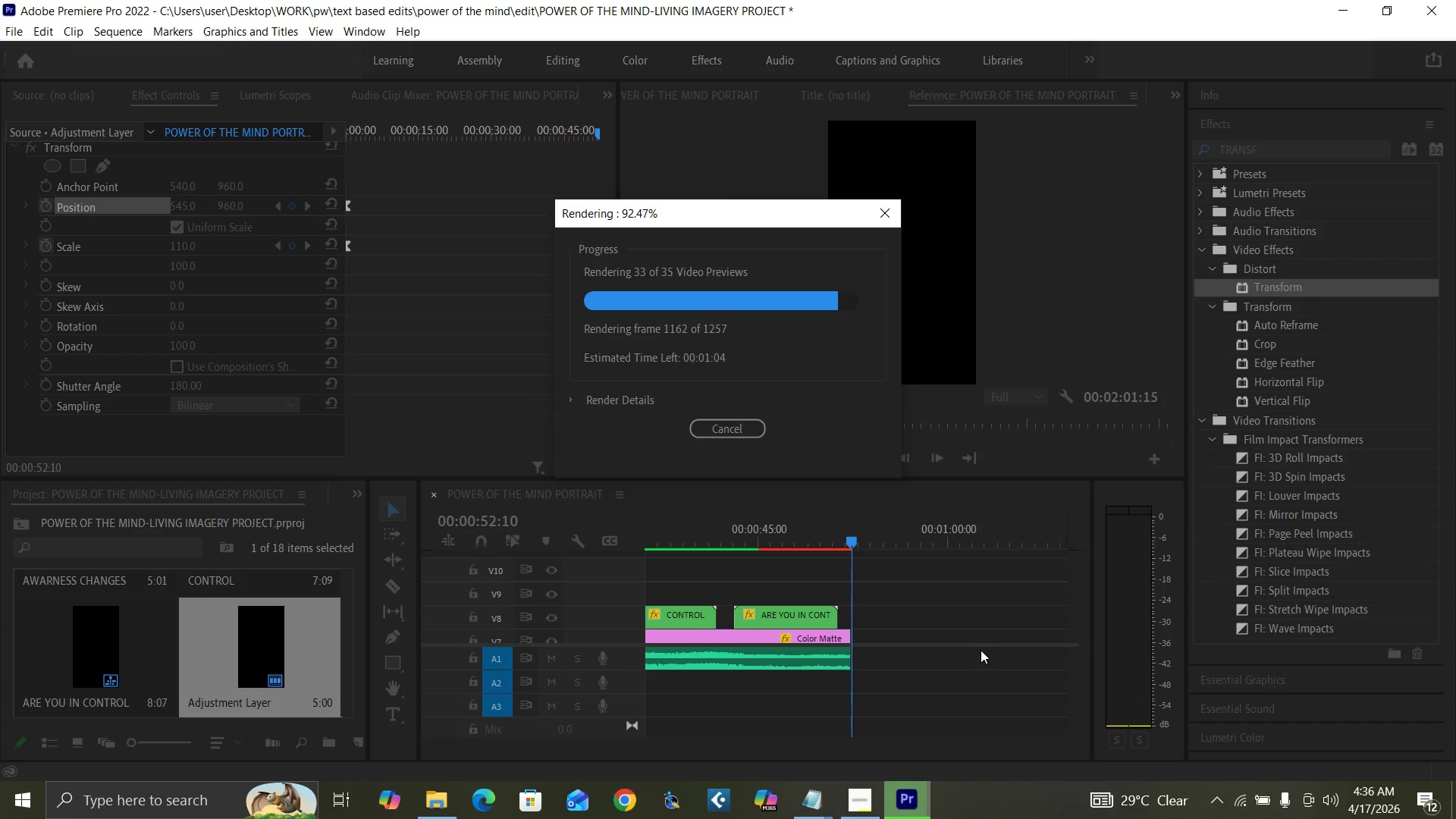 
left_click([920, 504])
 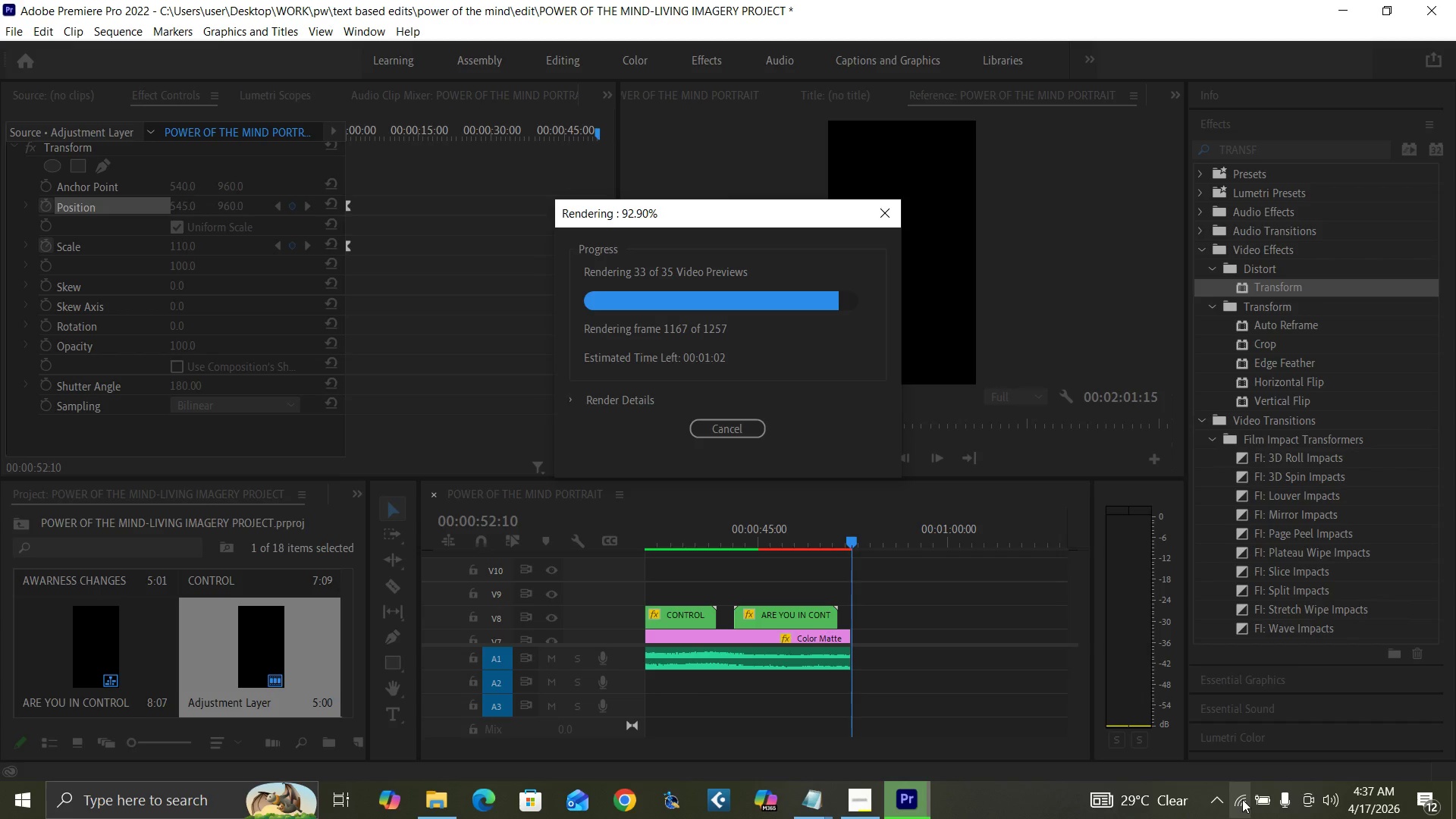 
wait(7.87)
 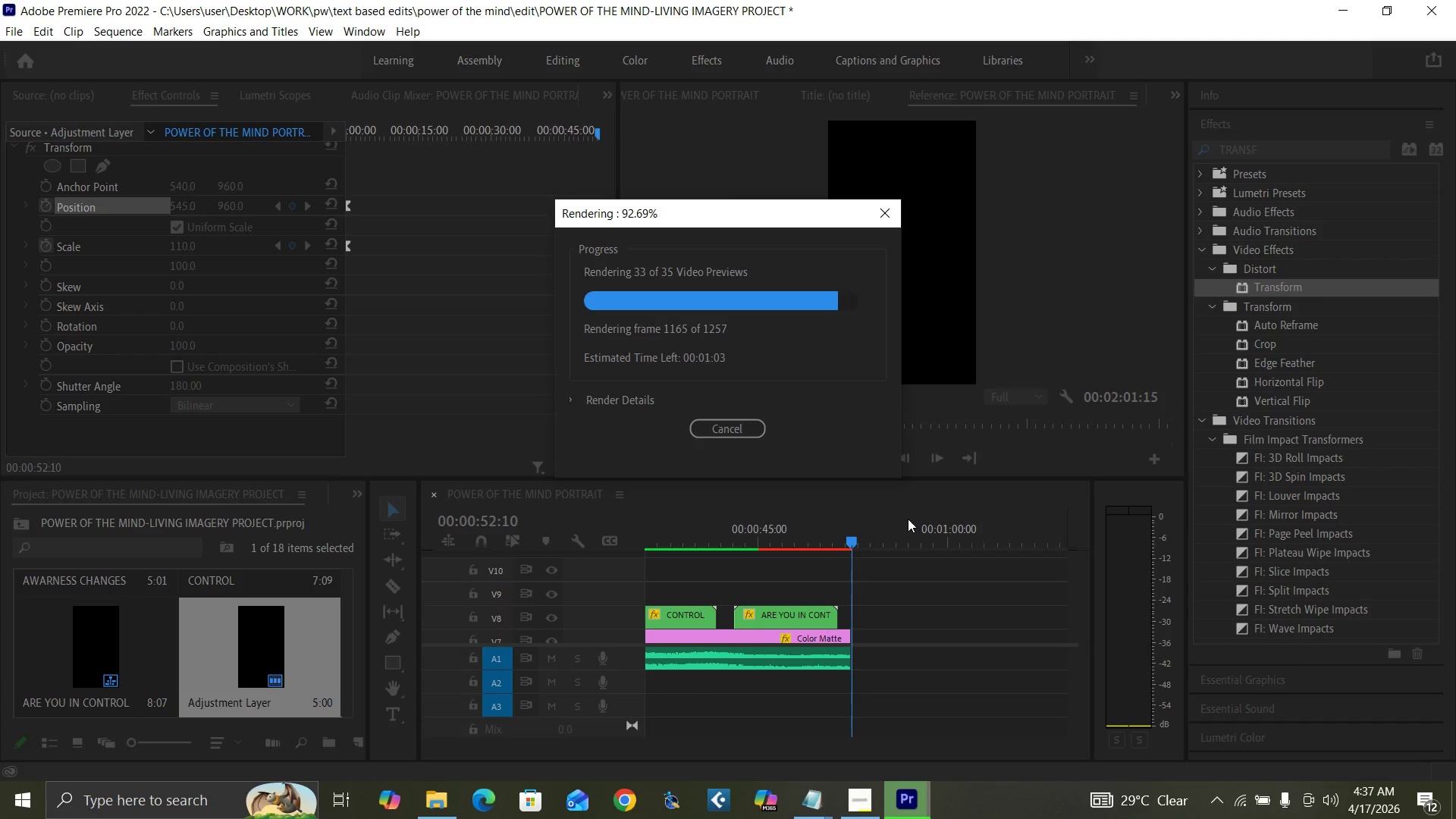 
mouse_move([873, 755])
 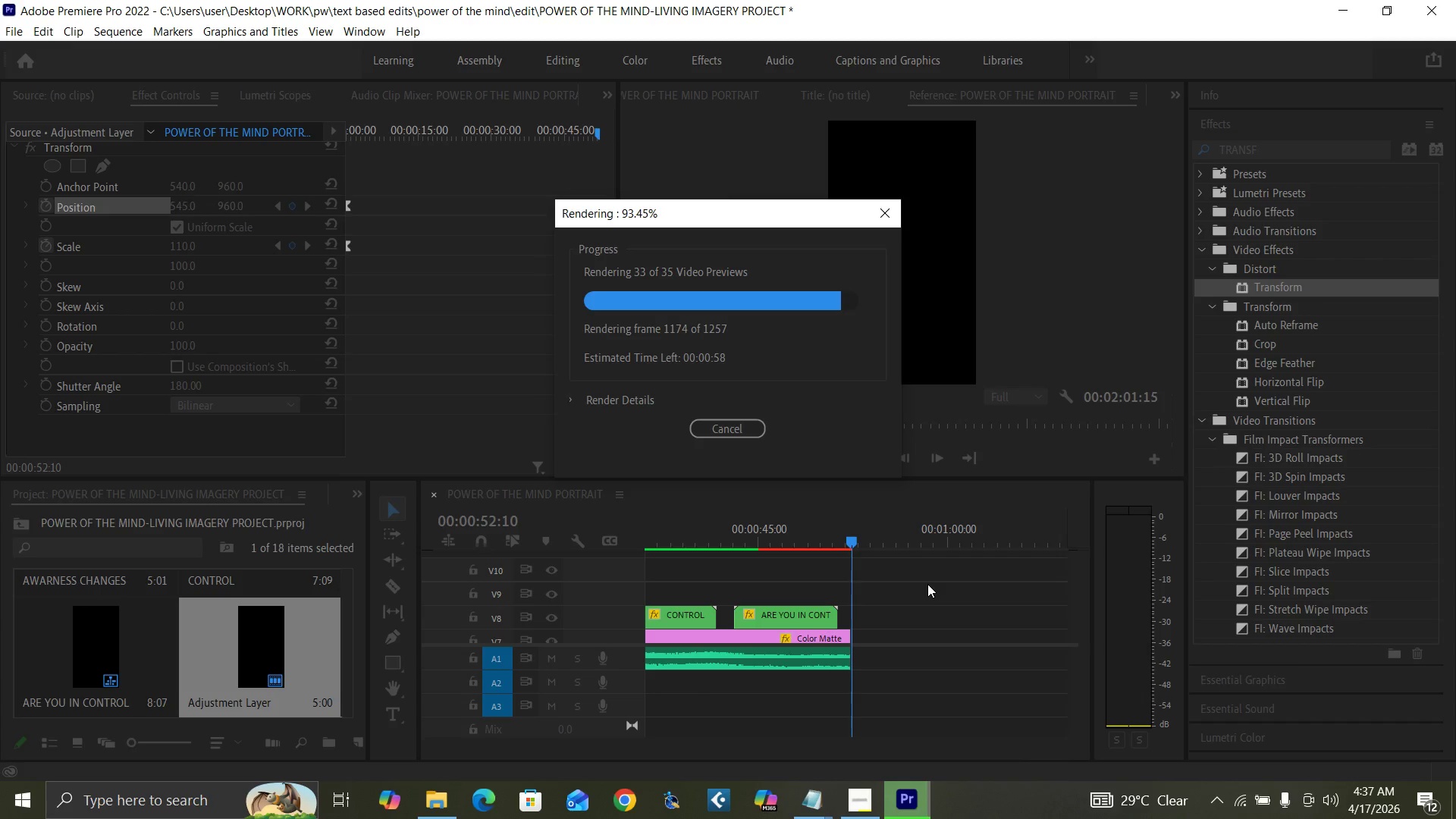 
wait(18.21)
 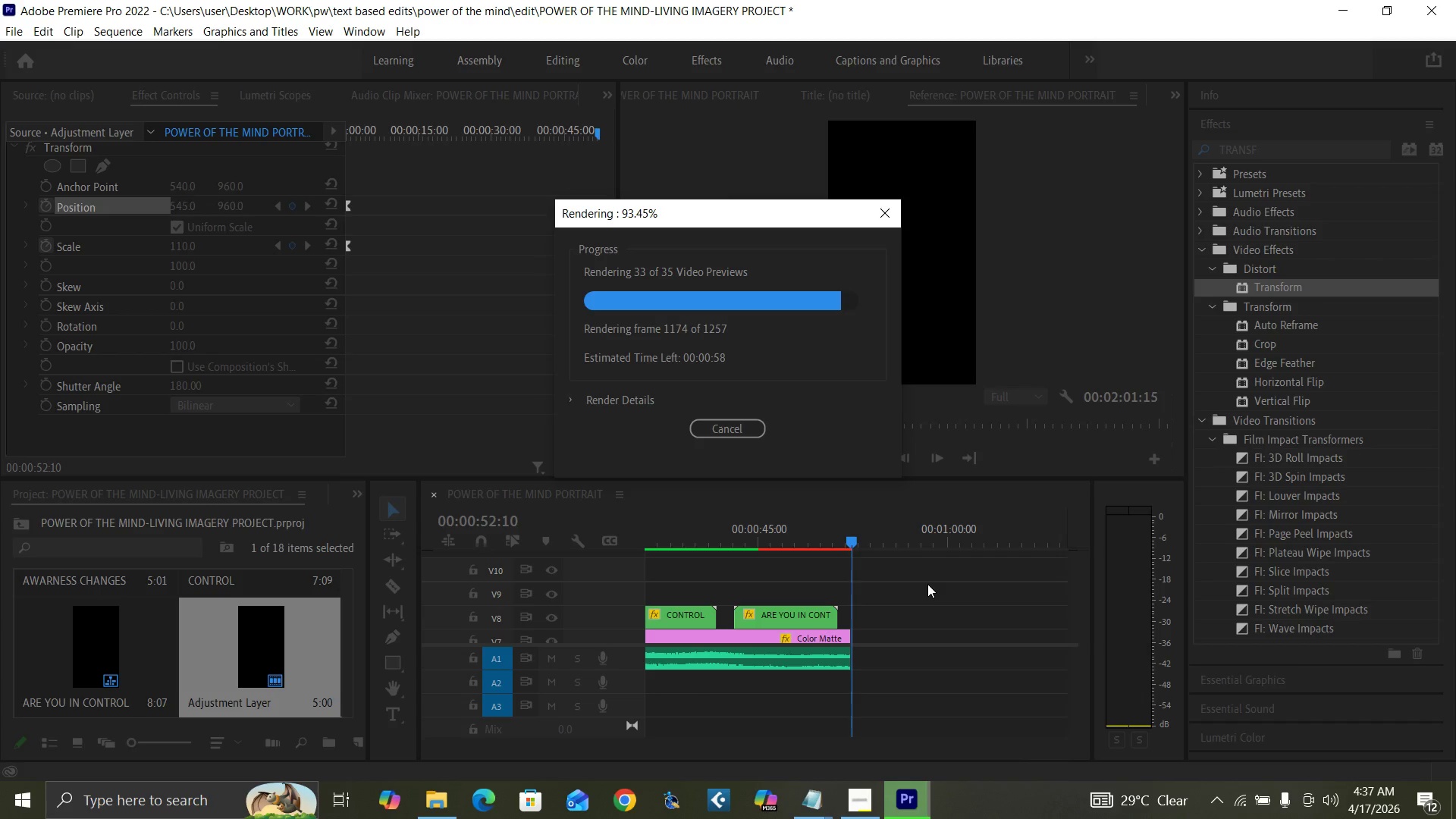 
mouse_move([1237, 805])
 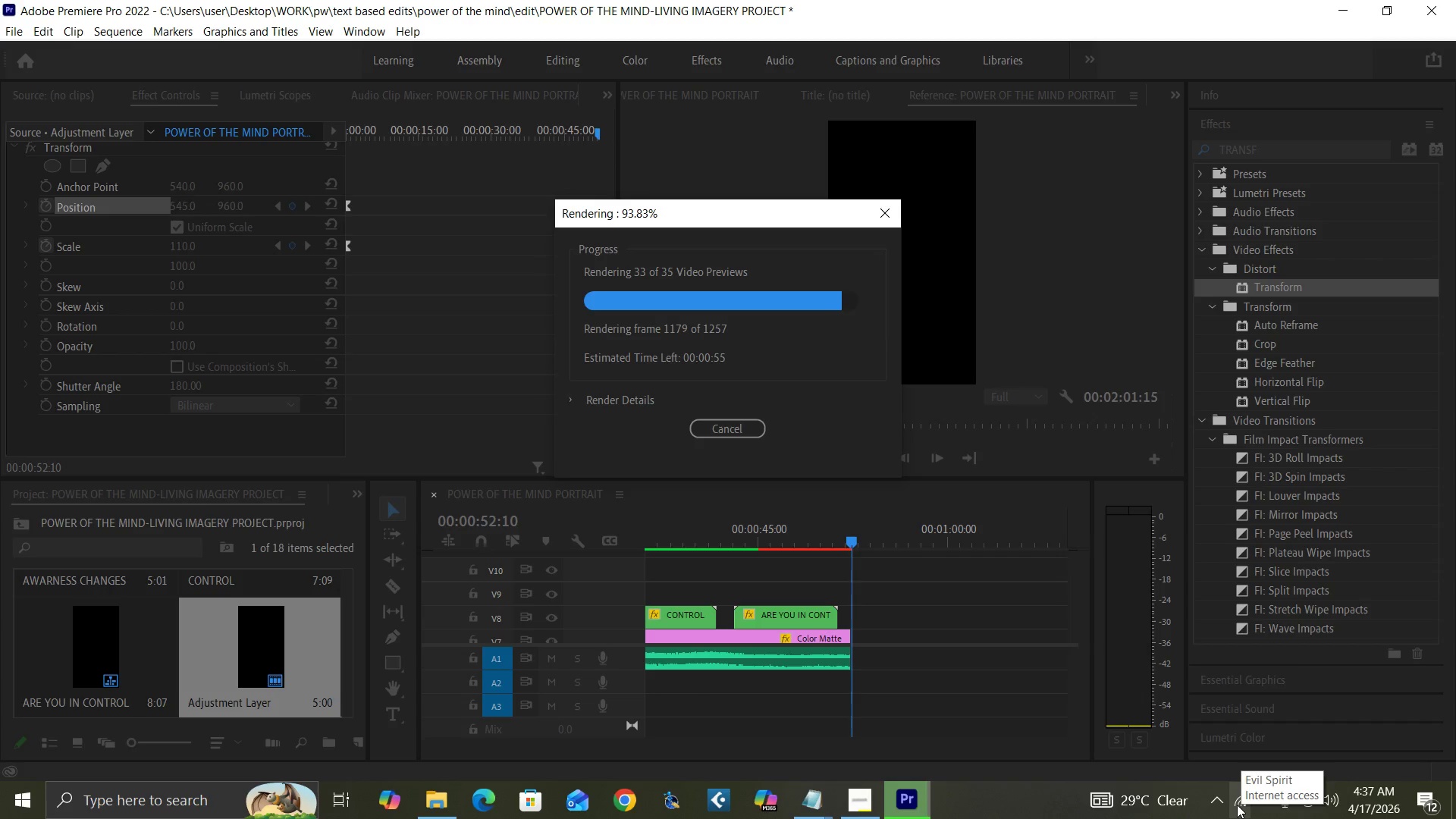 
mouse_move([1222, 792])
 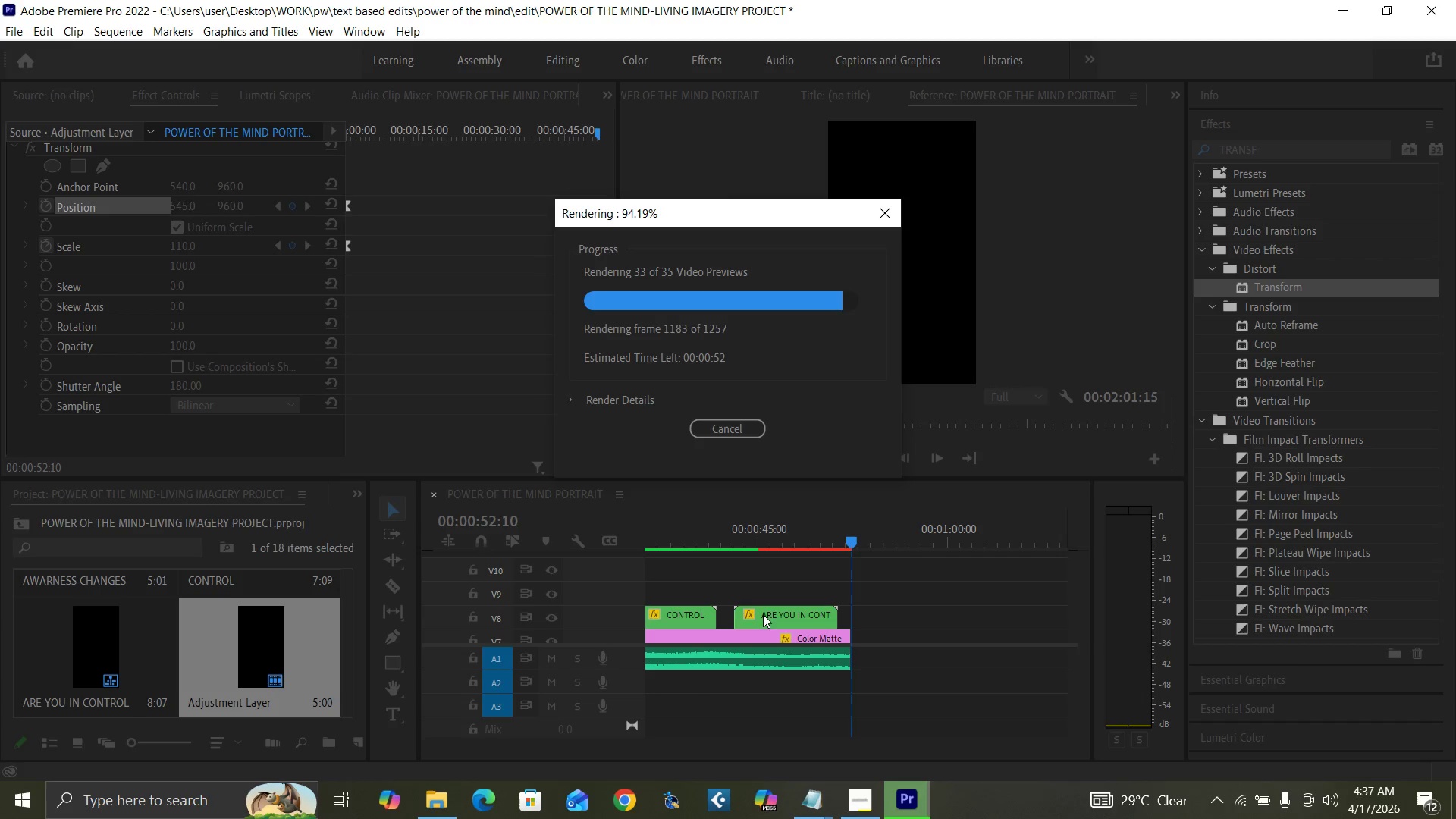 
wait(6.65)
 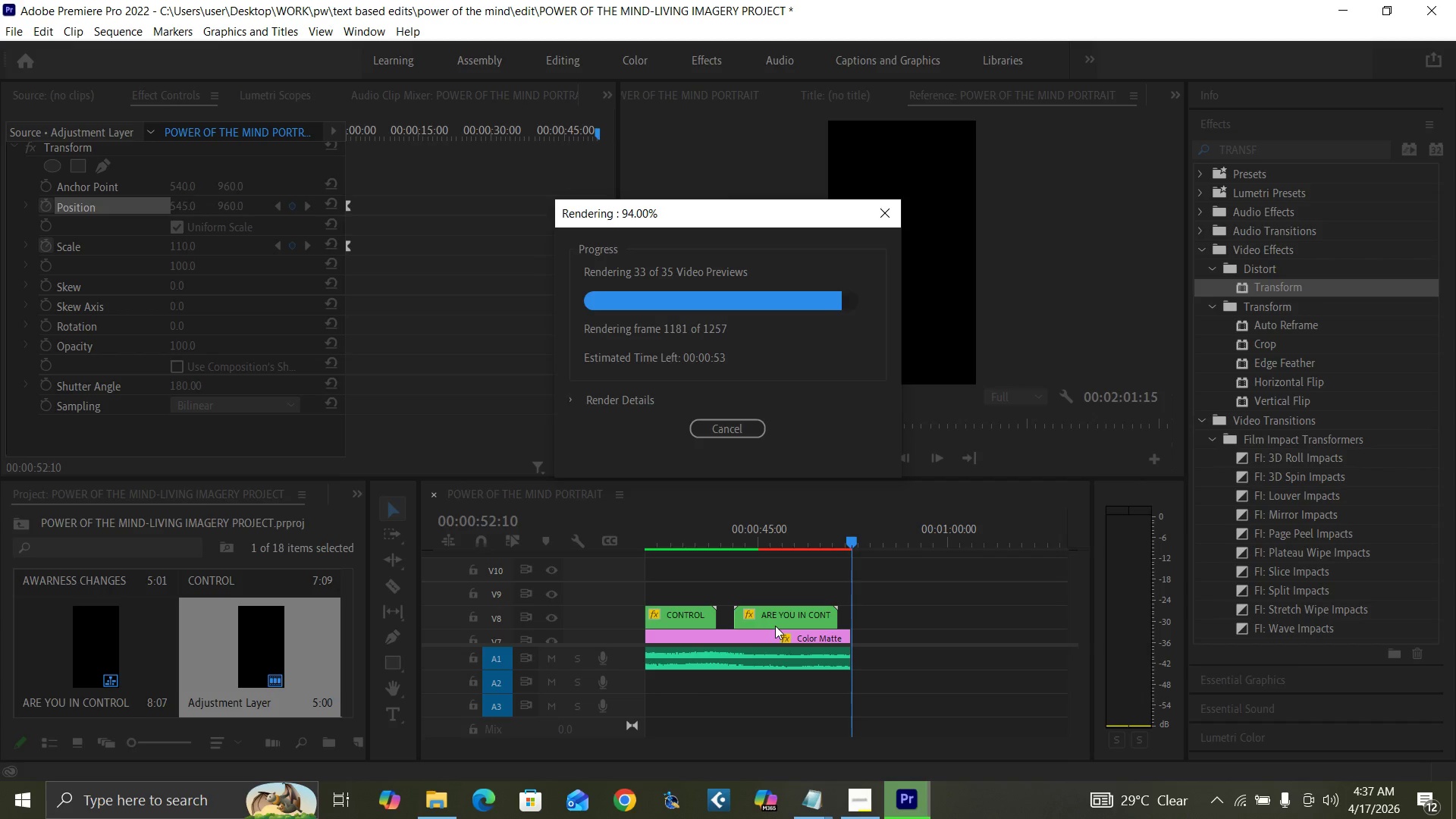 
left_click([892, 497])
 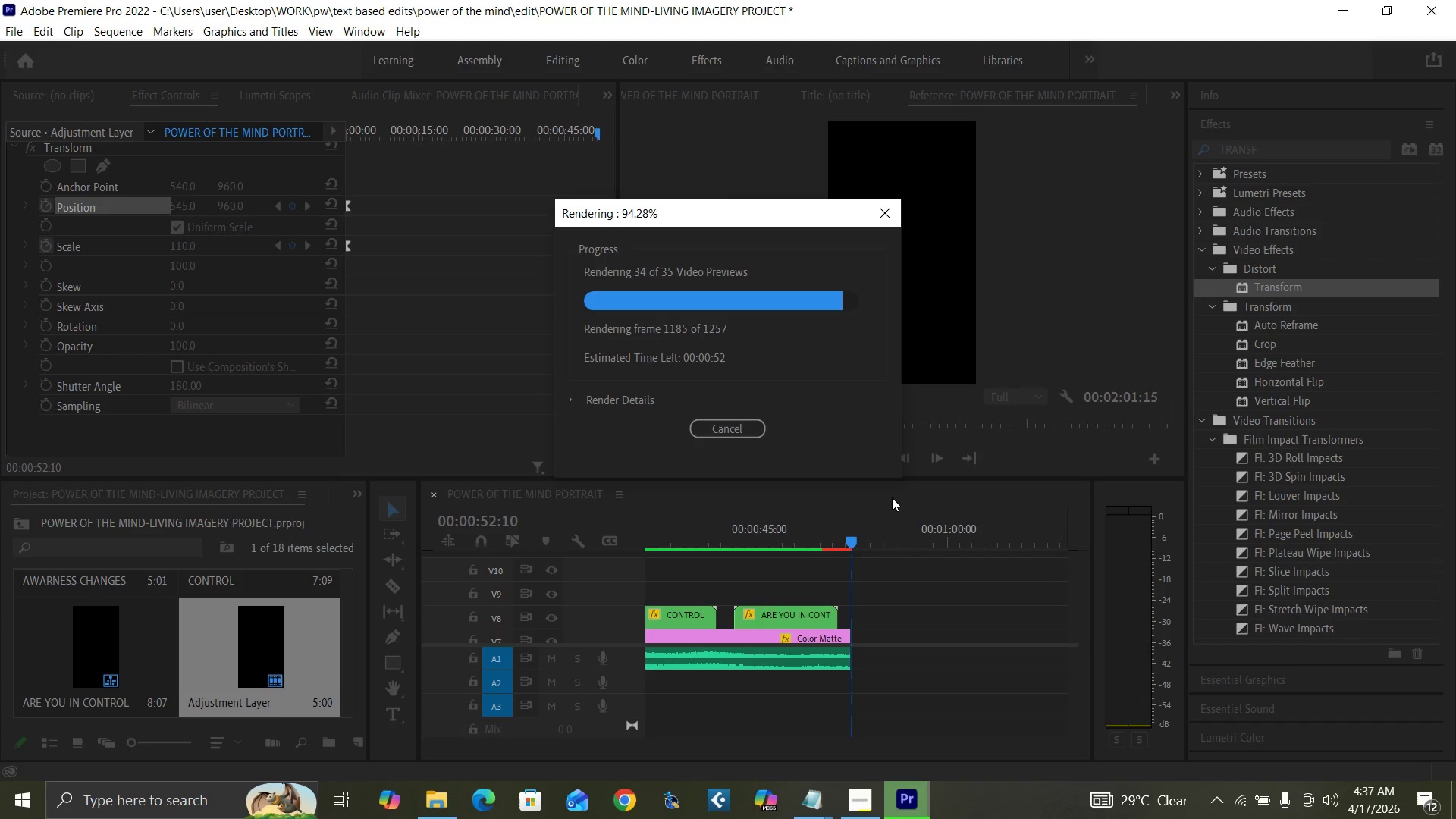 
mouse_move([856, 773])
 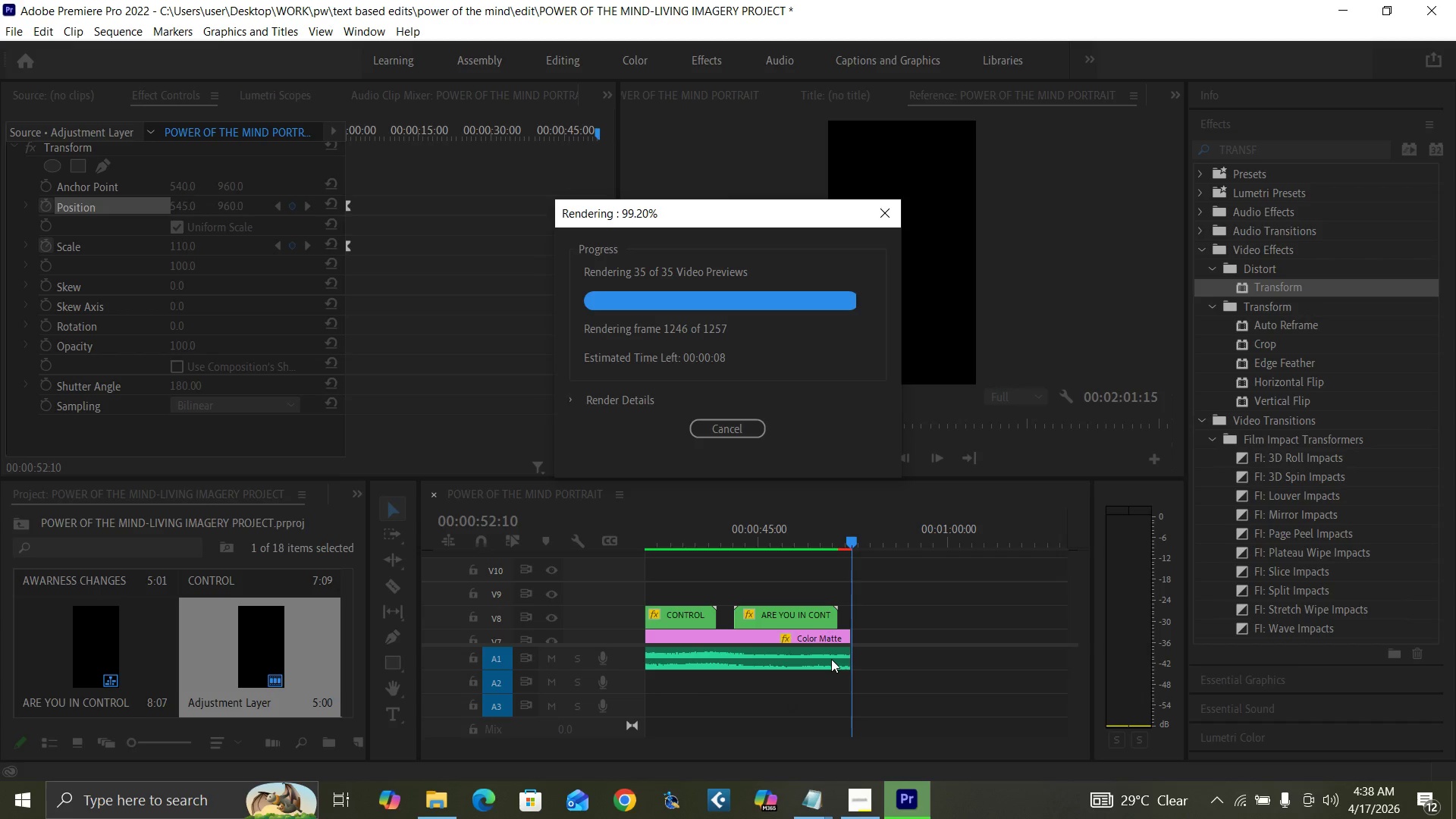 
wait(36.07)
 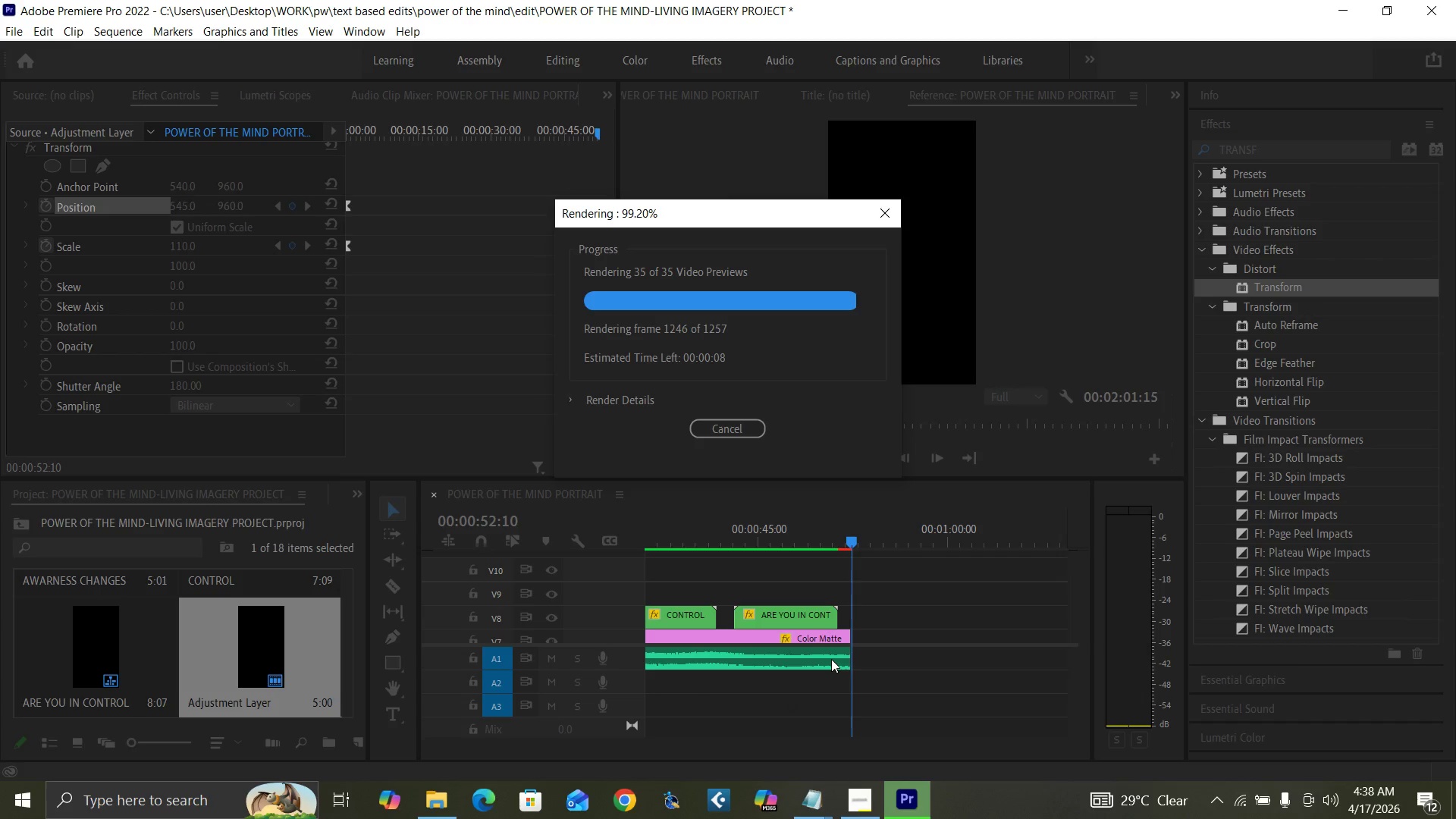 
left_click_drag(start_coordinate=[623, 744], to_coordinate=[668, 758])
 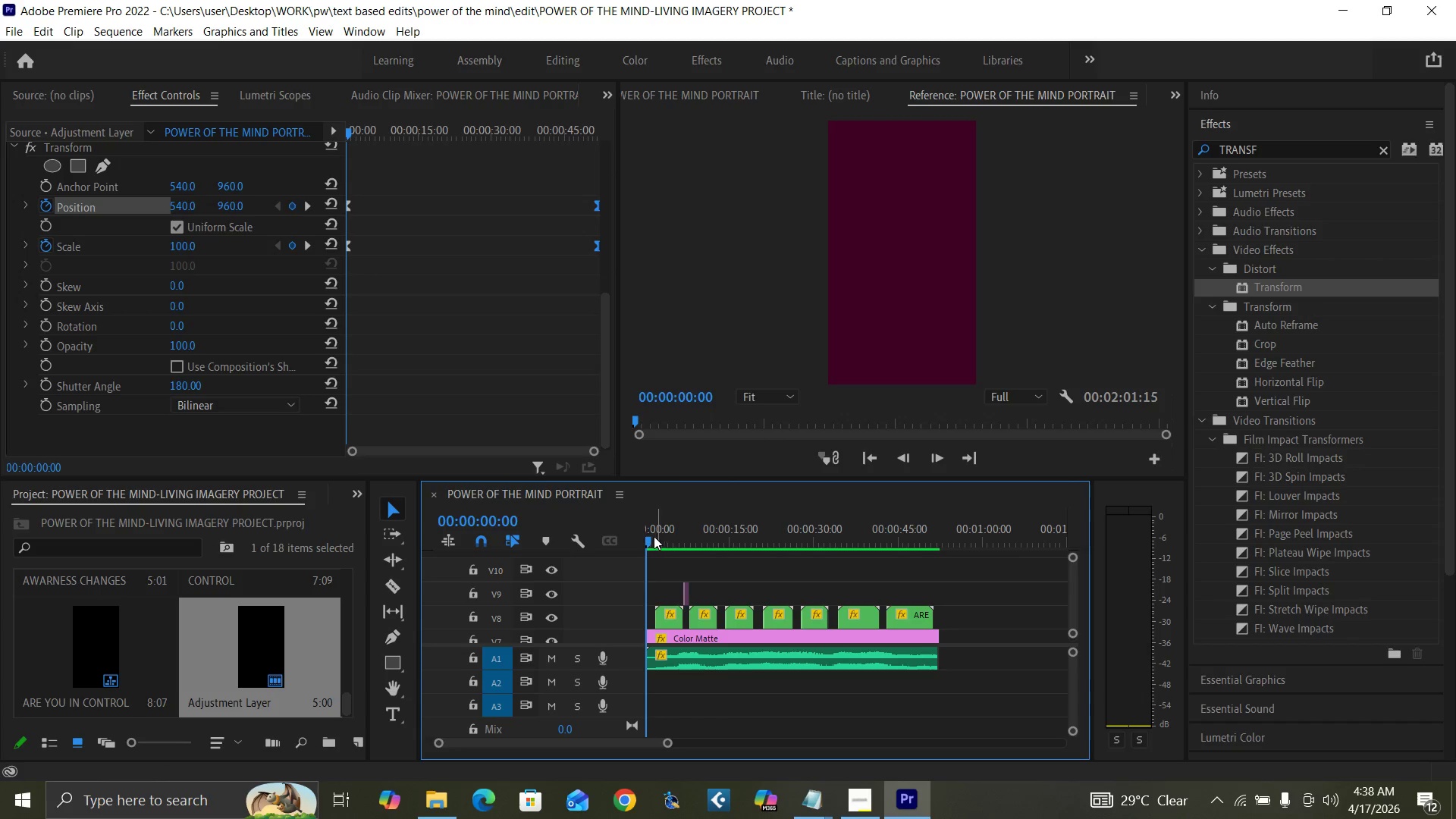 
left_click_drag(start_coordinate=[648, 535], to_coordinate=[640, 545])
 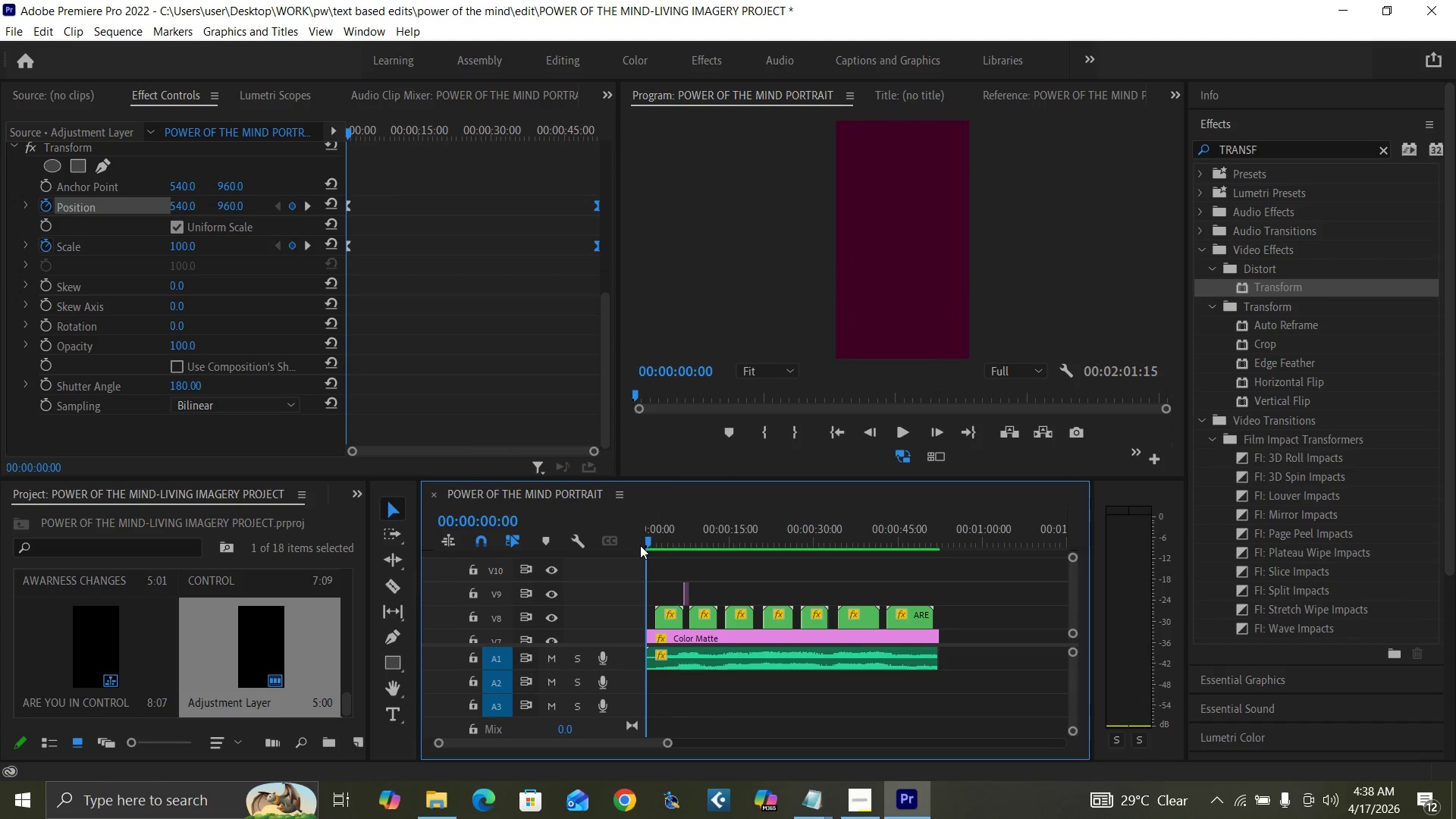 
key(Control+Backquote)
 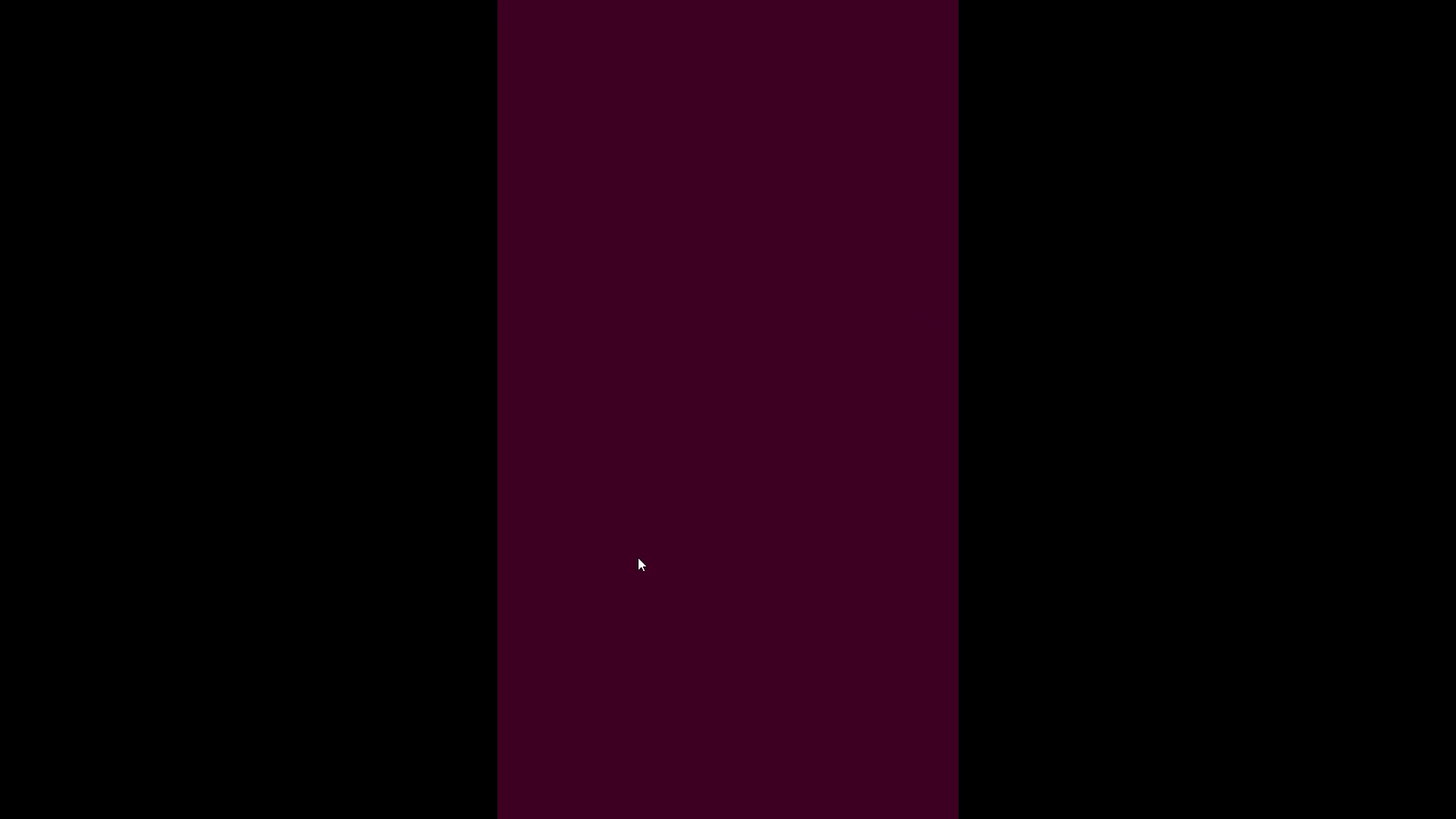 
key(Space)
 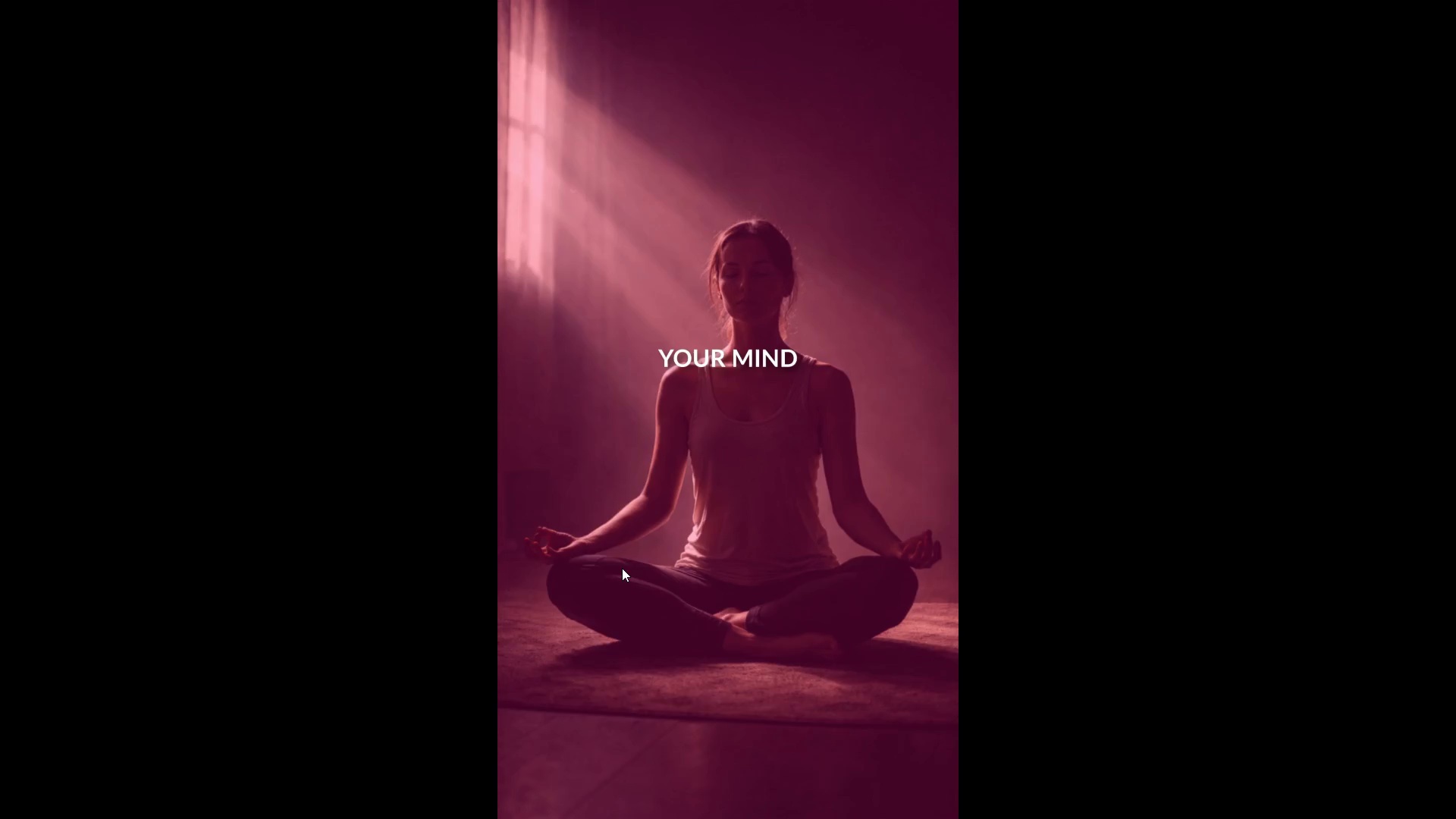 
wait(10.3)
 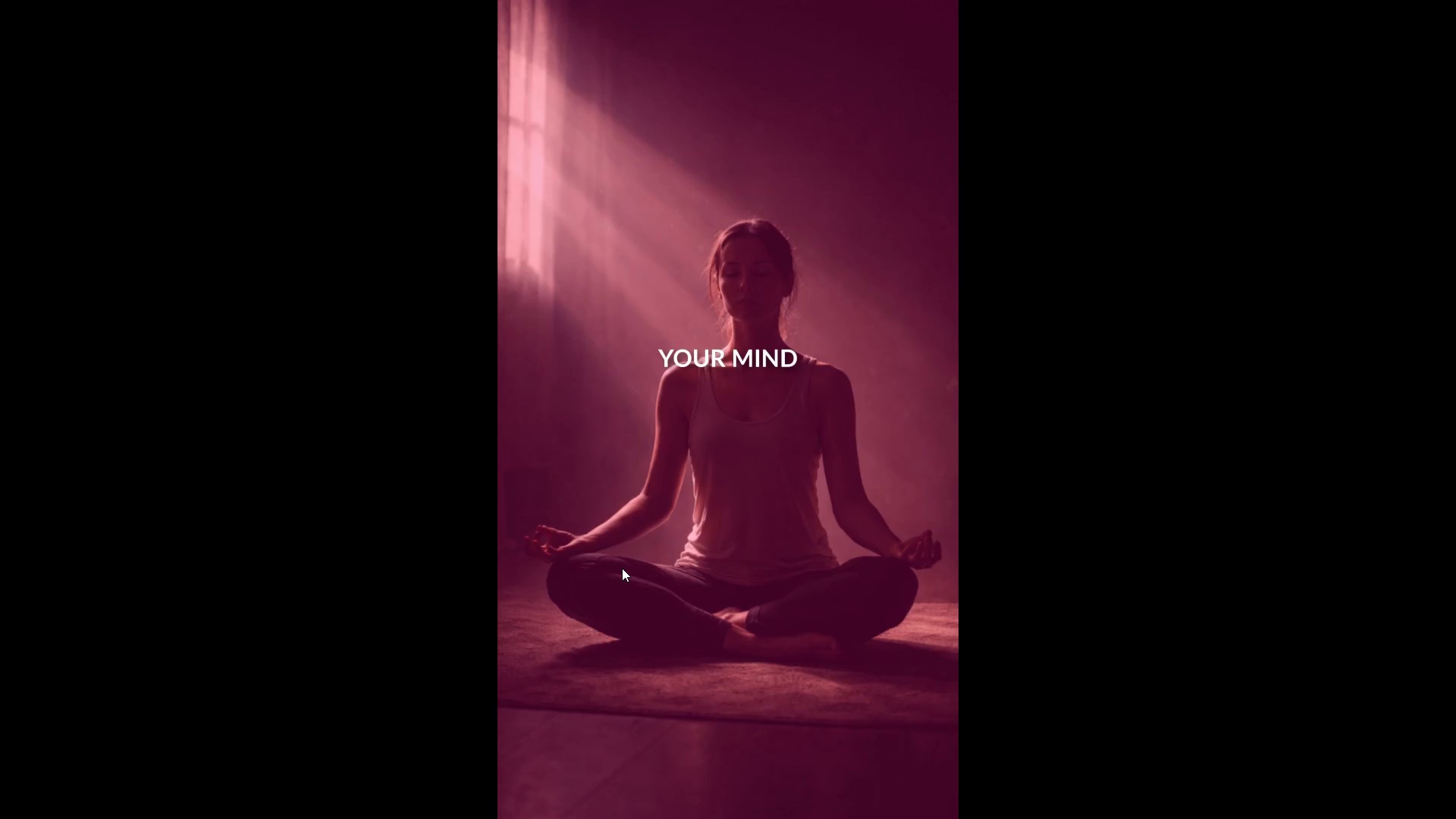 
key(Control+Backquote)
 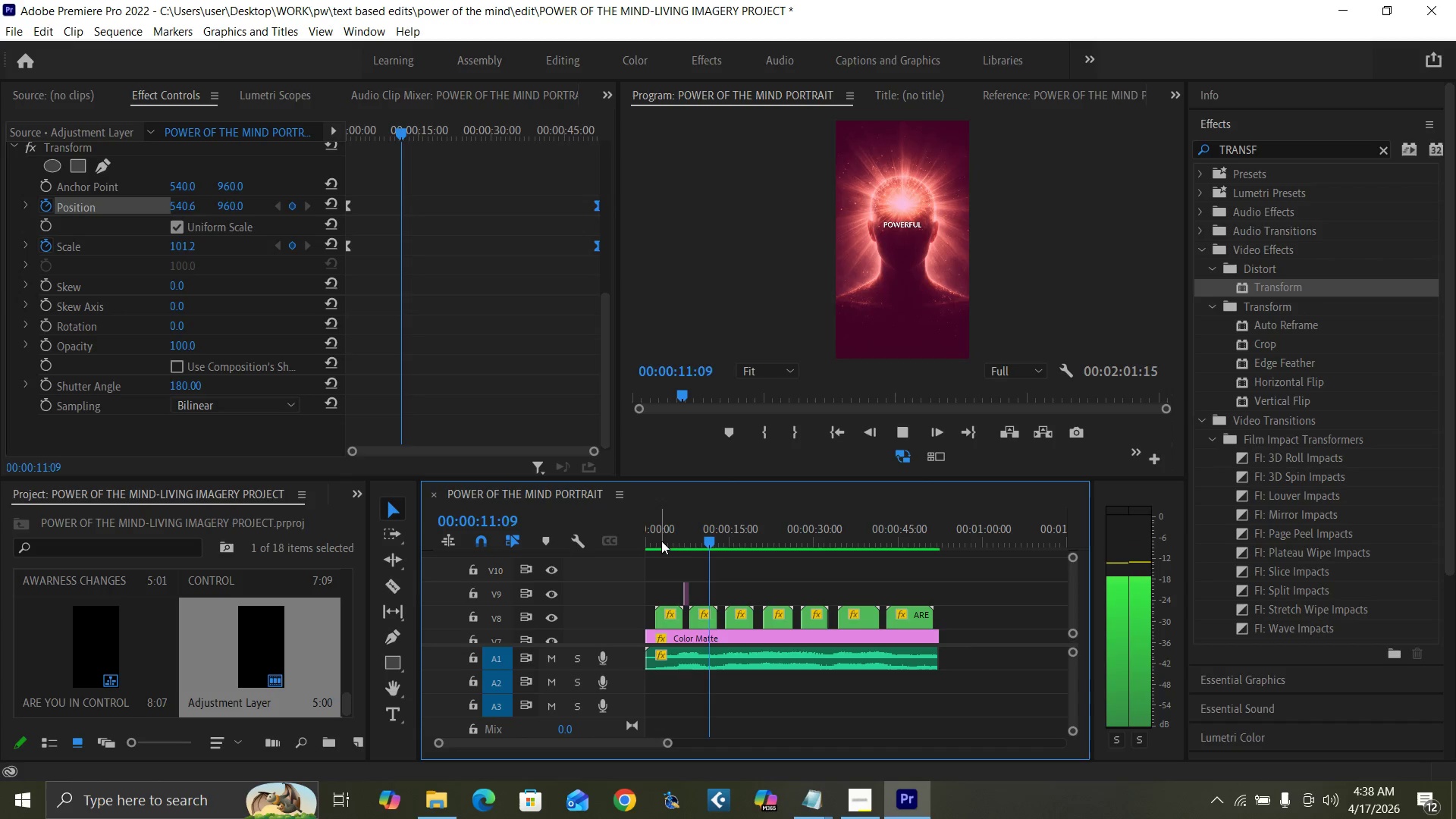 
left_click_drag(start_coordinate=[675, 535], to_coordinate=[642, 535])
 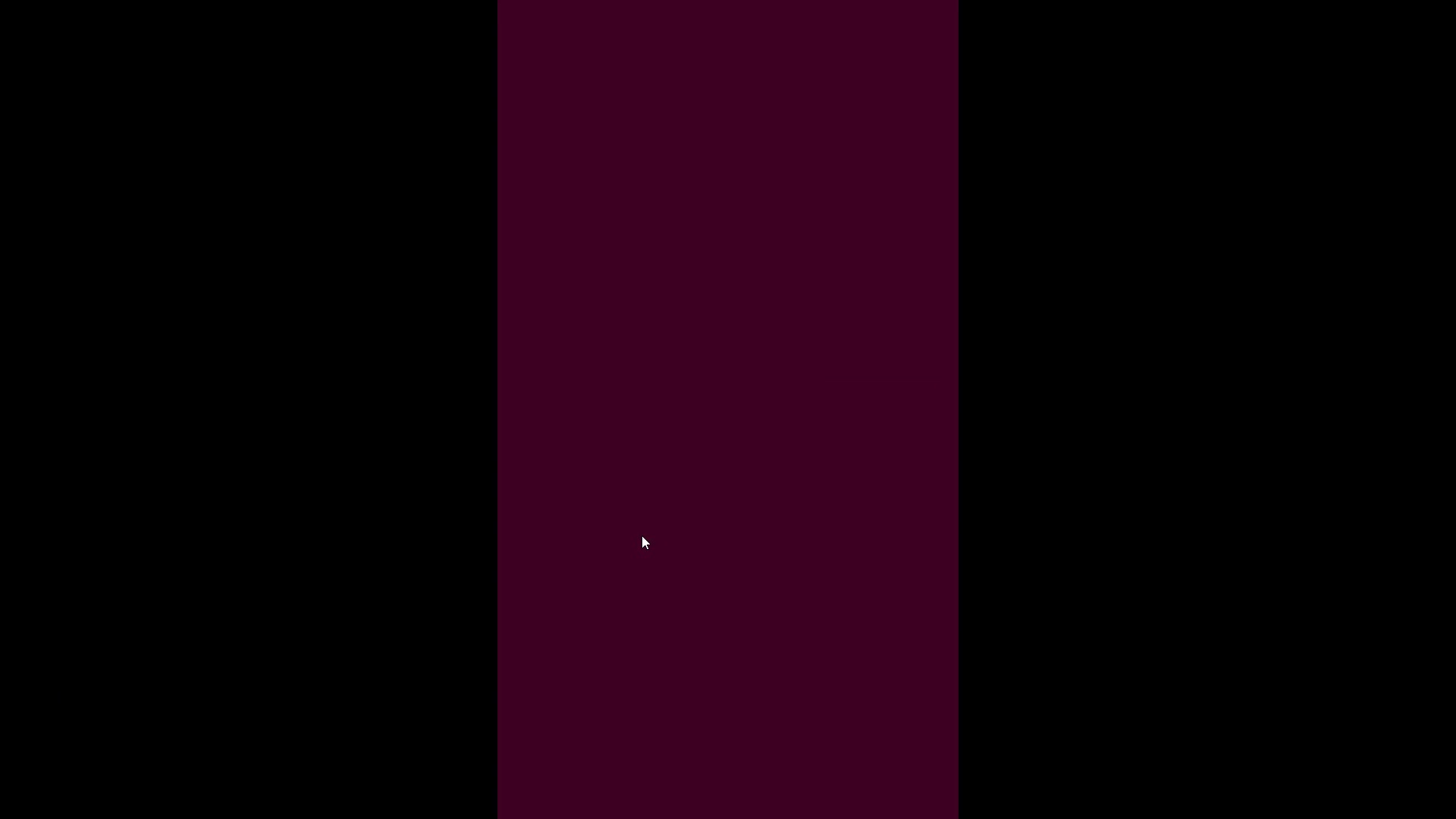 
key(Control+Backquote)
 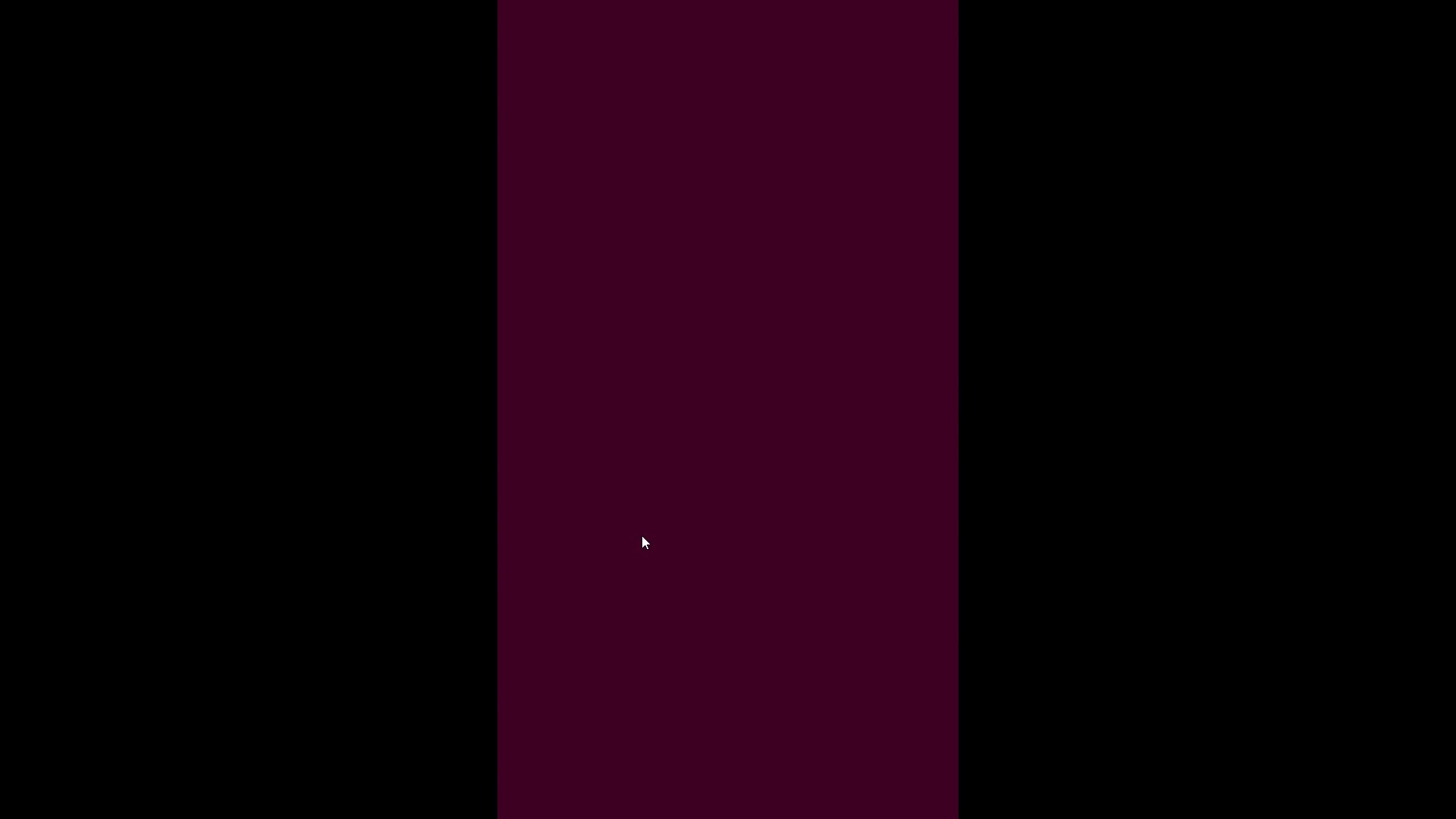 
key(Space)
 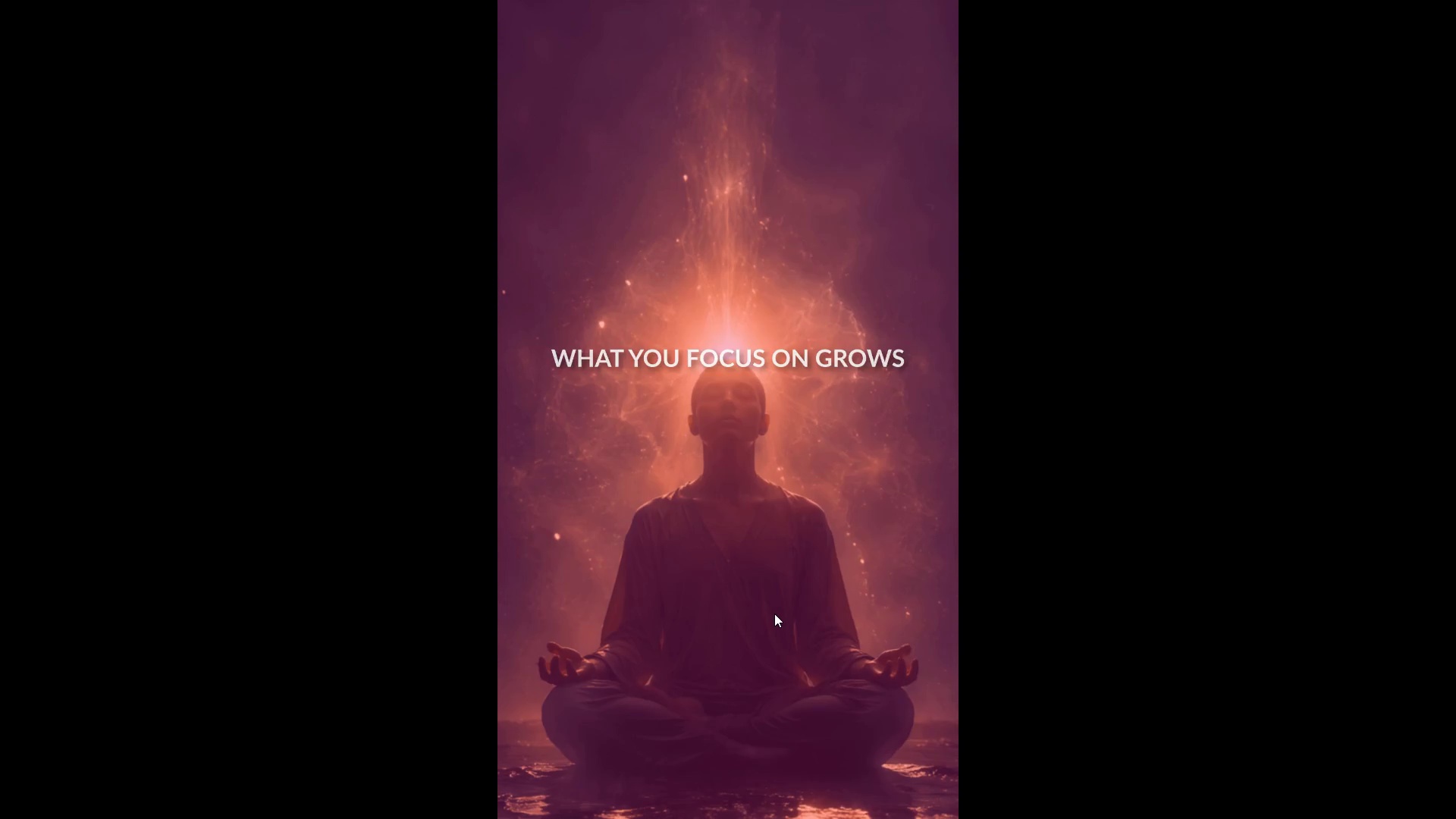 
wait(23.86)
 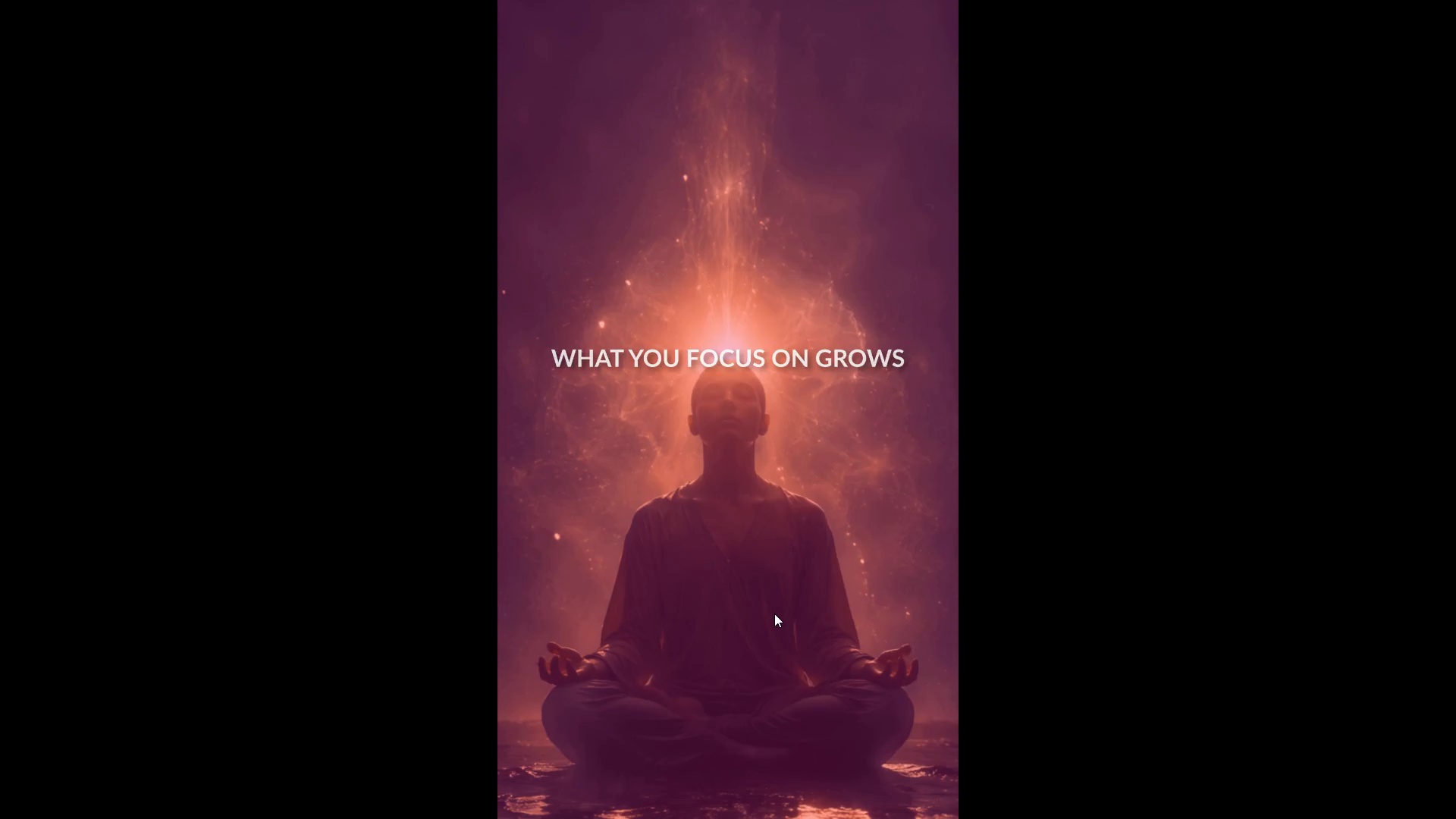 
hold_key(key=ArrowLeft, duration=1.52)
 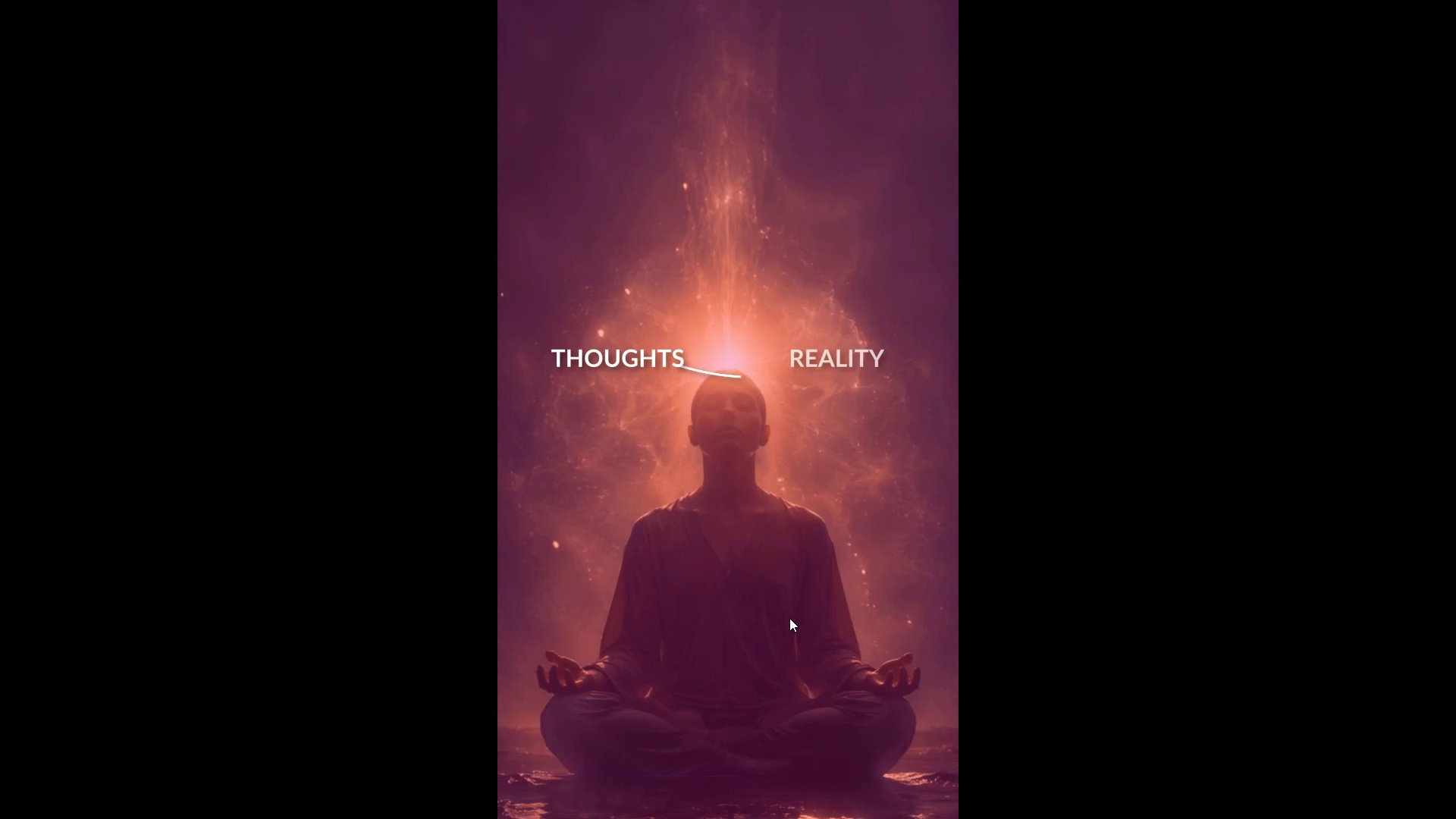 
hold_key(key=ArrowLeft, duration=1.5)
 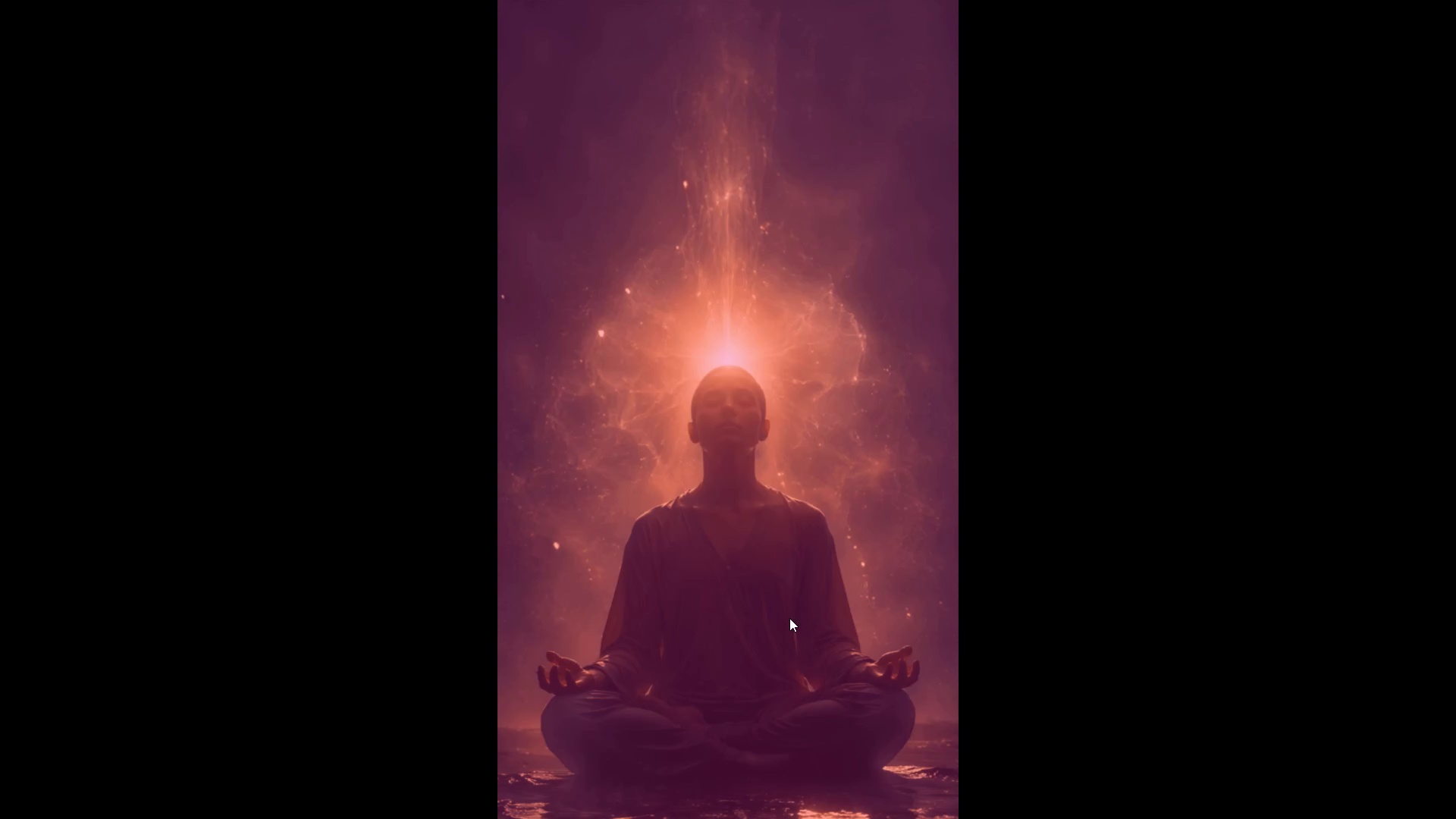 
key(ArrowLeft)
 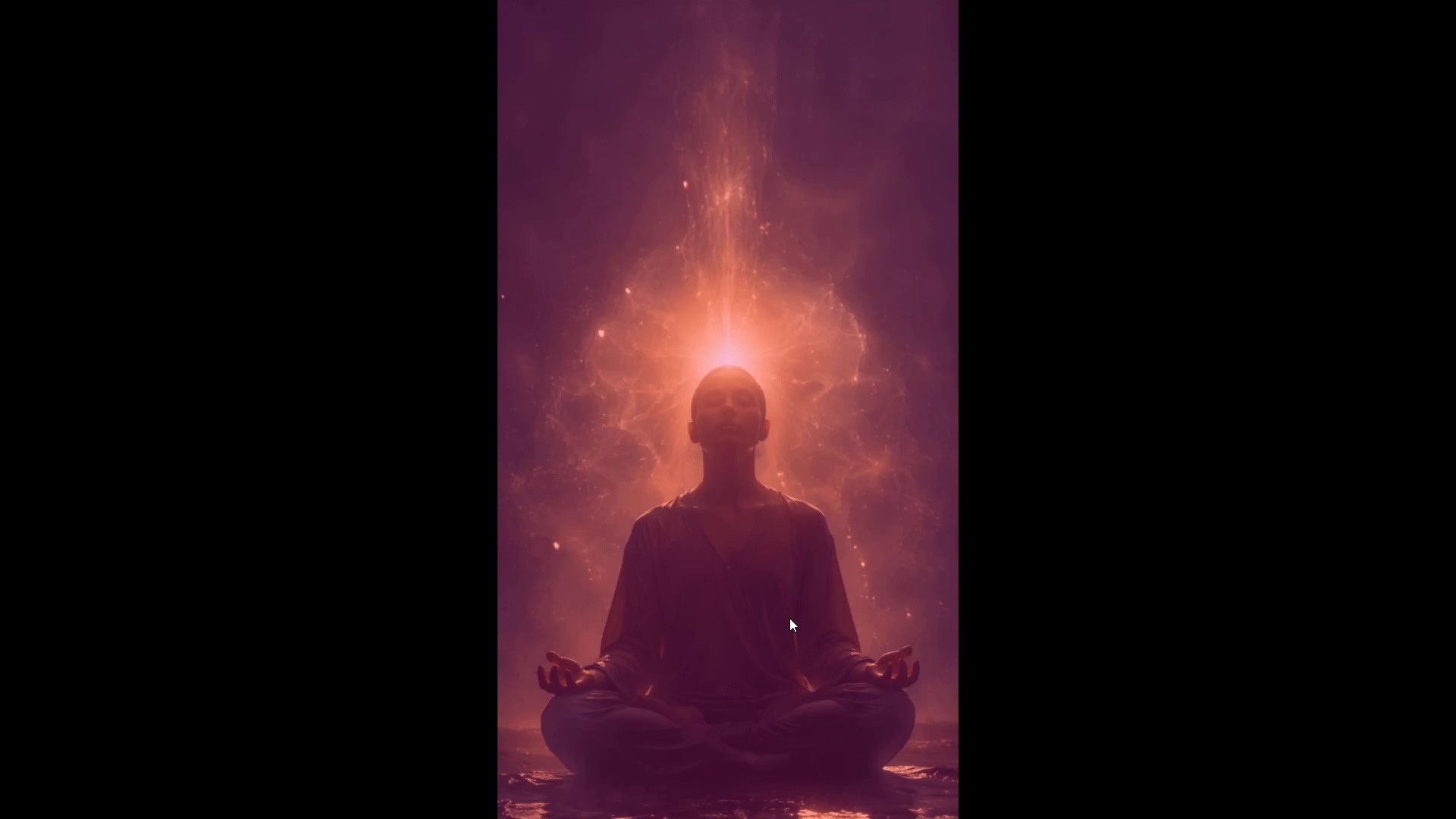 
key(ArrowLeft)
 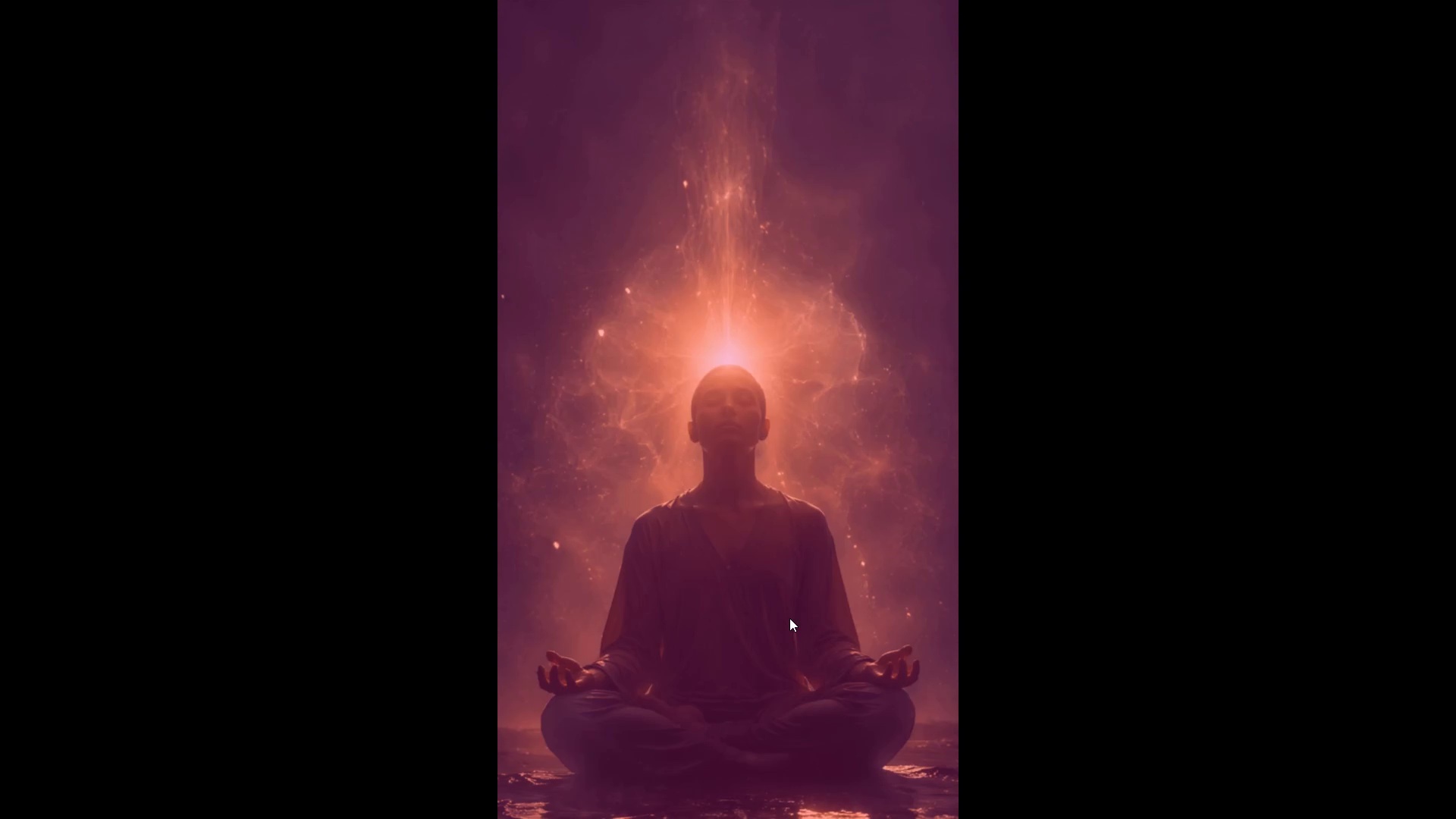 
key(ArrowLeft)
 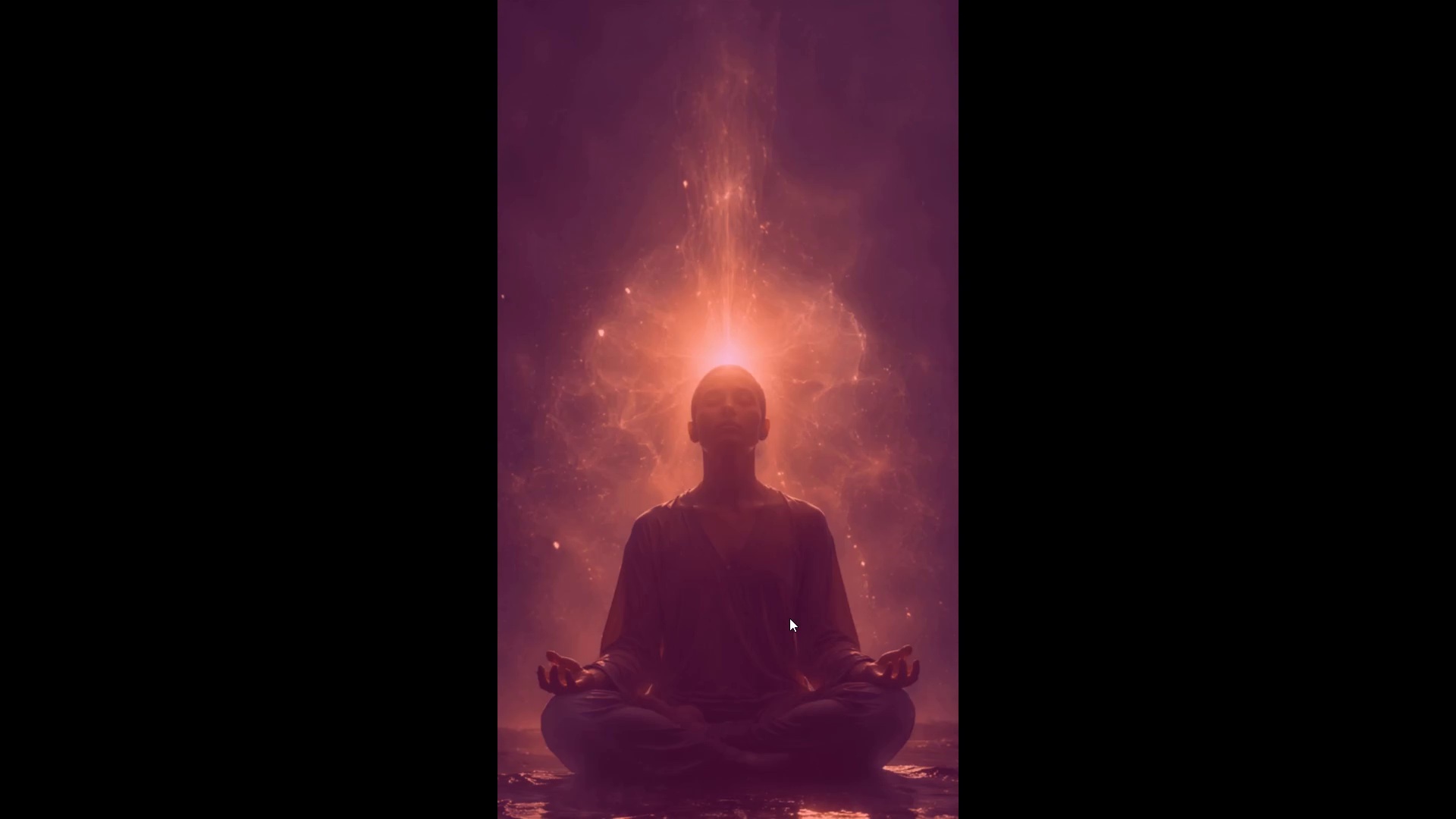 
key(ArrowLeft)
 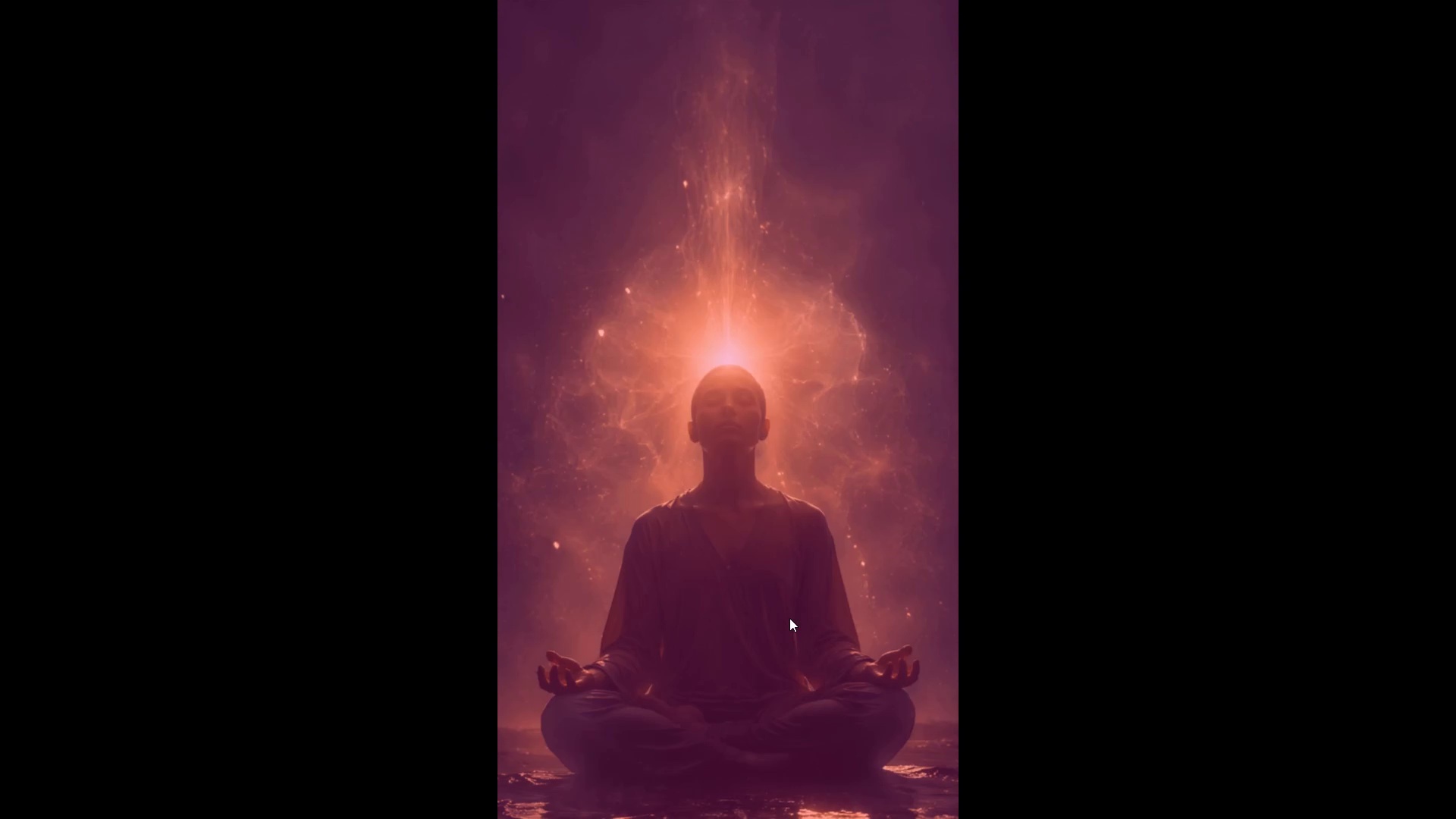 
key(ArrowLeft)
 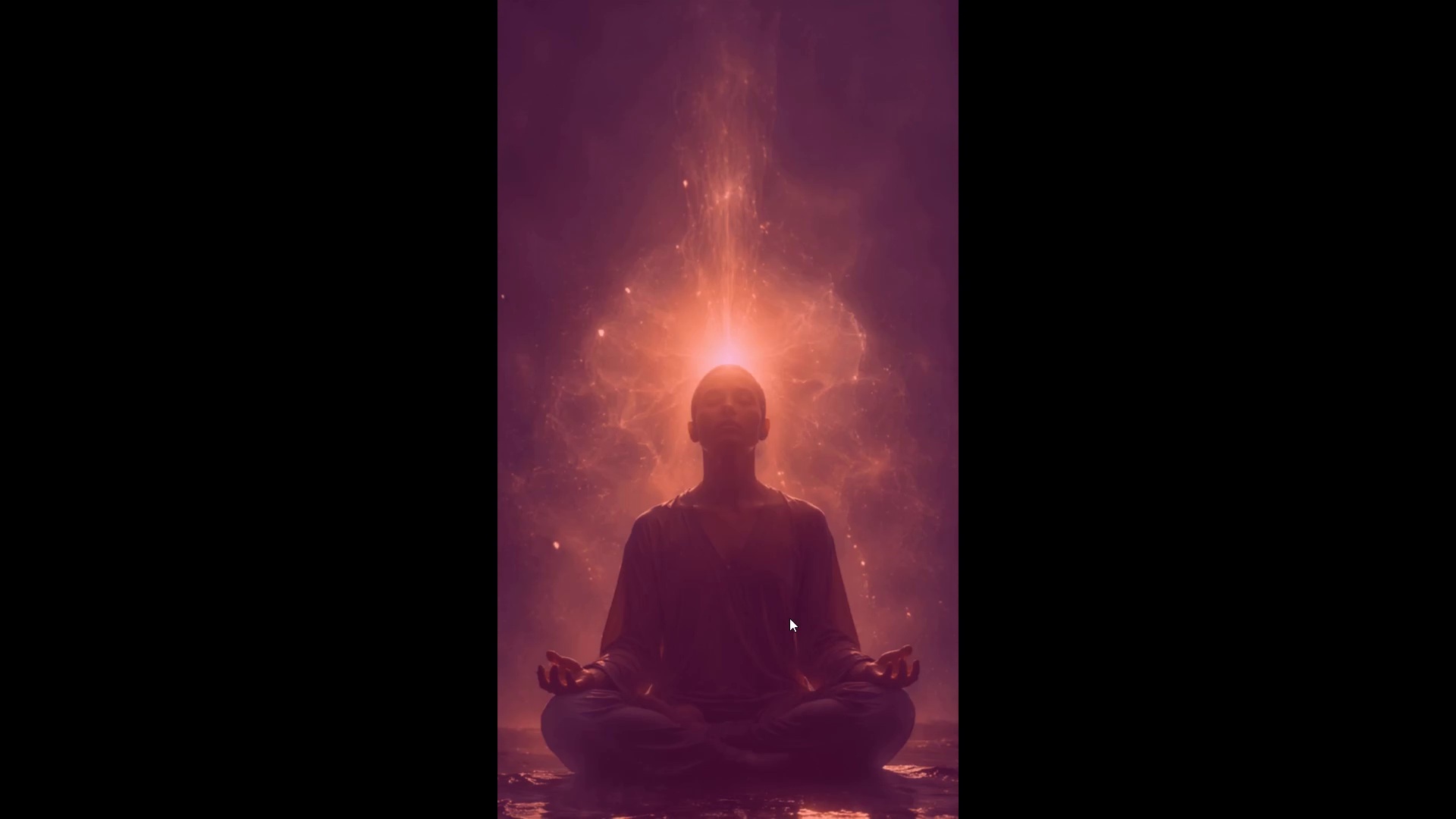 
key(ArrowLeft)
 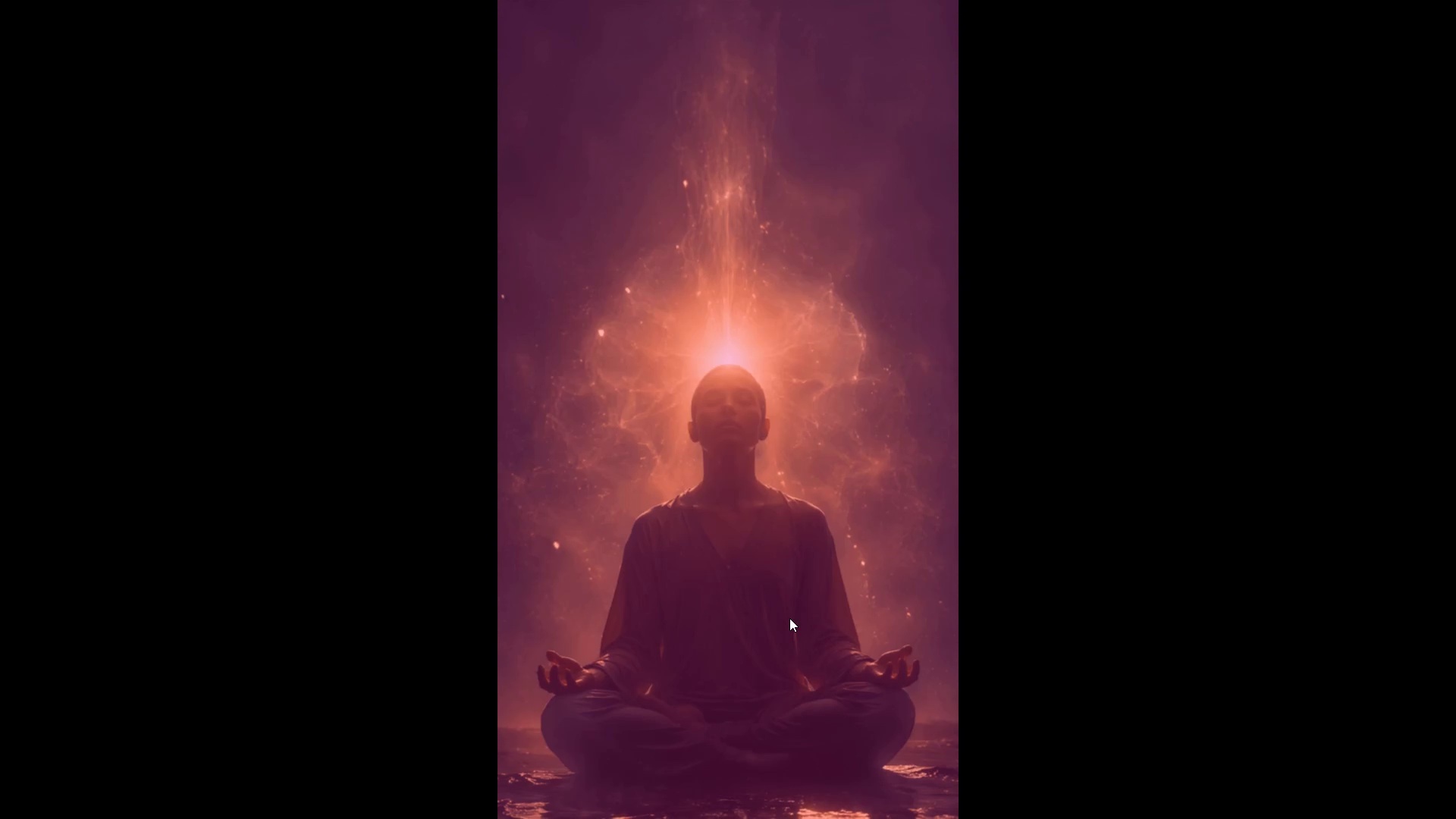 
key(ArrowLeft)
 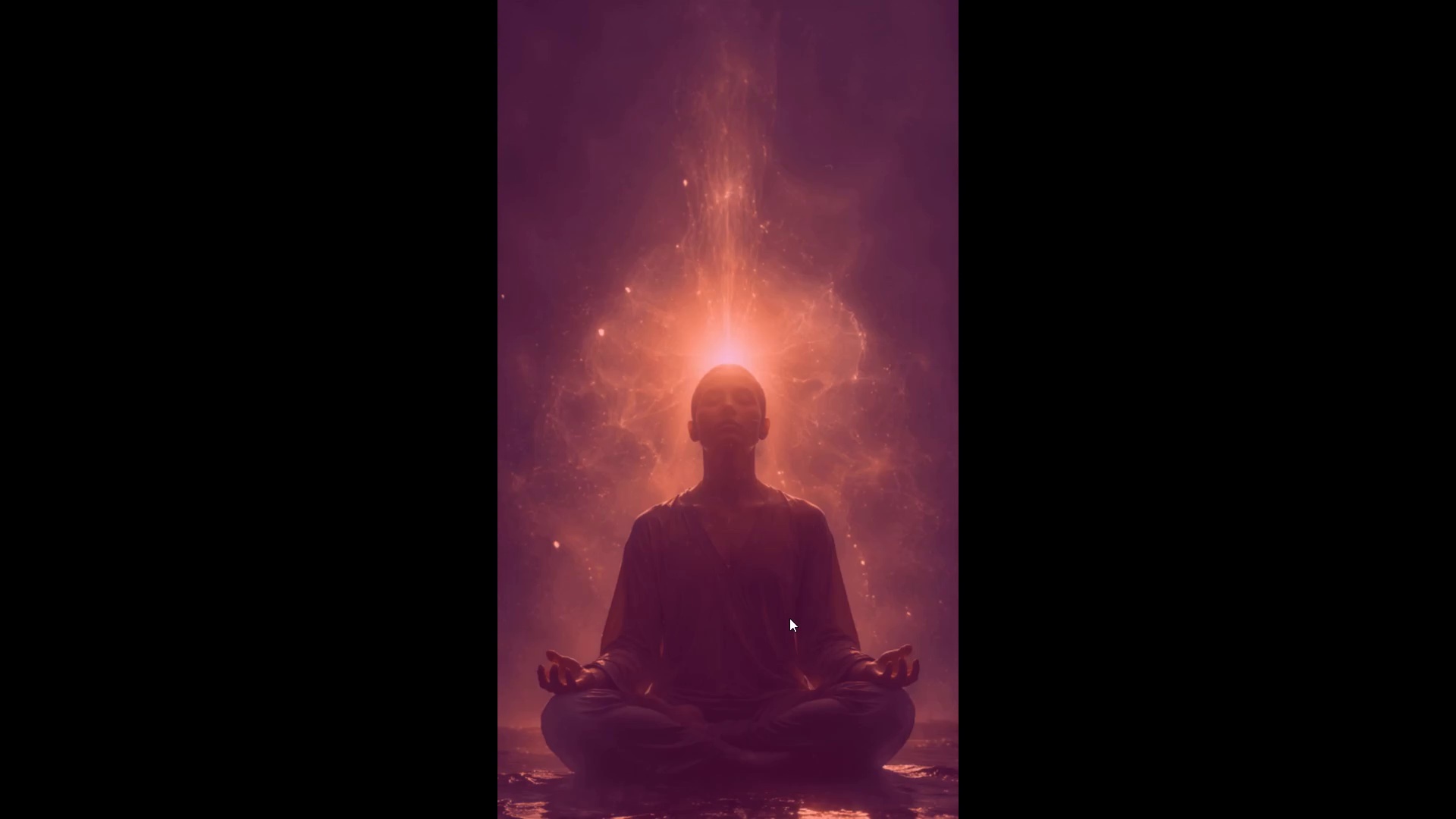 
key(ArrowLeft)
 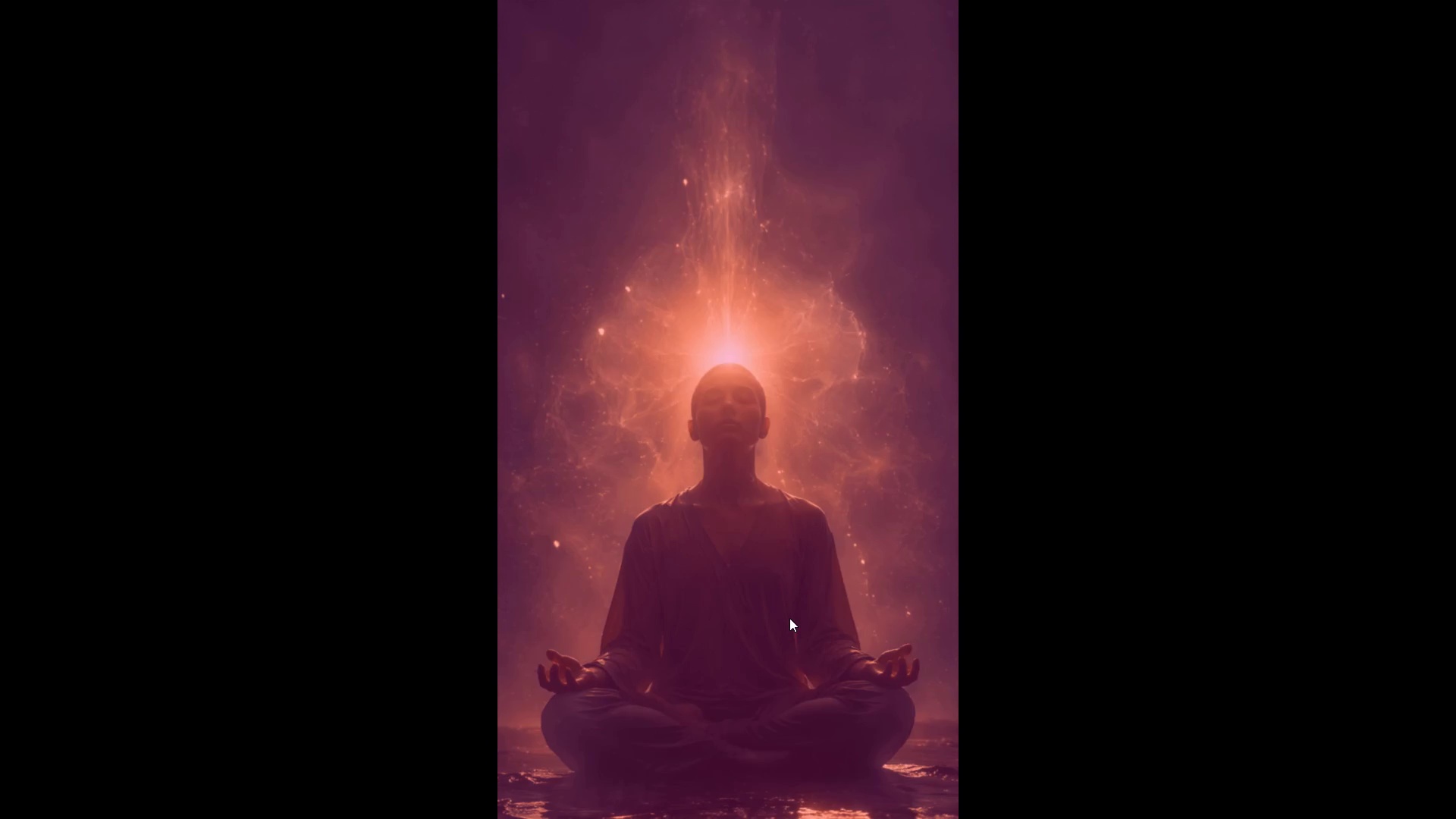 
hold_key(key=ArrowLeft, duration=1.5)
 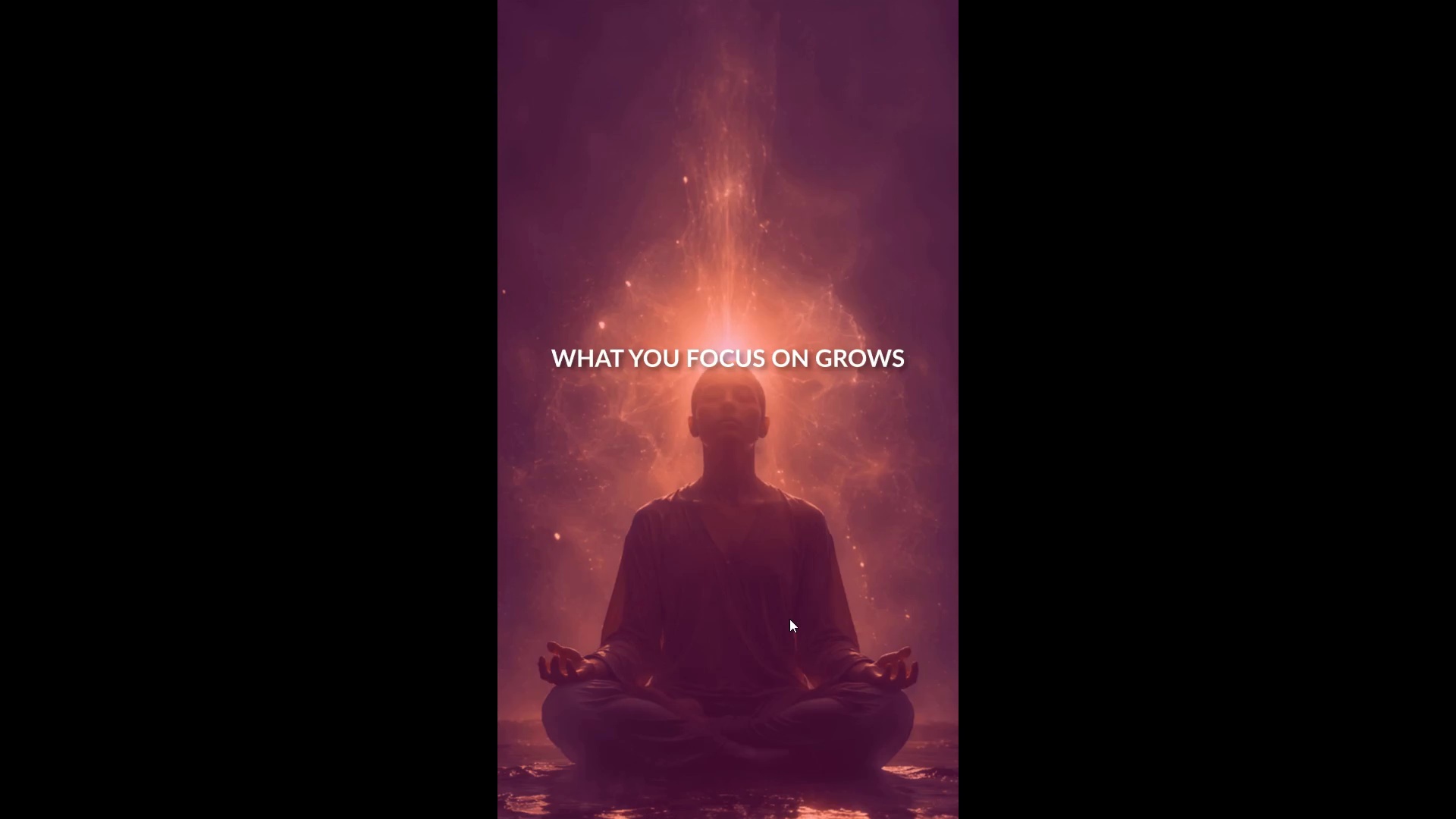 
hold_key(key=ArrowLeft, duration=0.45)
 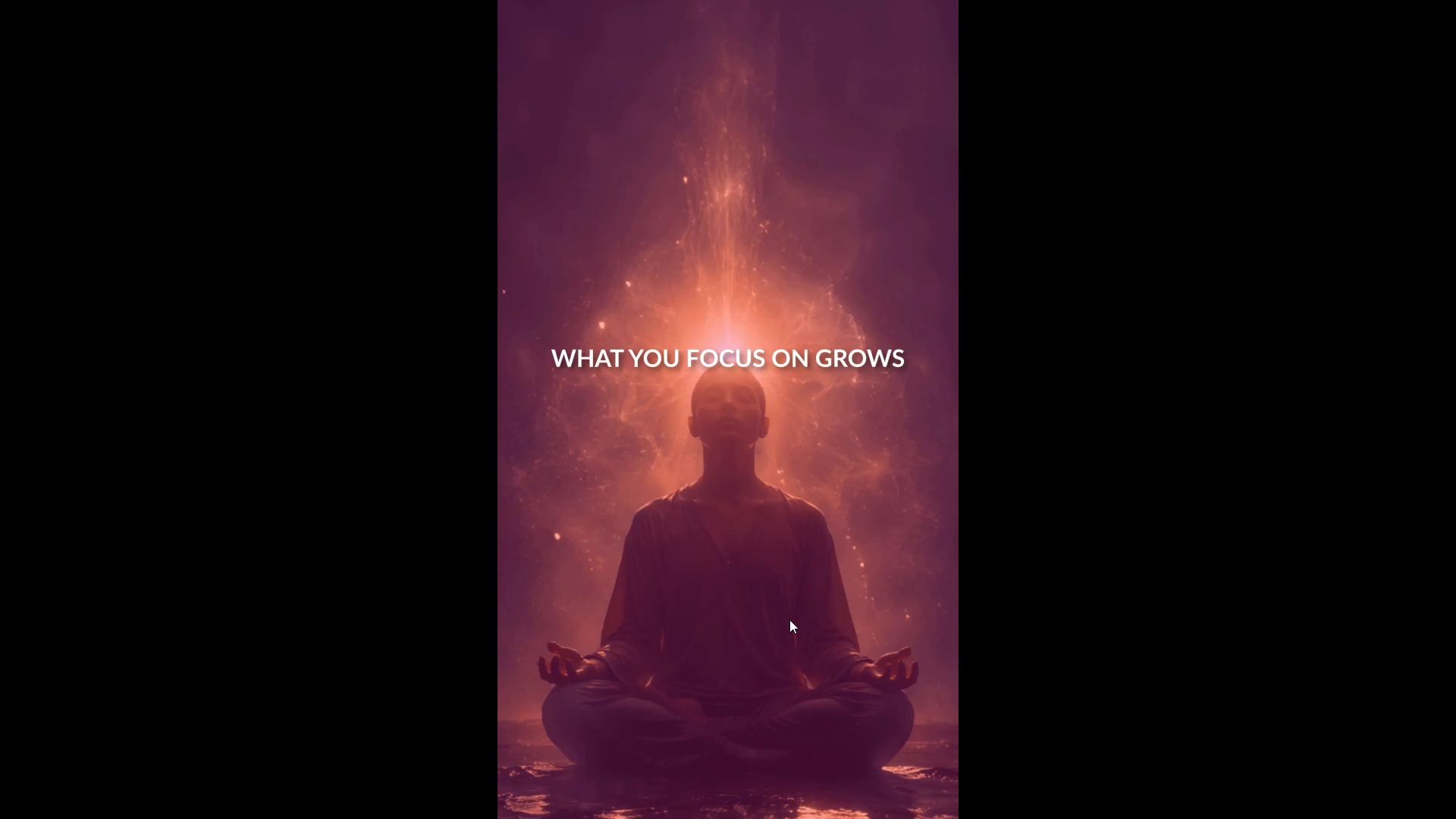 
key(Space)
 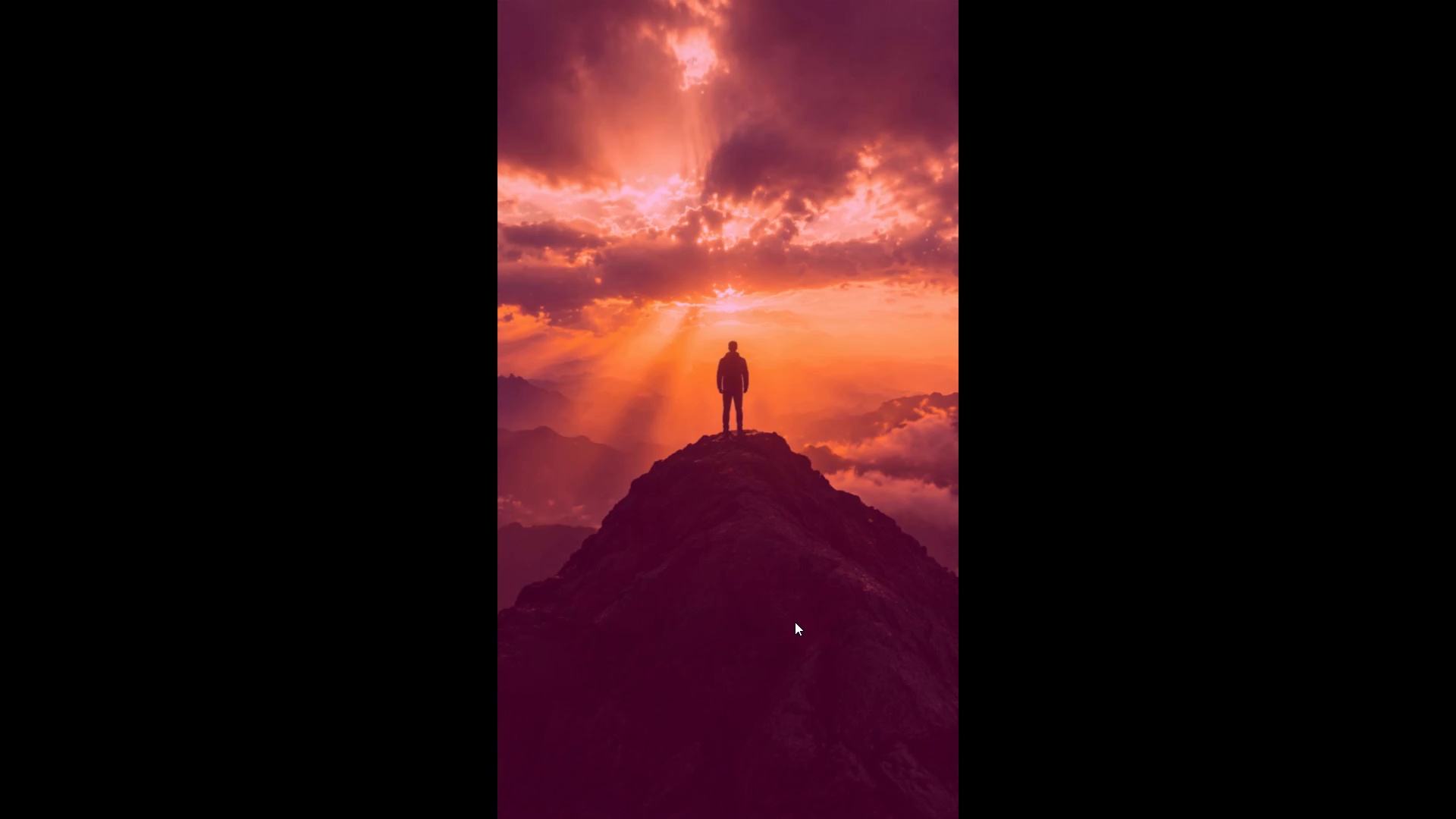 
wait(29.72)
 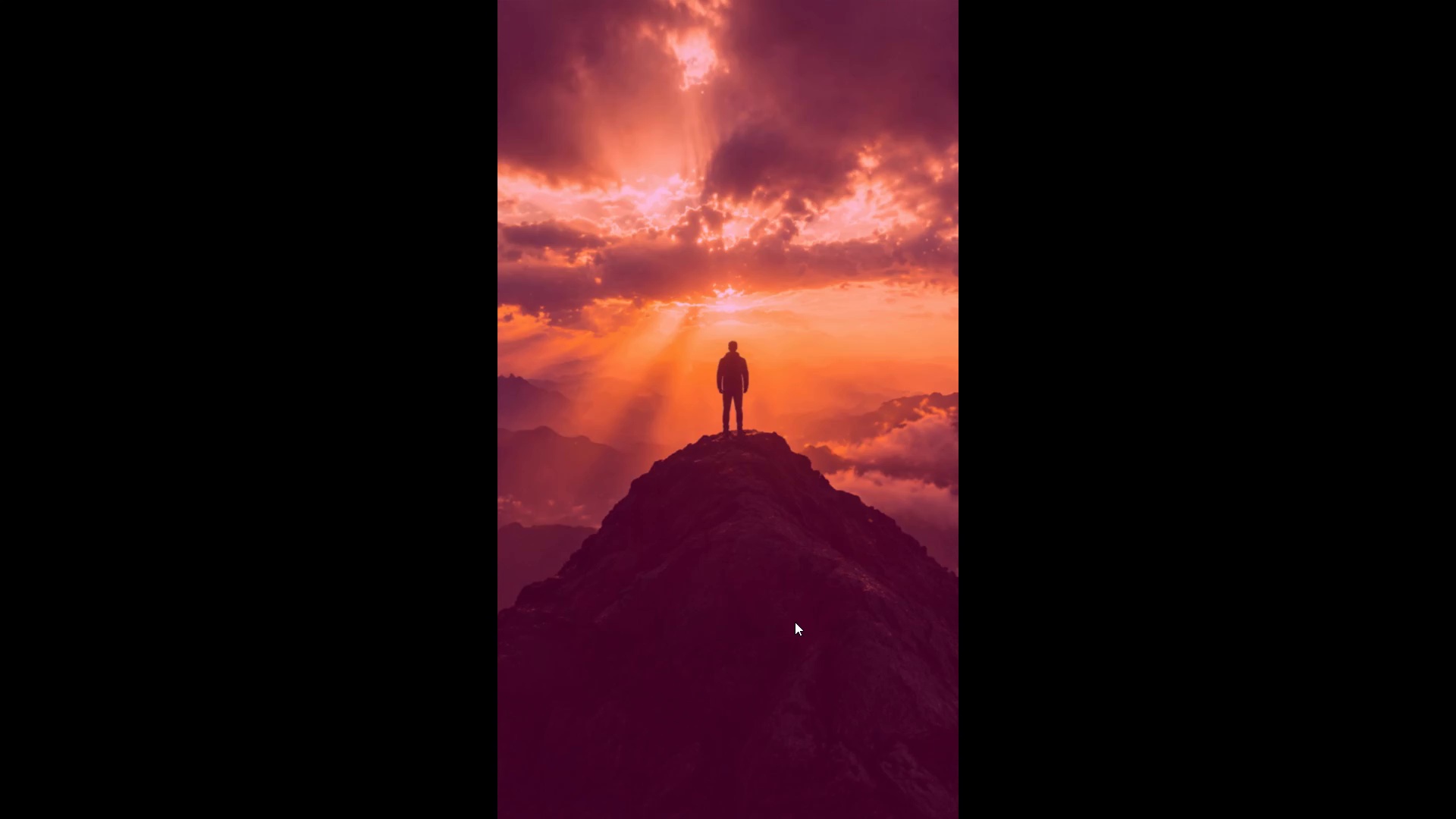 
hold_key(key=ControlLeft, duration=1.52)
 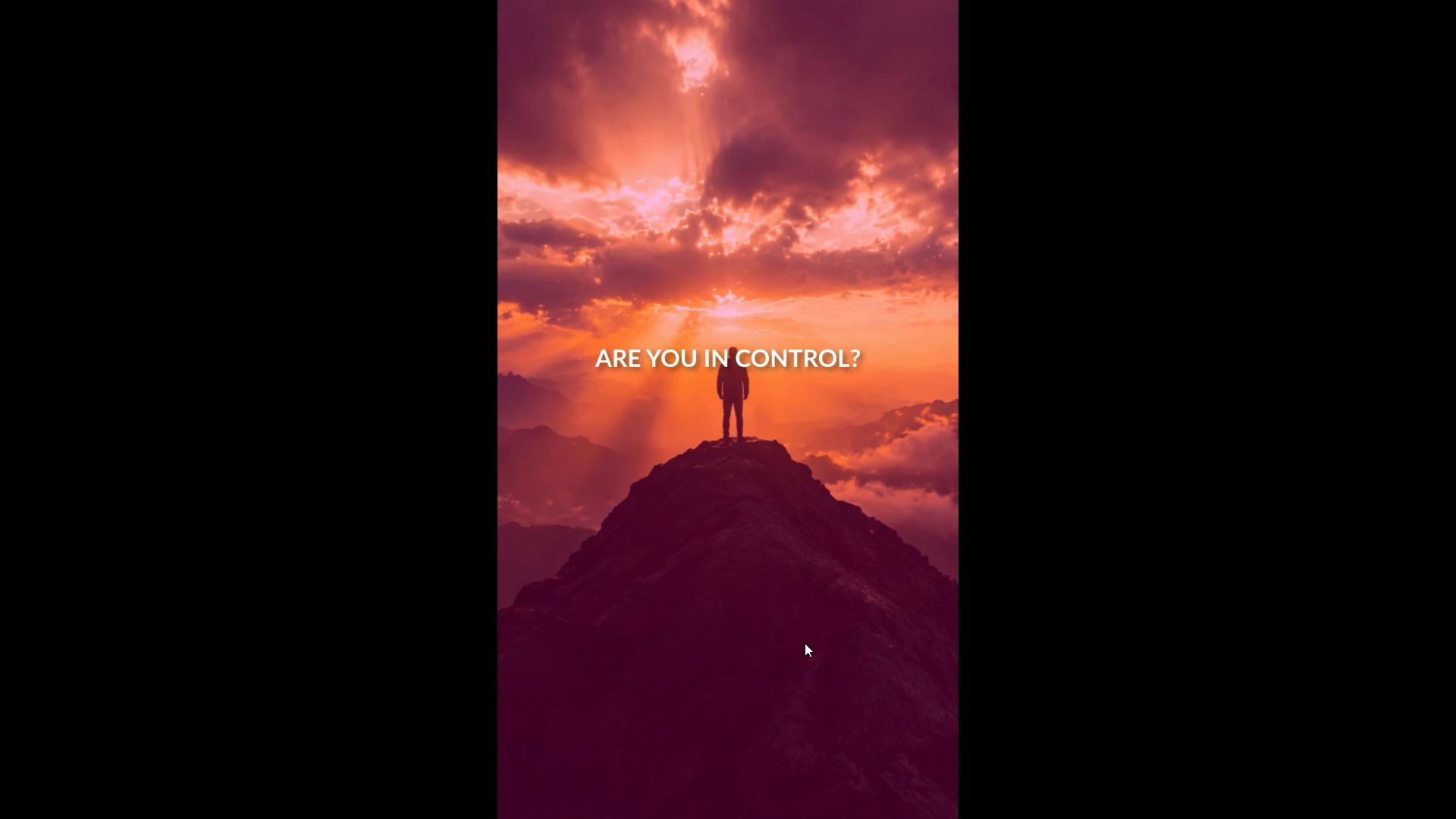 
hold_key(key=ControlLeft, duration=1.51)
 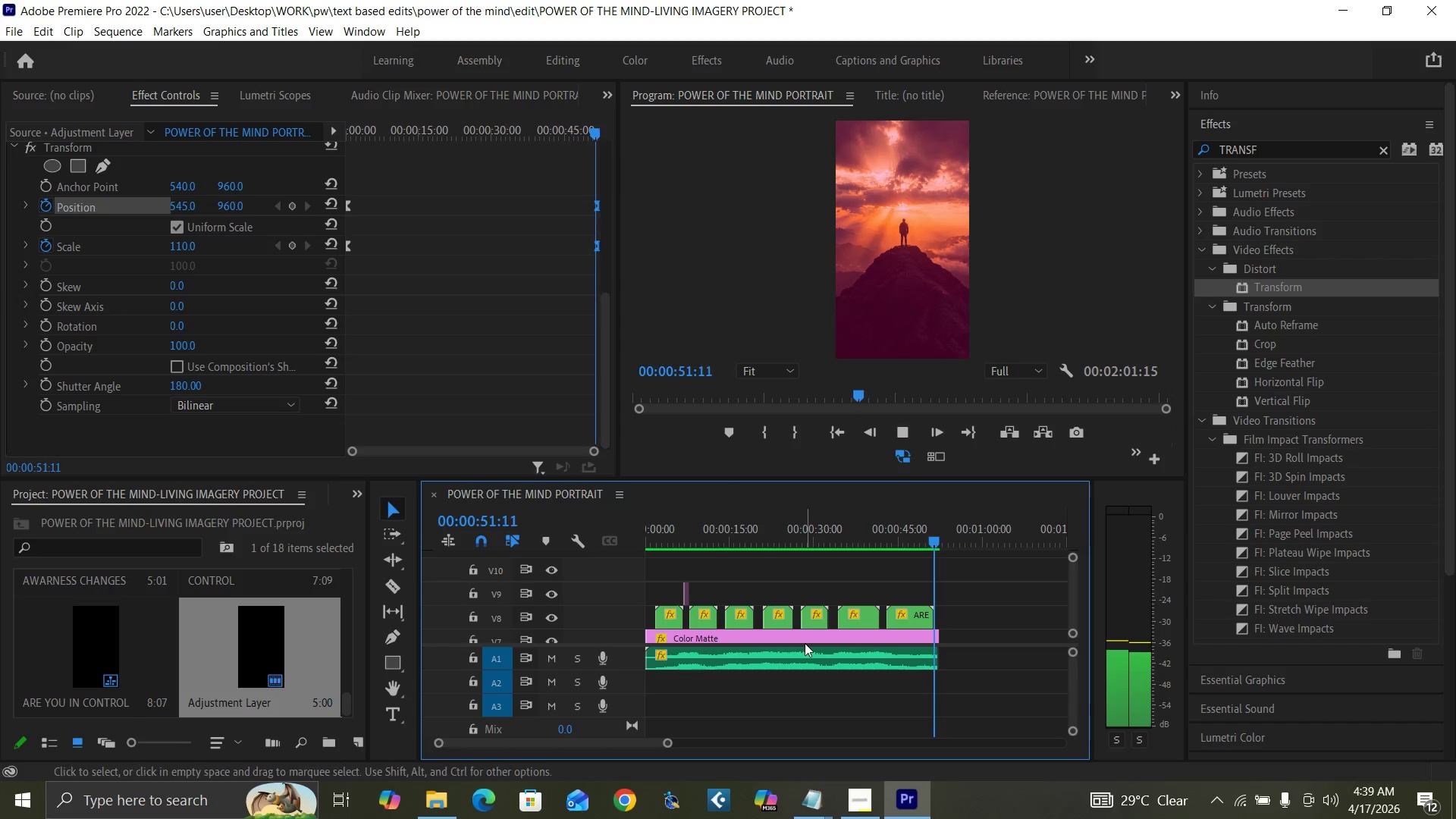 
key(Control+Backquote)
 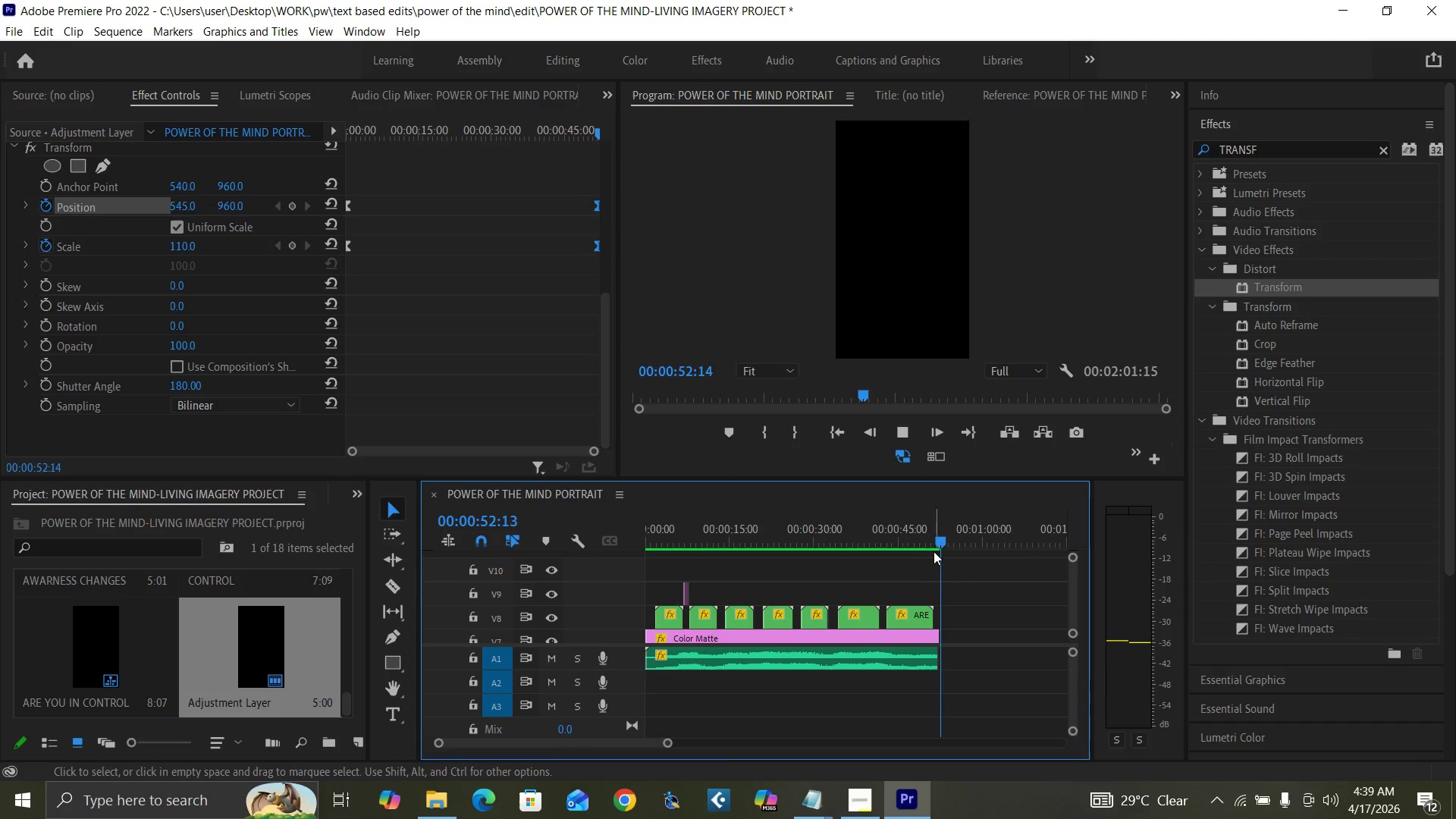 
left_click([903, 541])
 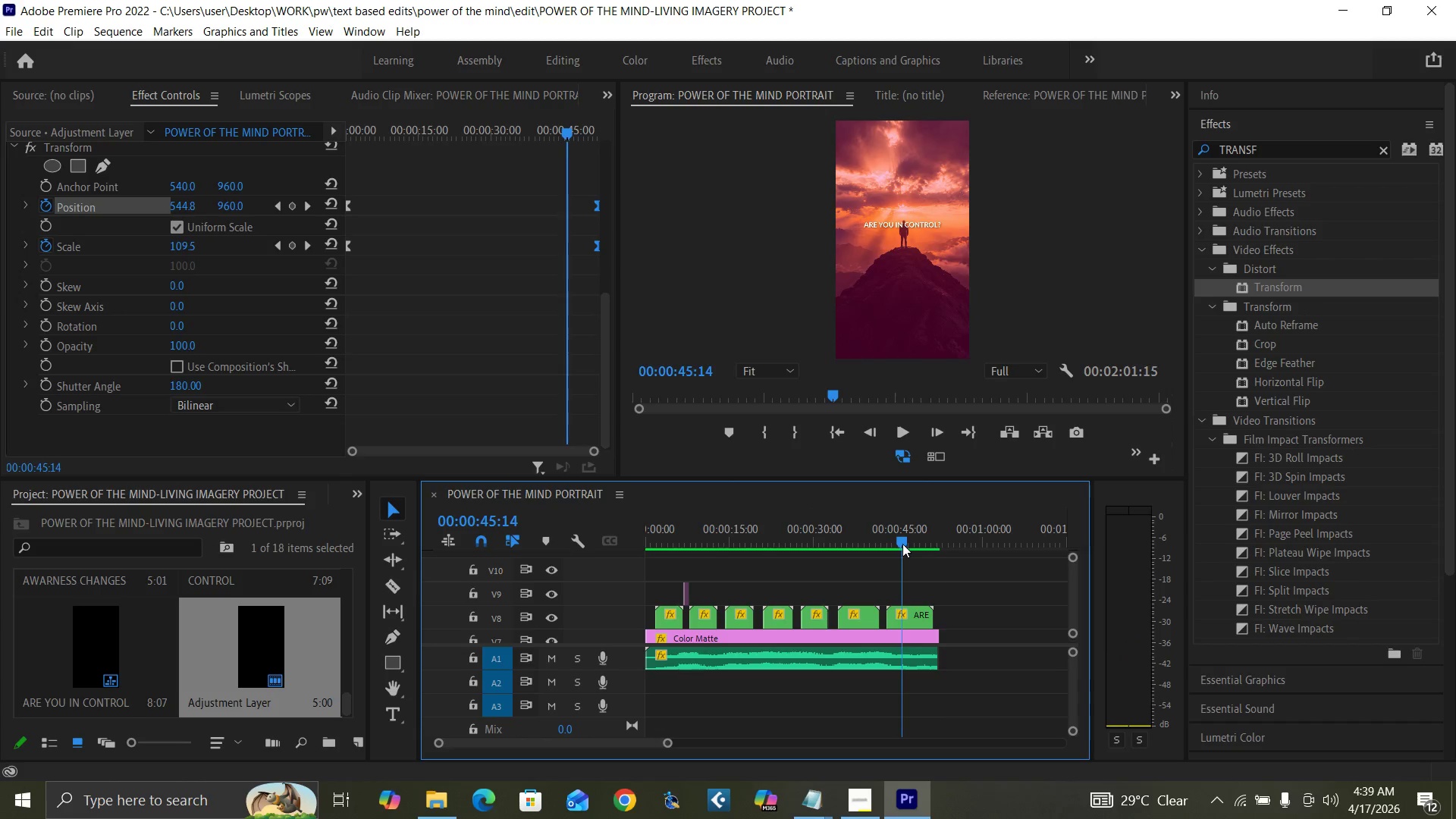 
key(Space)
 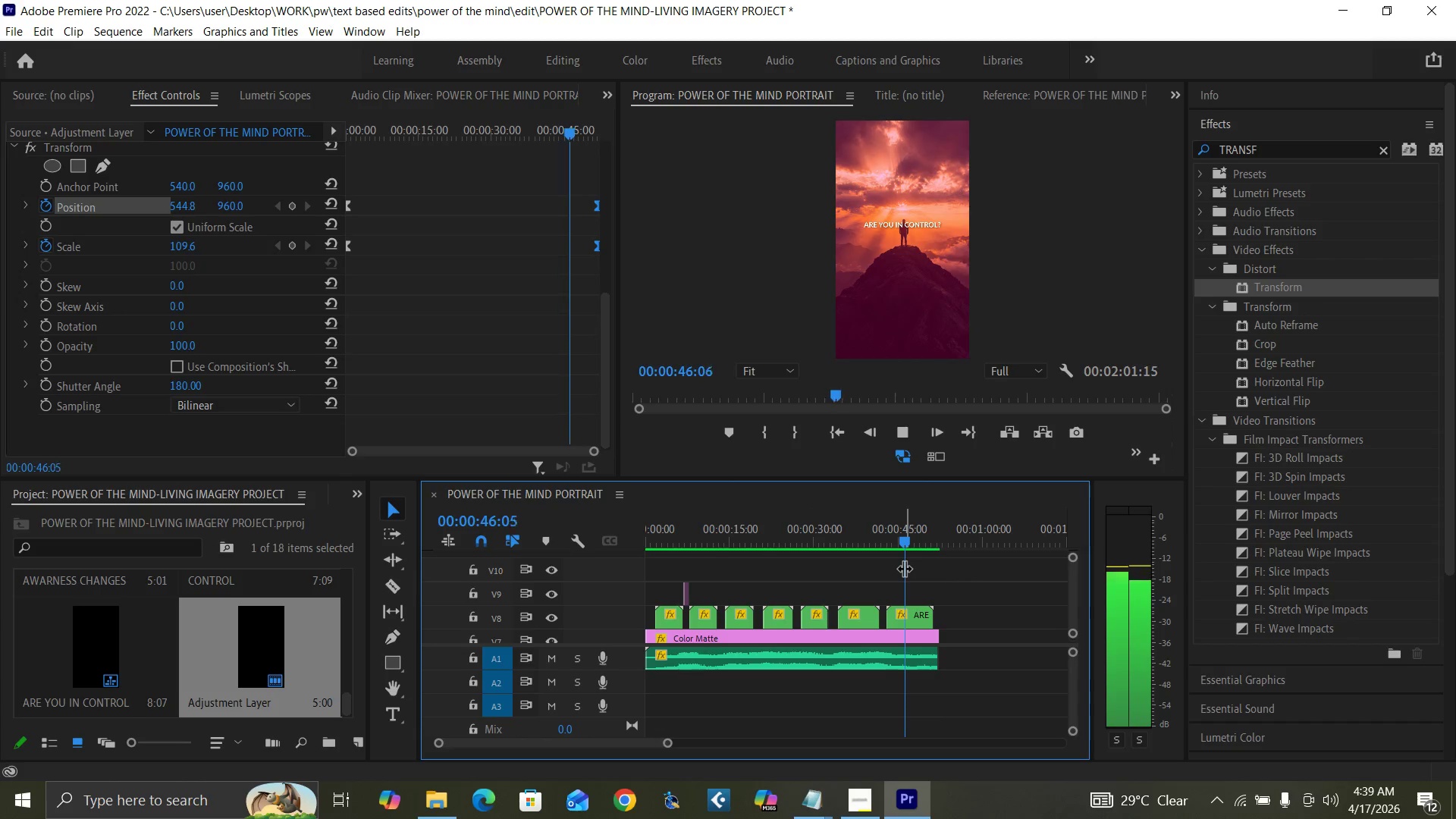 
key(Control+Backquote)
 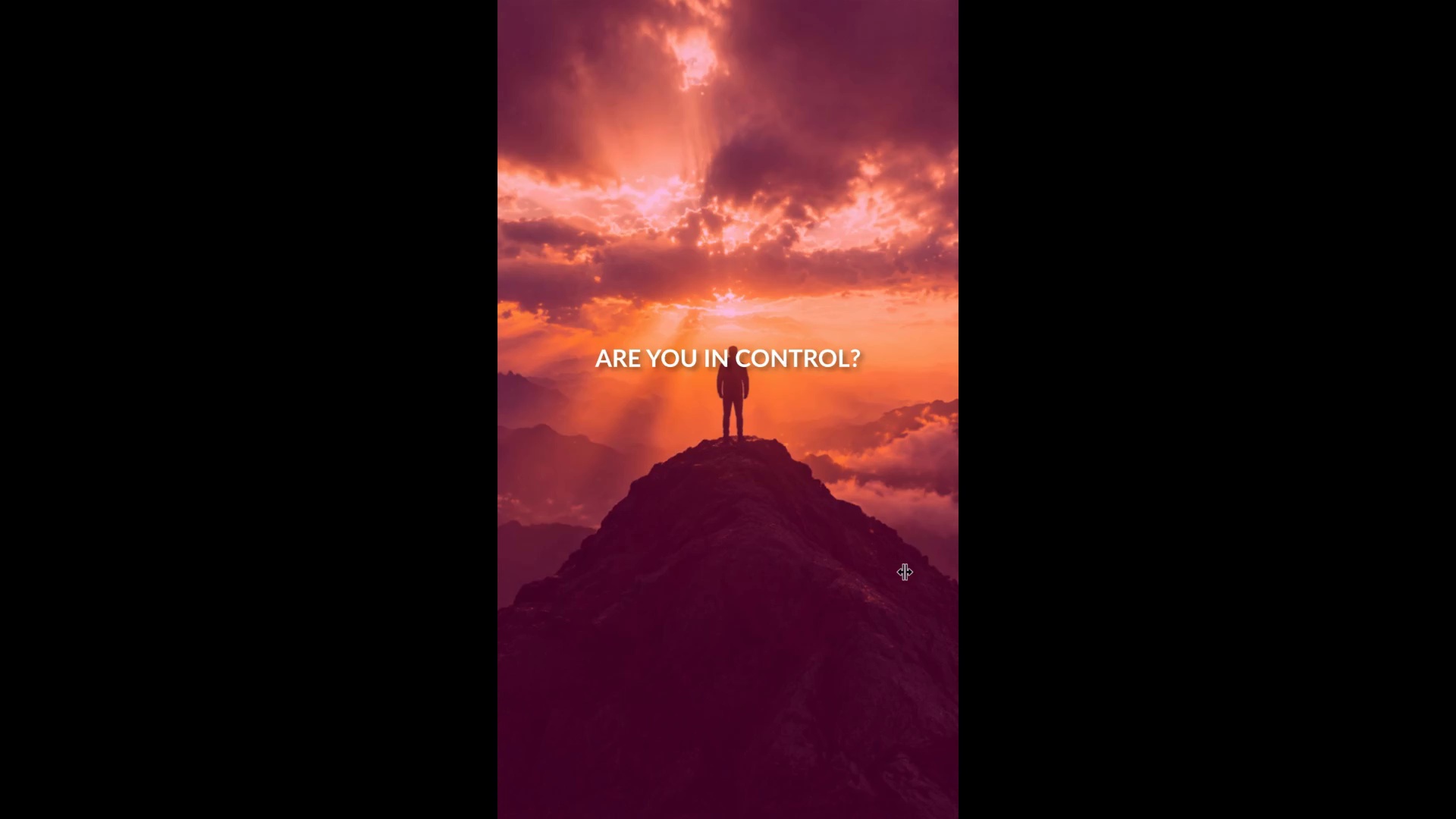 
wait(5.2)
 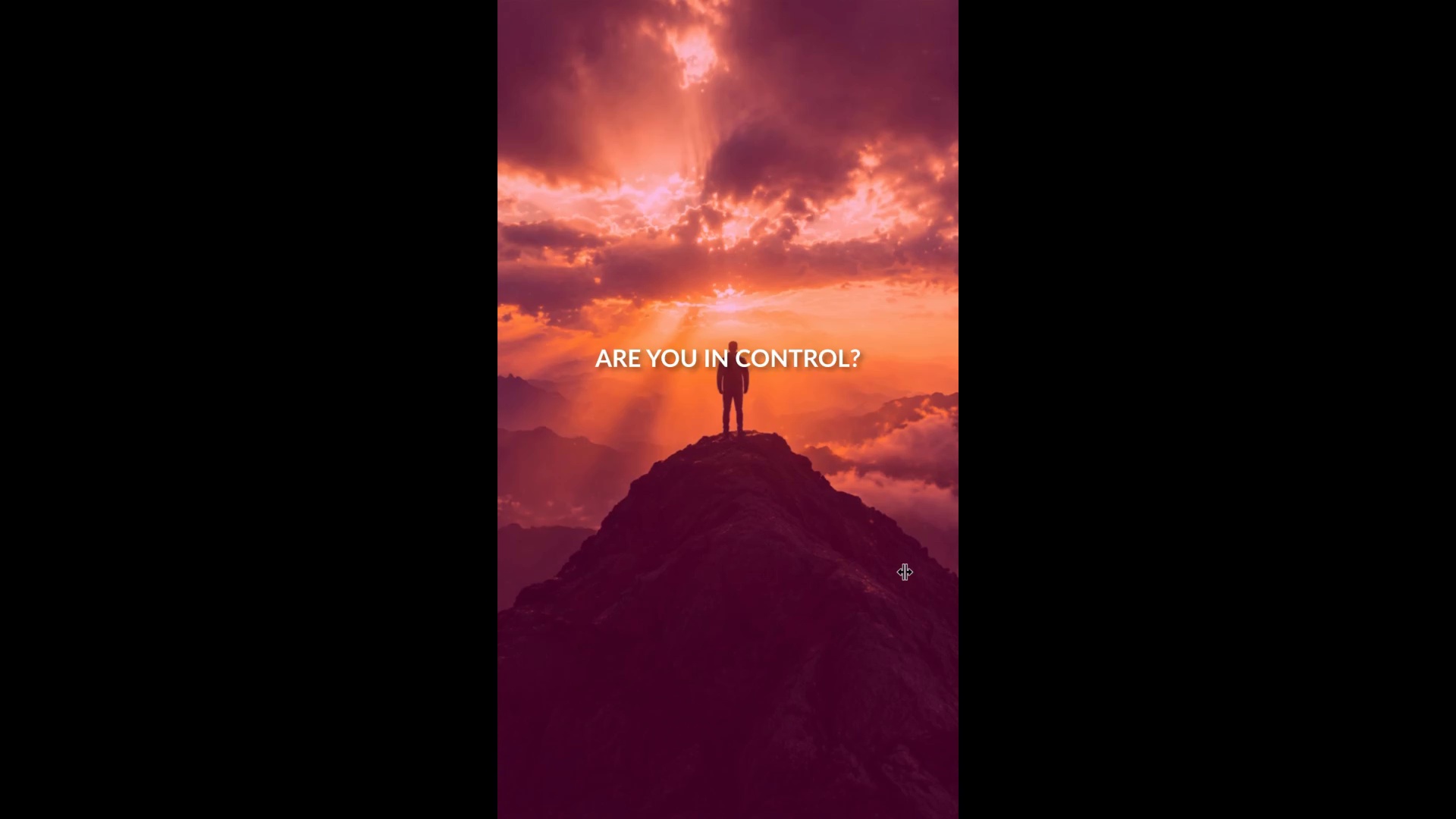 
key(Control+Backquote)
 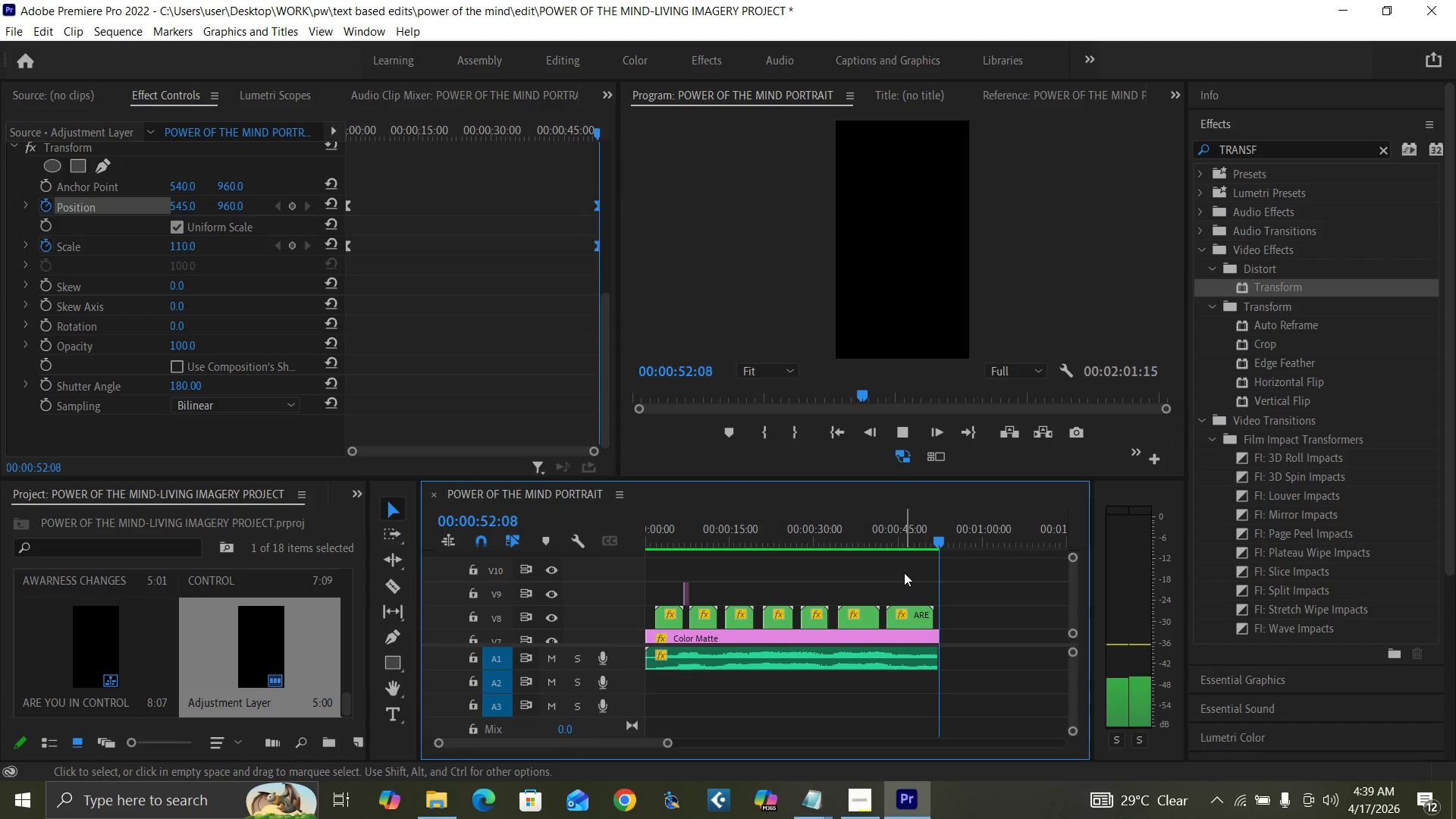 
key(Space)
 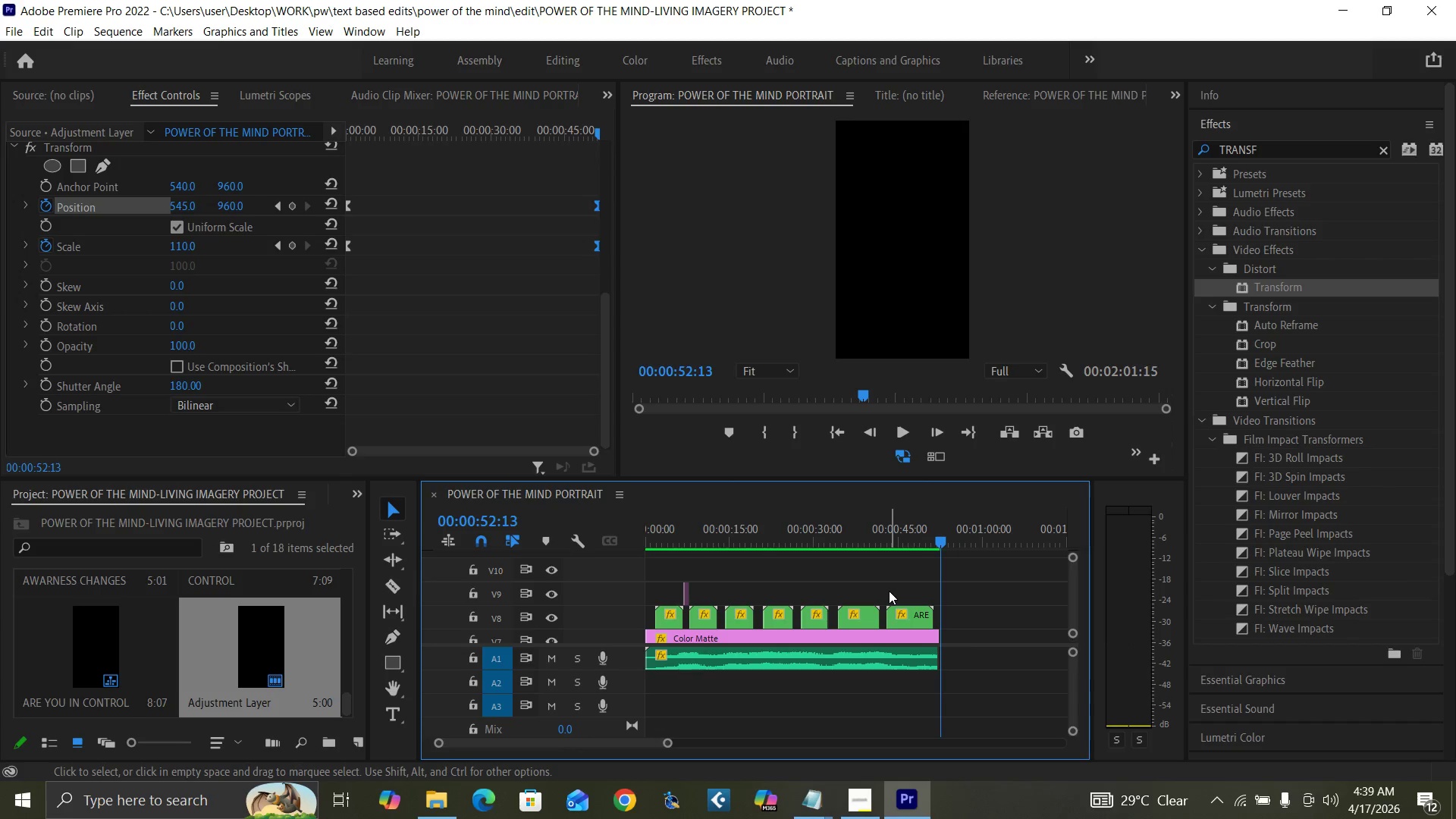 
key(Control+S)
 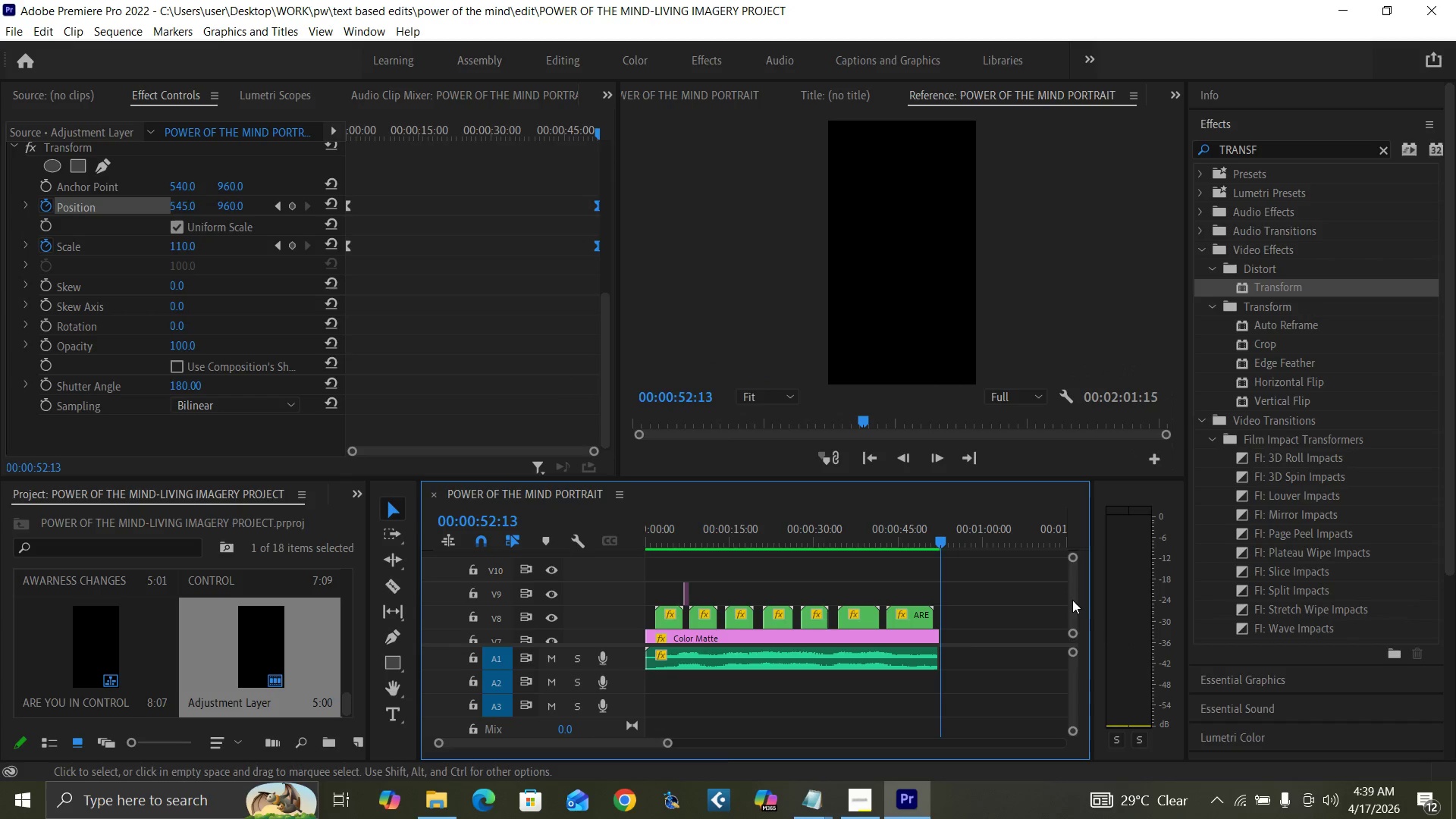 
mouse_move([1056, 600])
 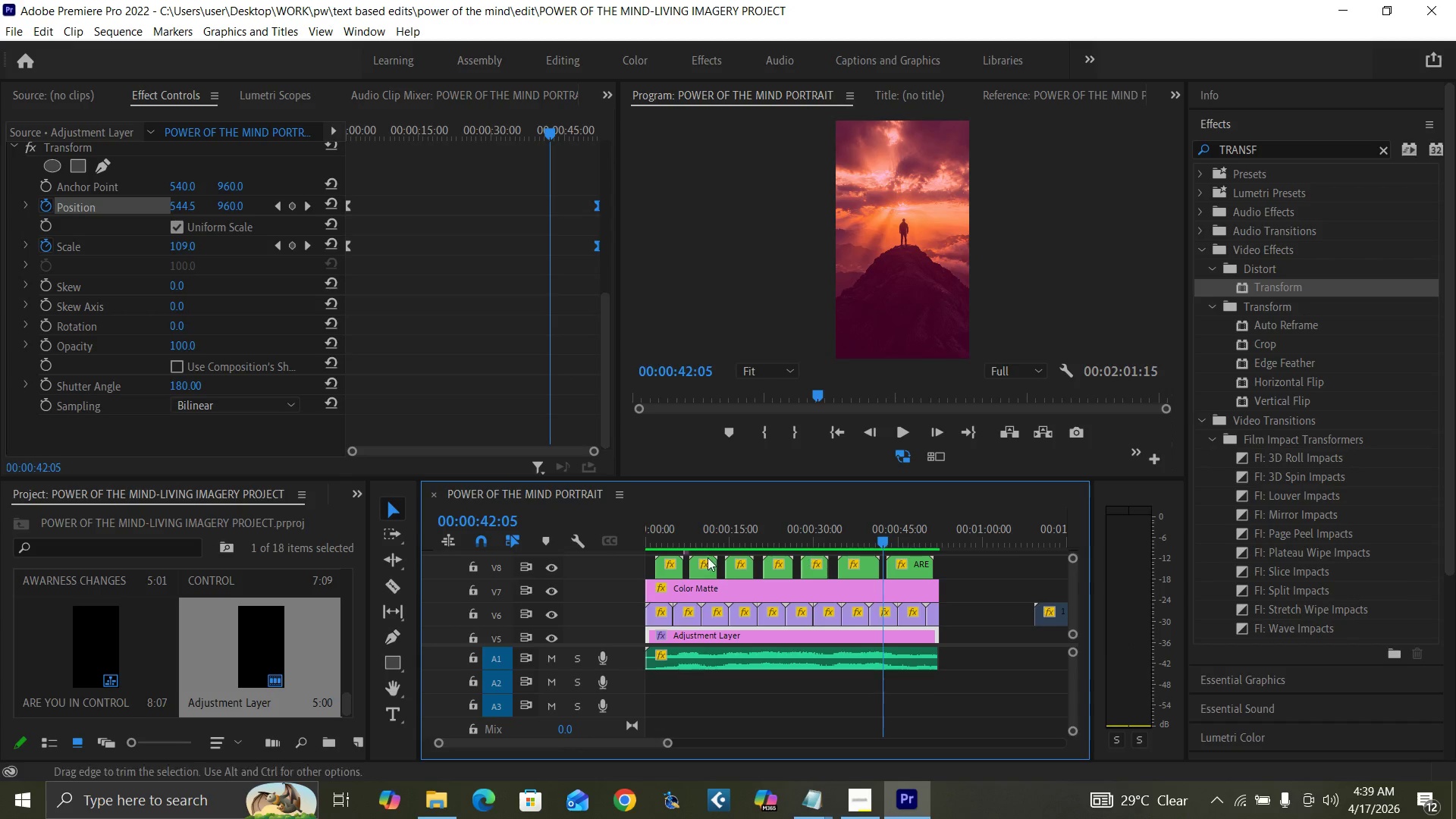 
left_click_drag(start_coordinate=[656, 541], to_coordinate=[901, 639])
 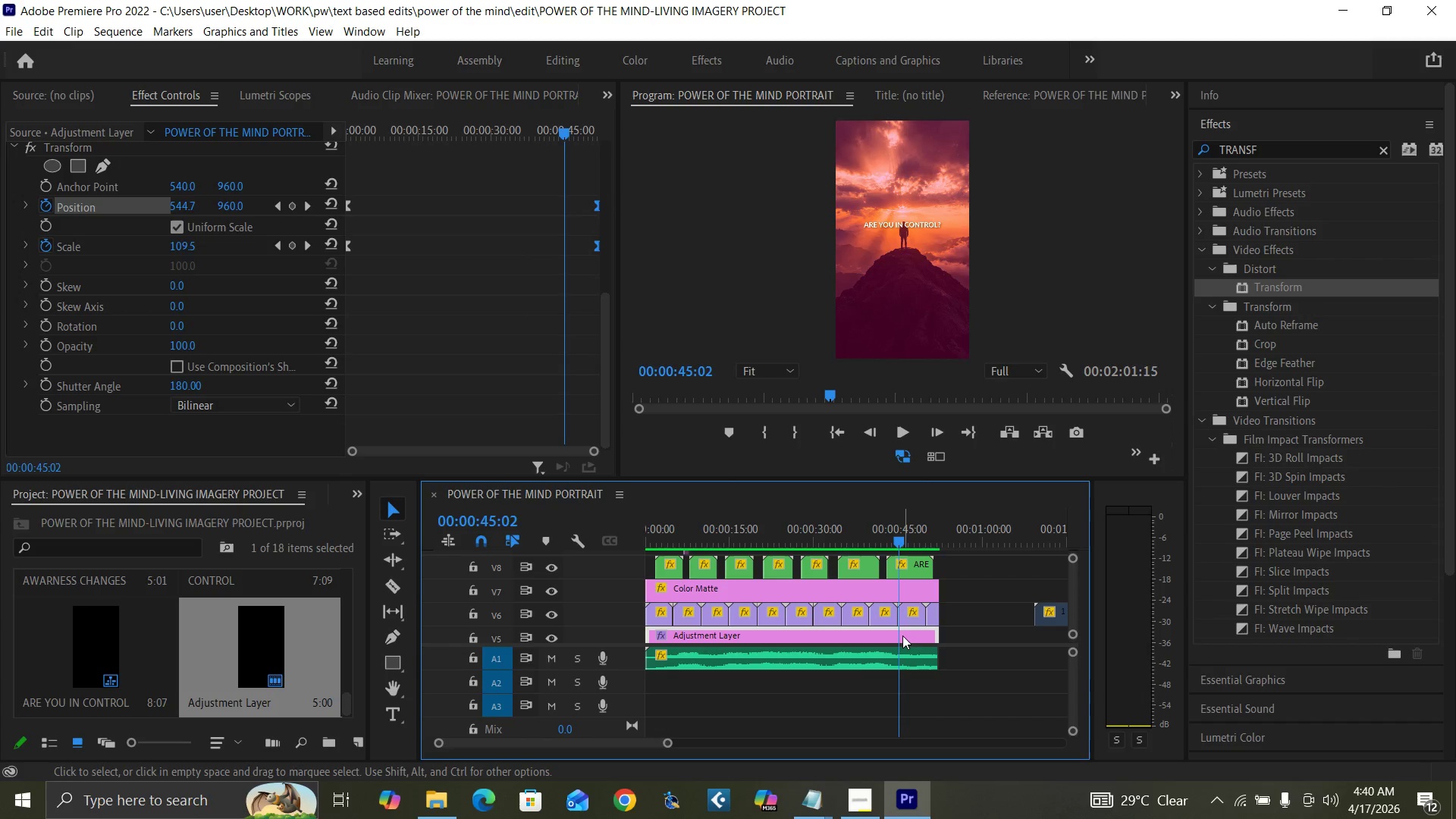 
key(Control+Backquote)
 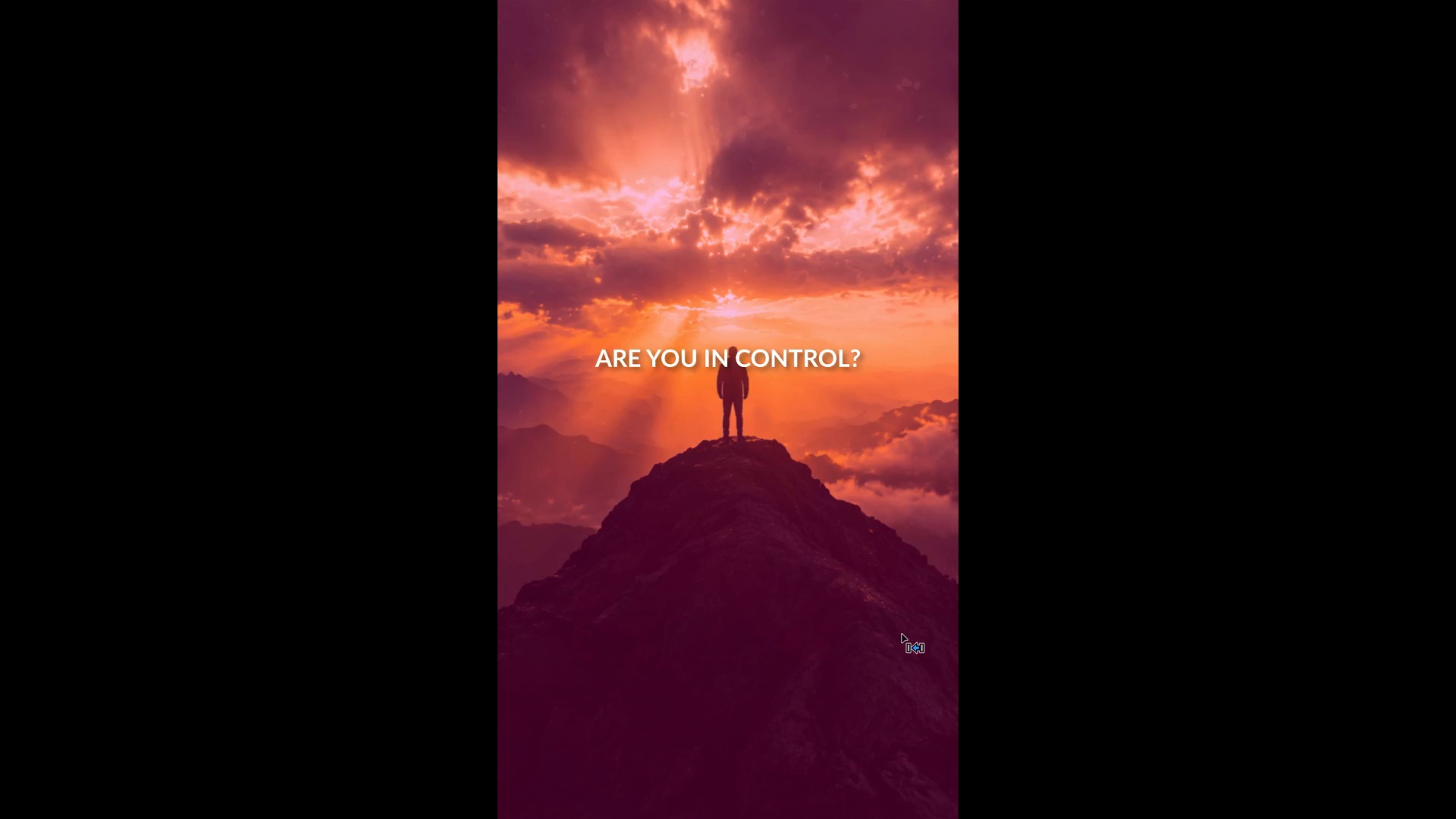 
key(Space)
 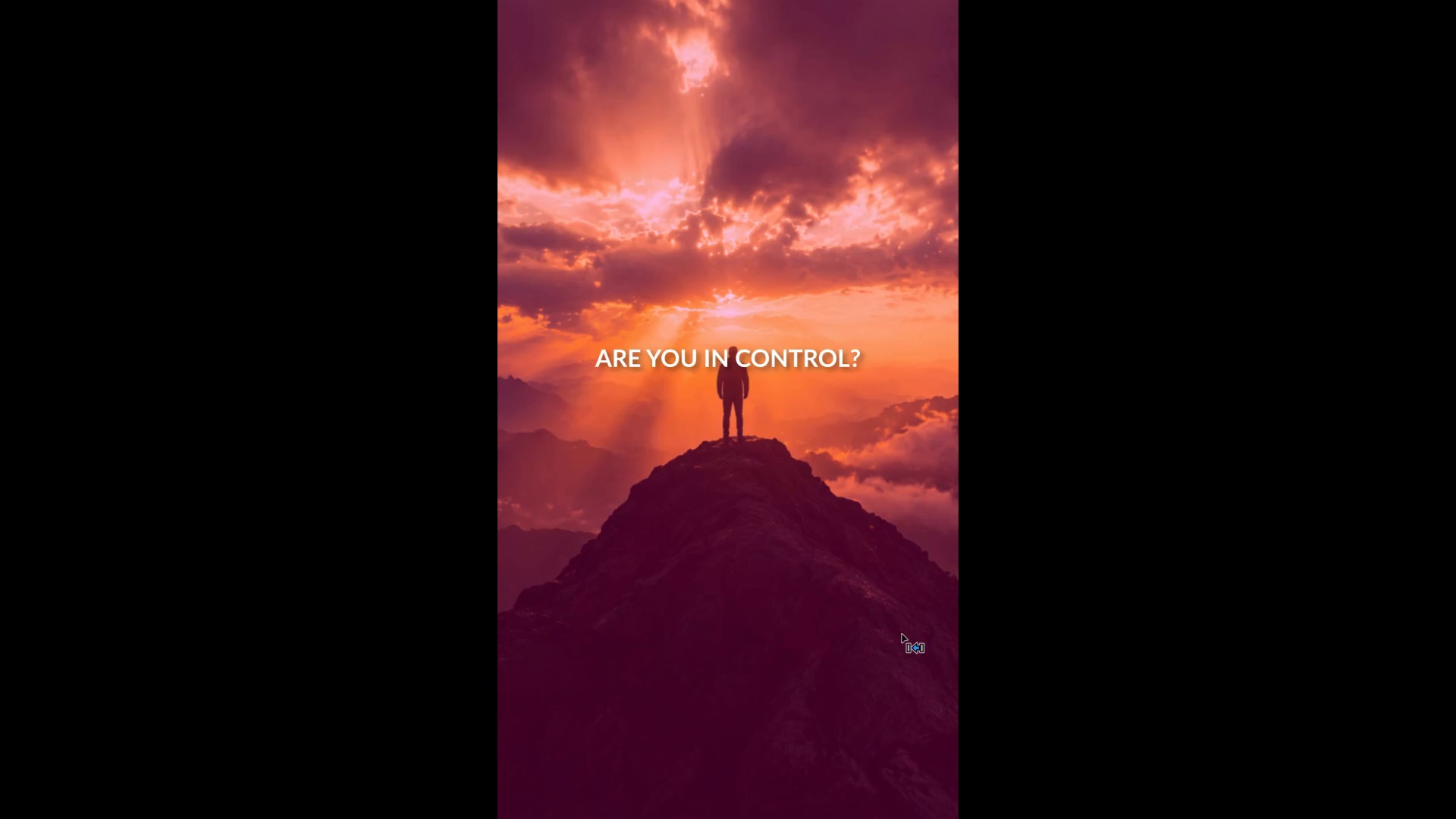 
wait(9.27)
 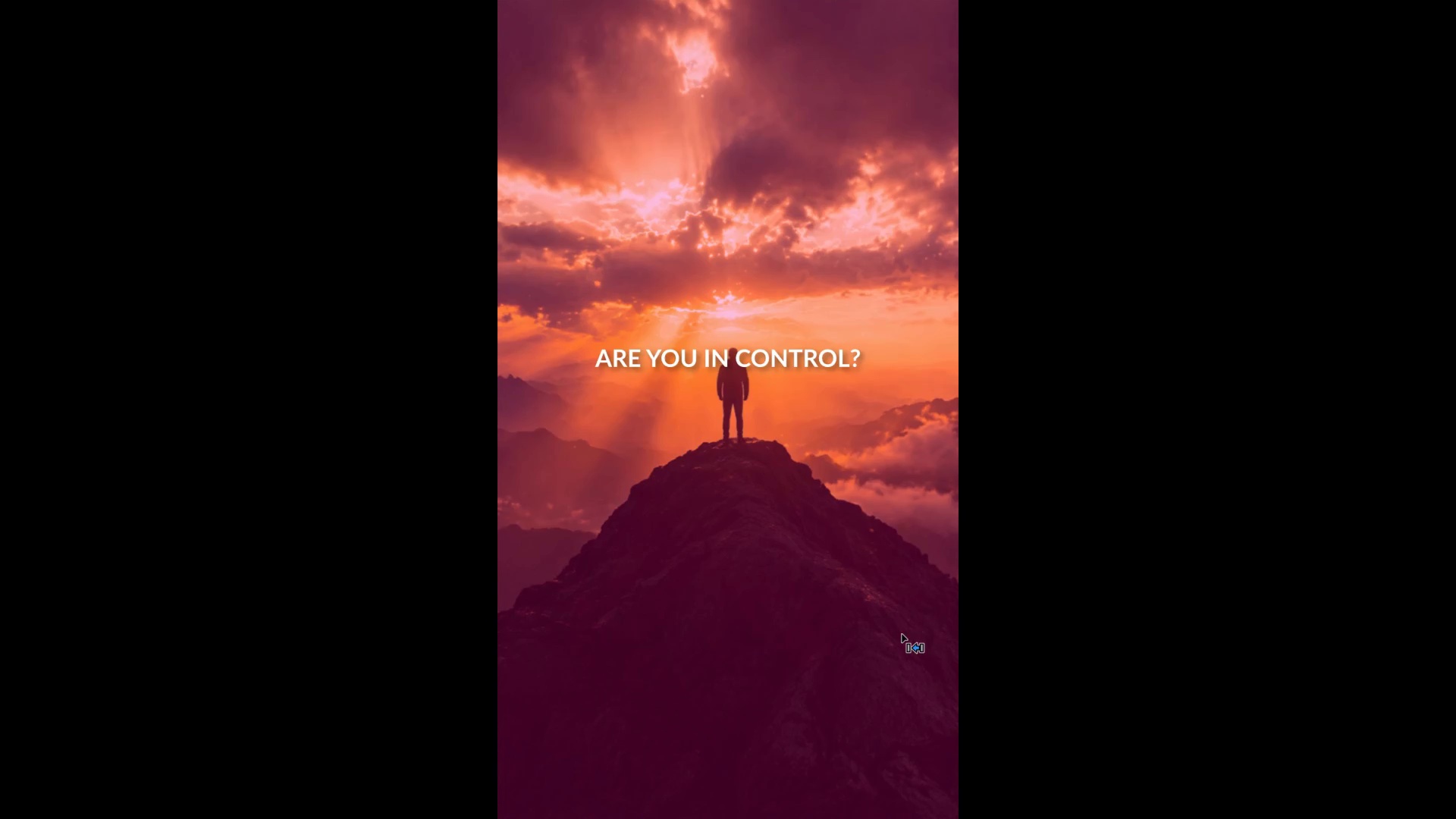 
key(Control+Backquote)
 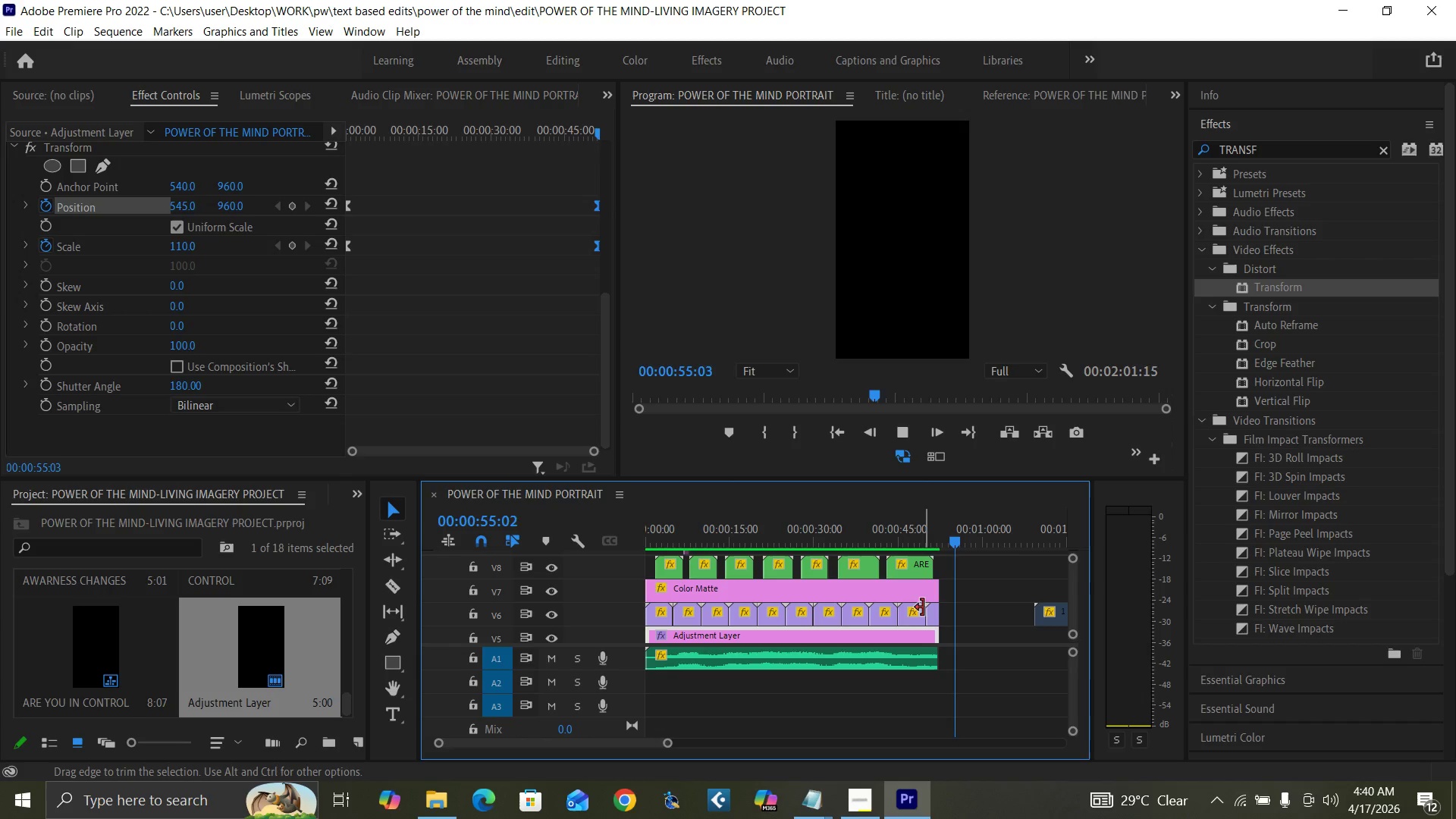 
key(Space)
 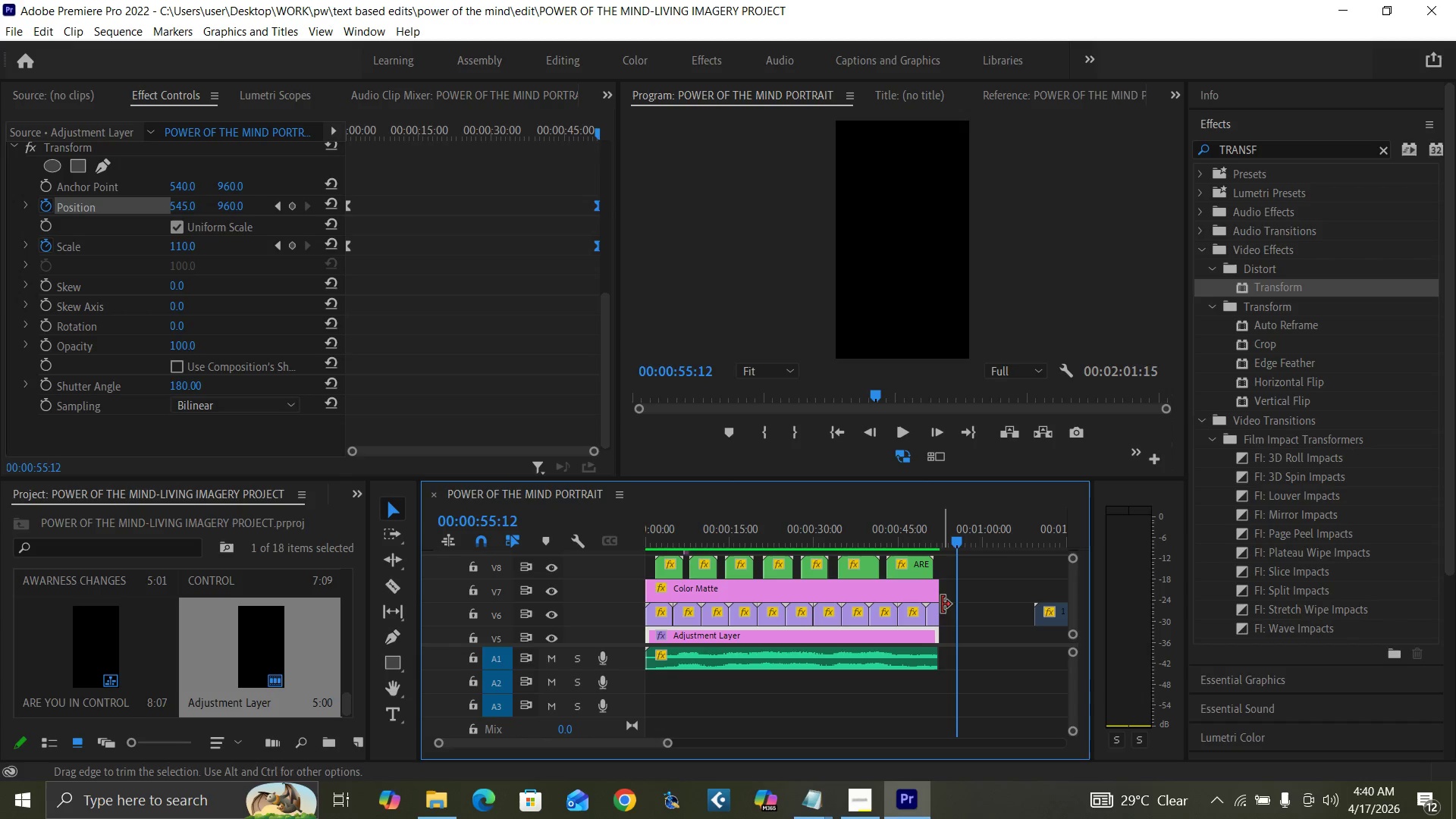 
key(Control+S)
 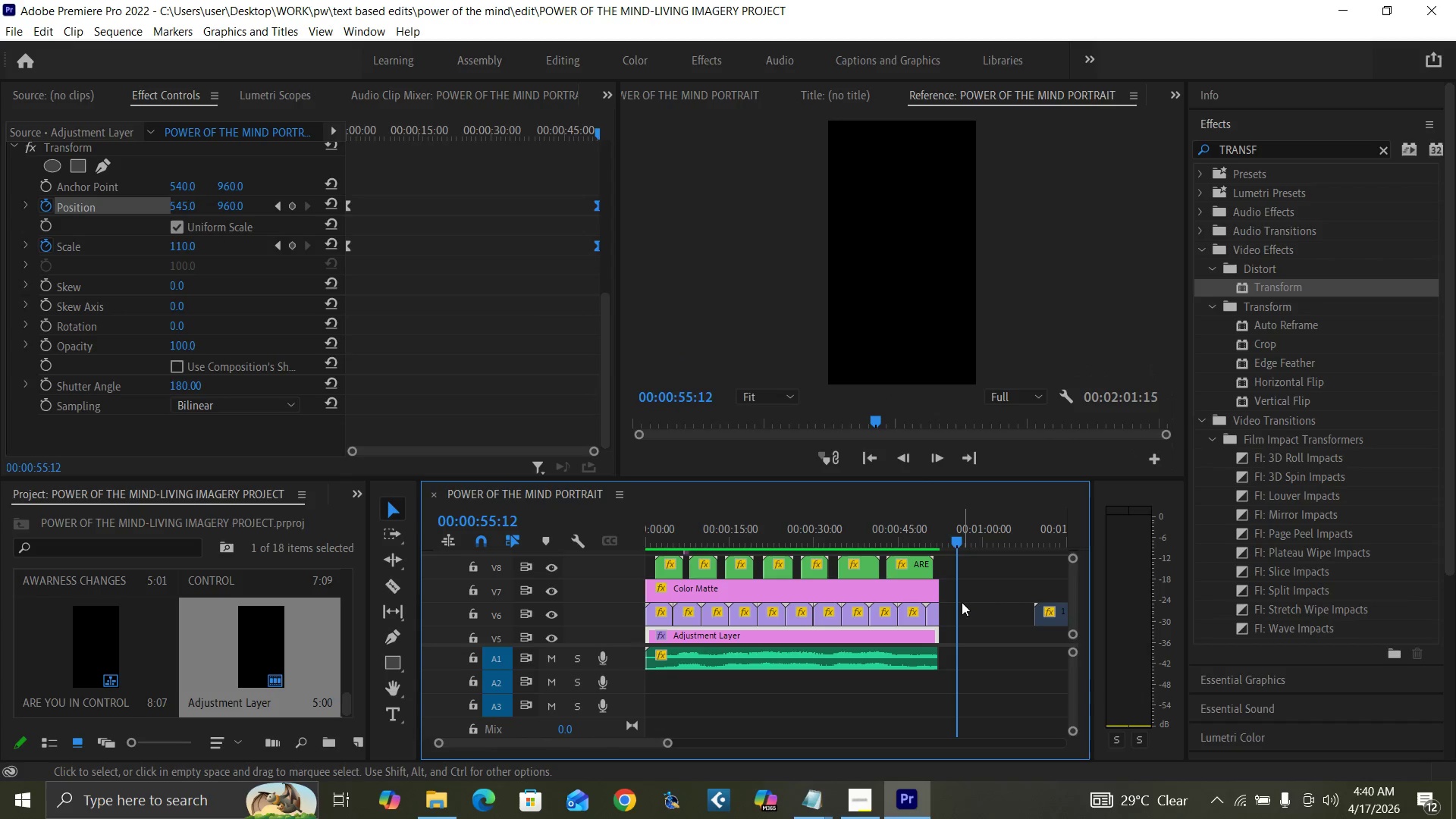 
key(Backquote)
 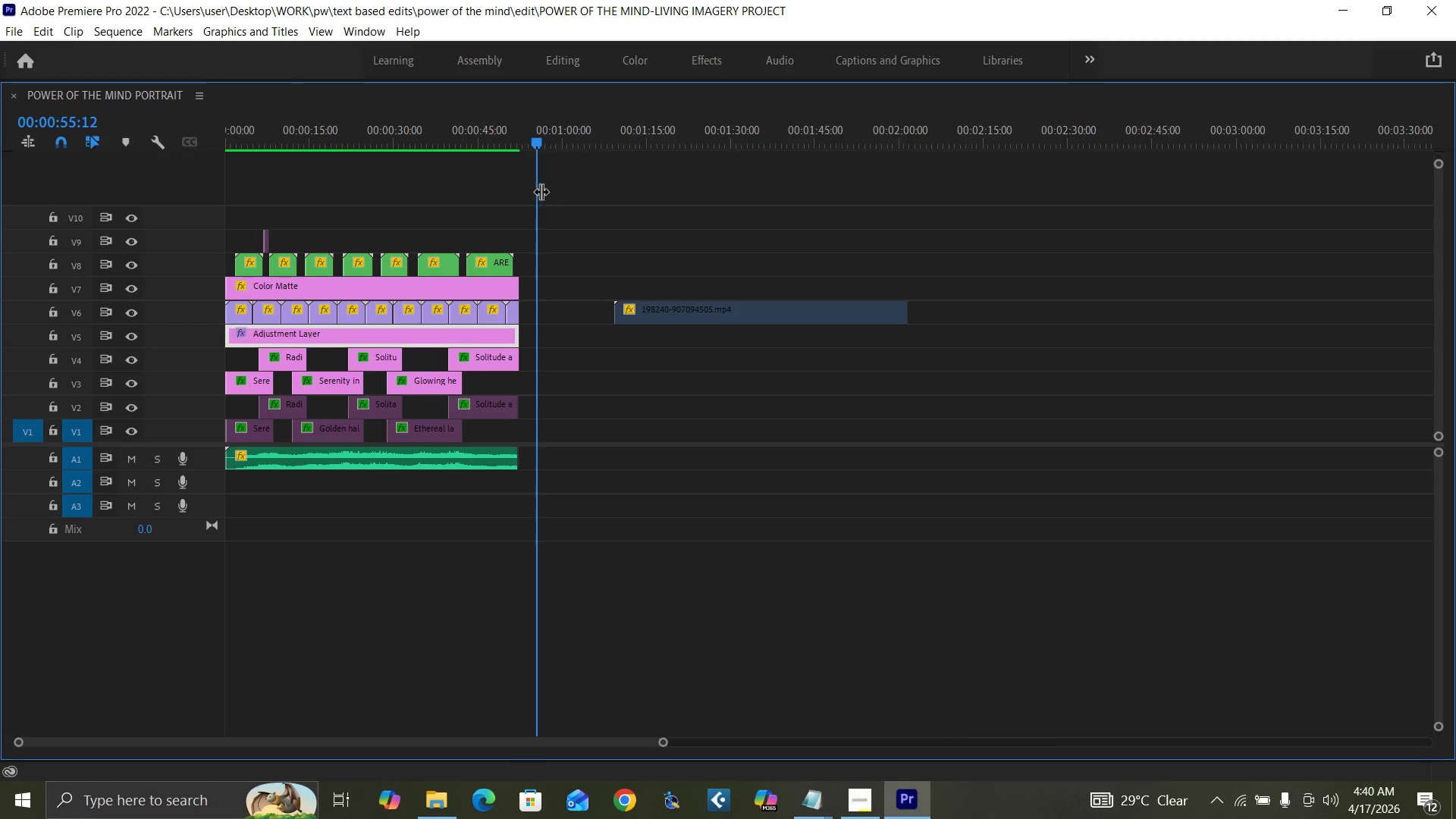 
left_click_drag(start_coordinate=[556, 203], to_coordinate=[158, 587])
 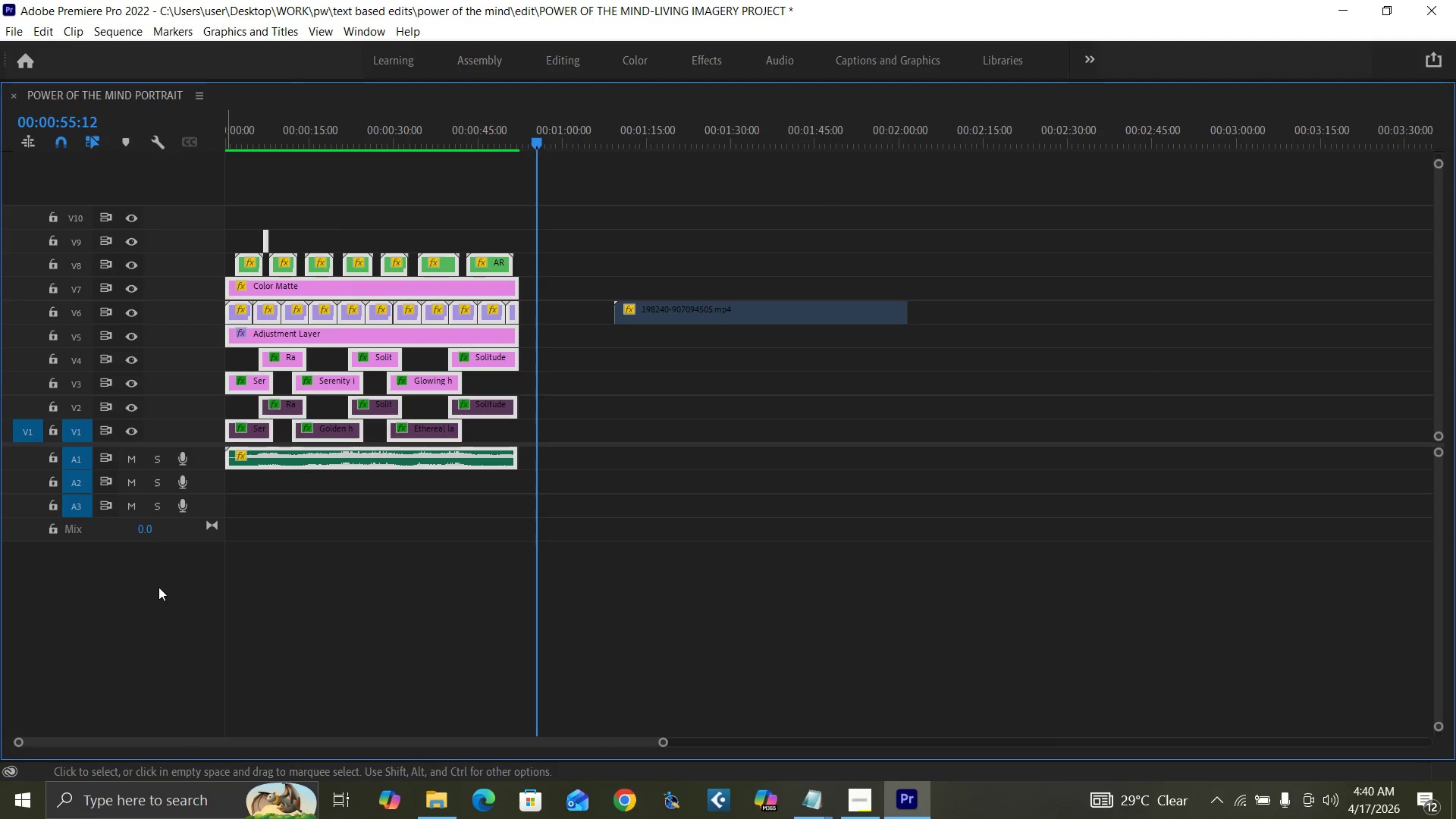 
key(Slash)
 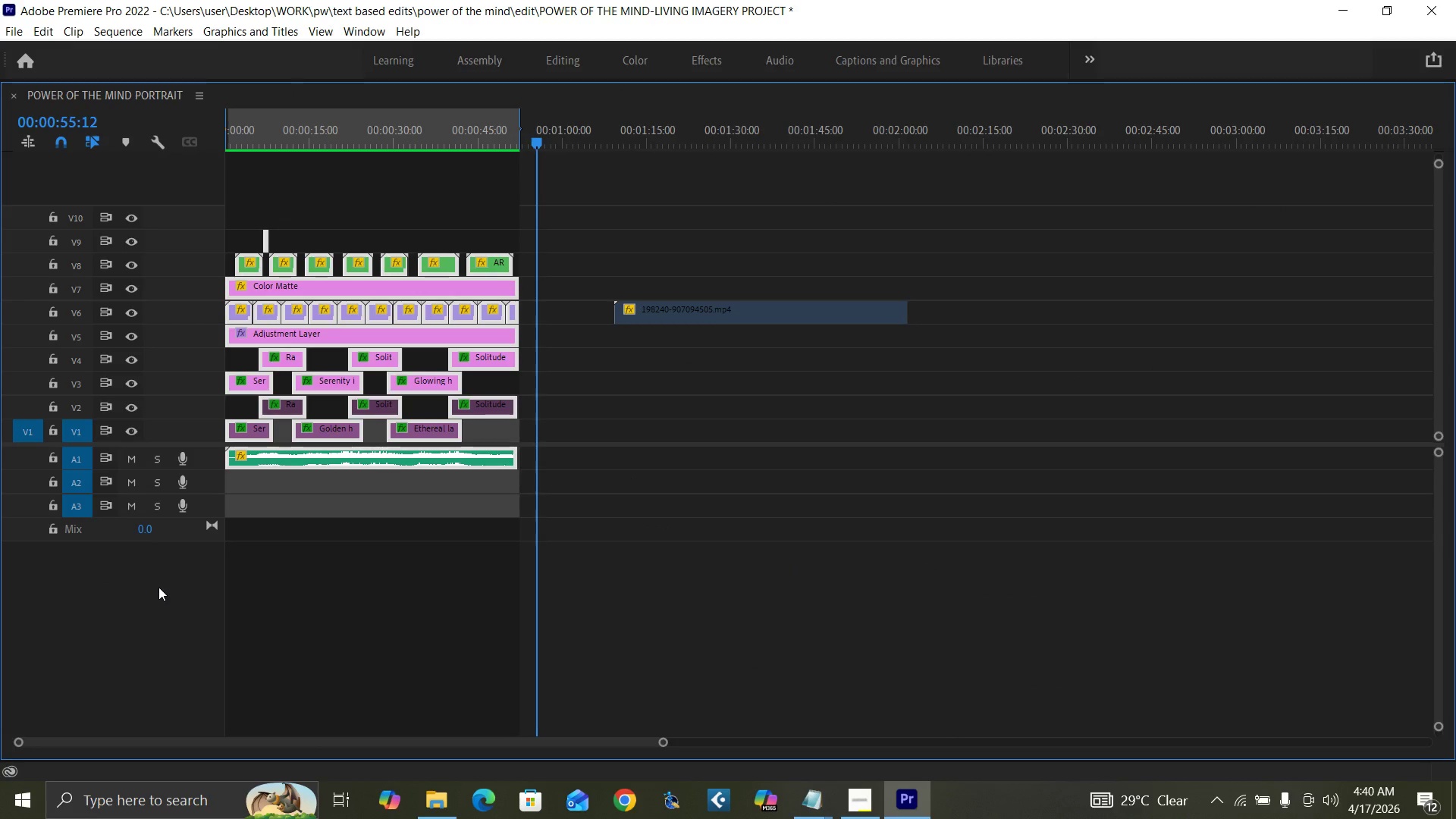 
key(Control+S)
 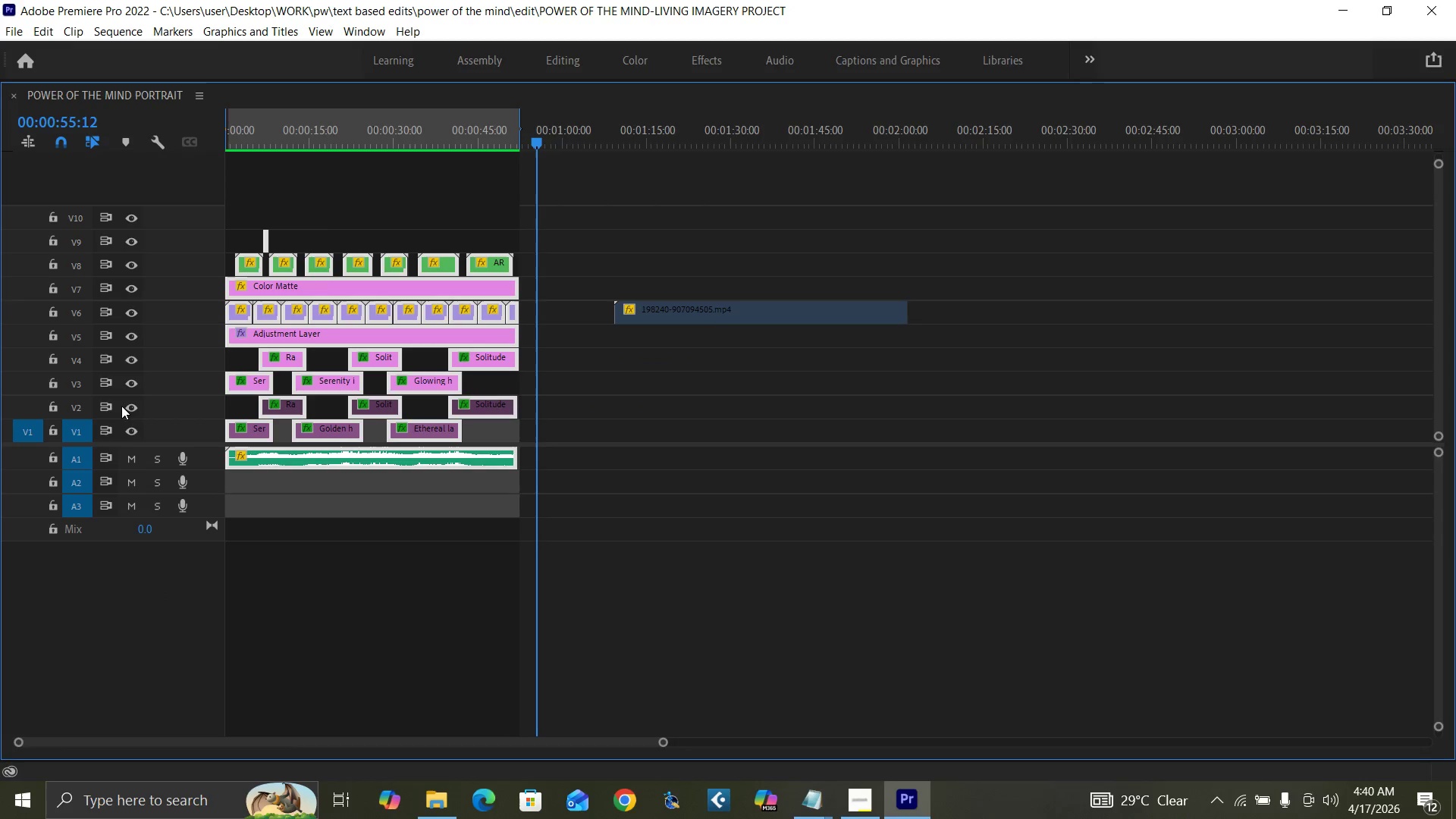 
key(Backquote)
 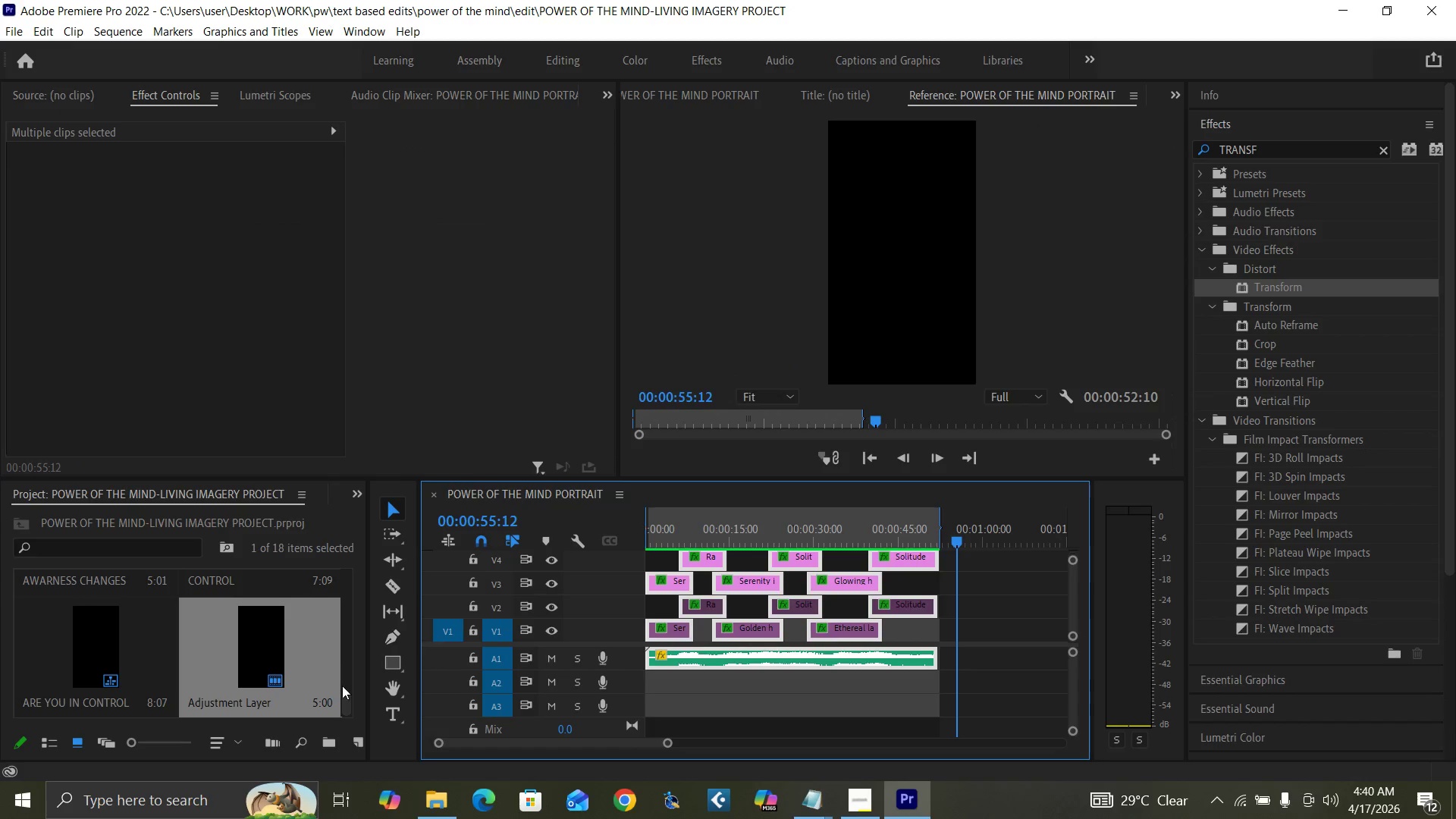 
left_click_drag(start_coordinate=[344, 701], to_coordinate=[346, 613])
 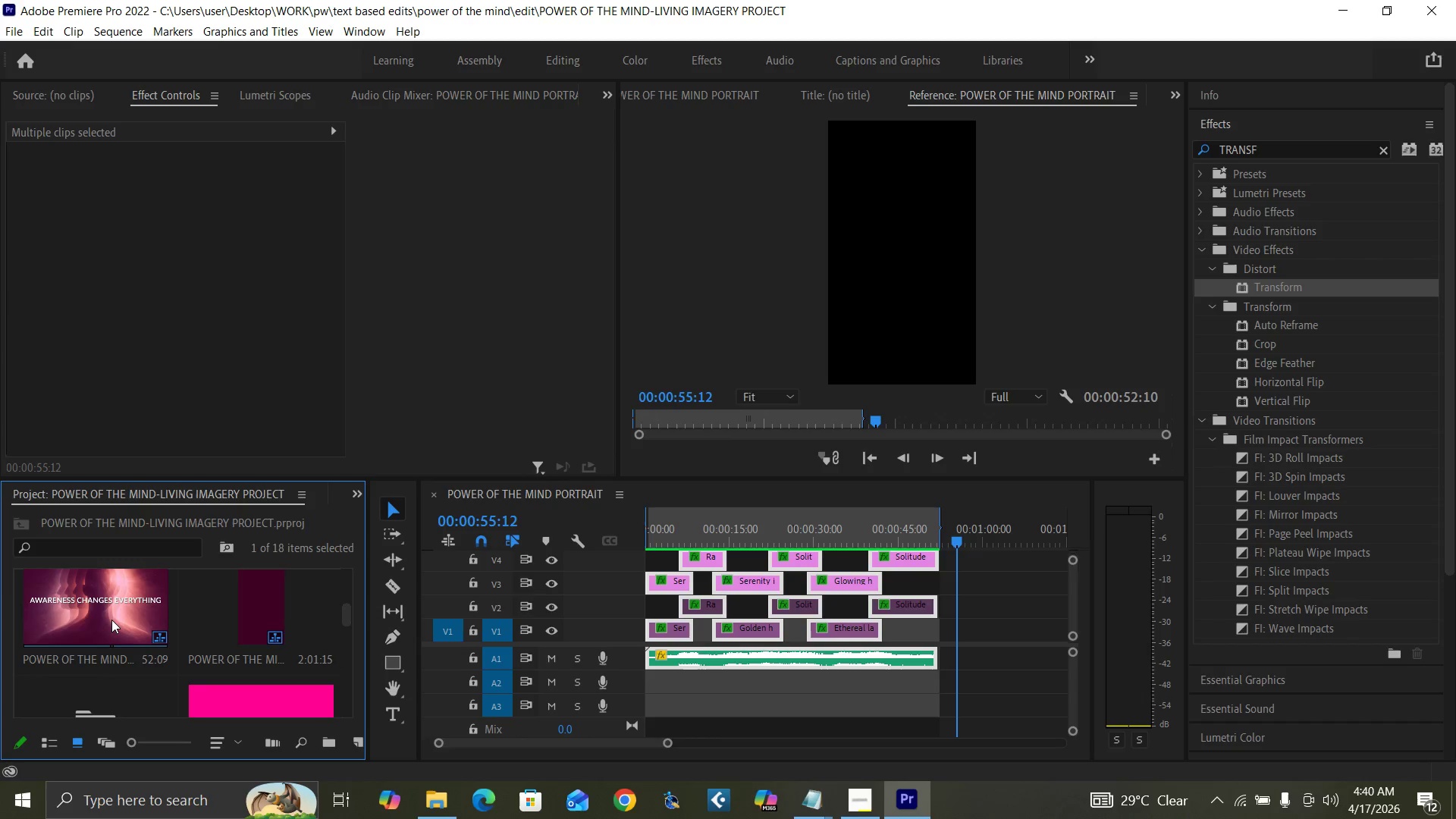 
left_click([111, 620])
 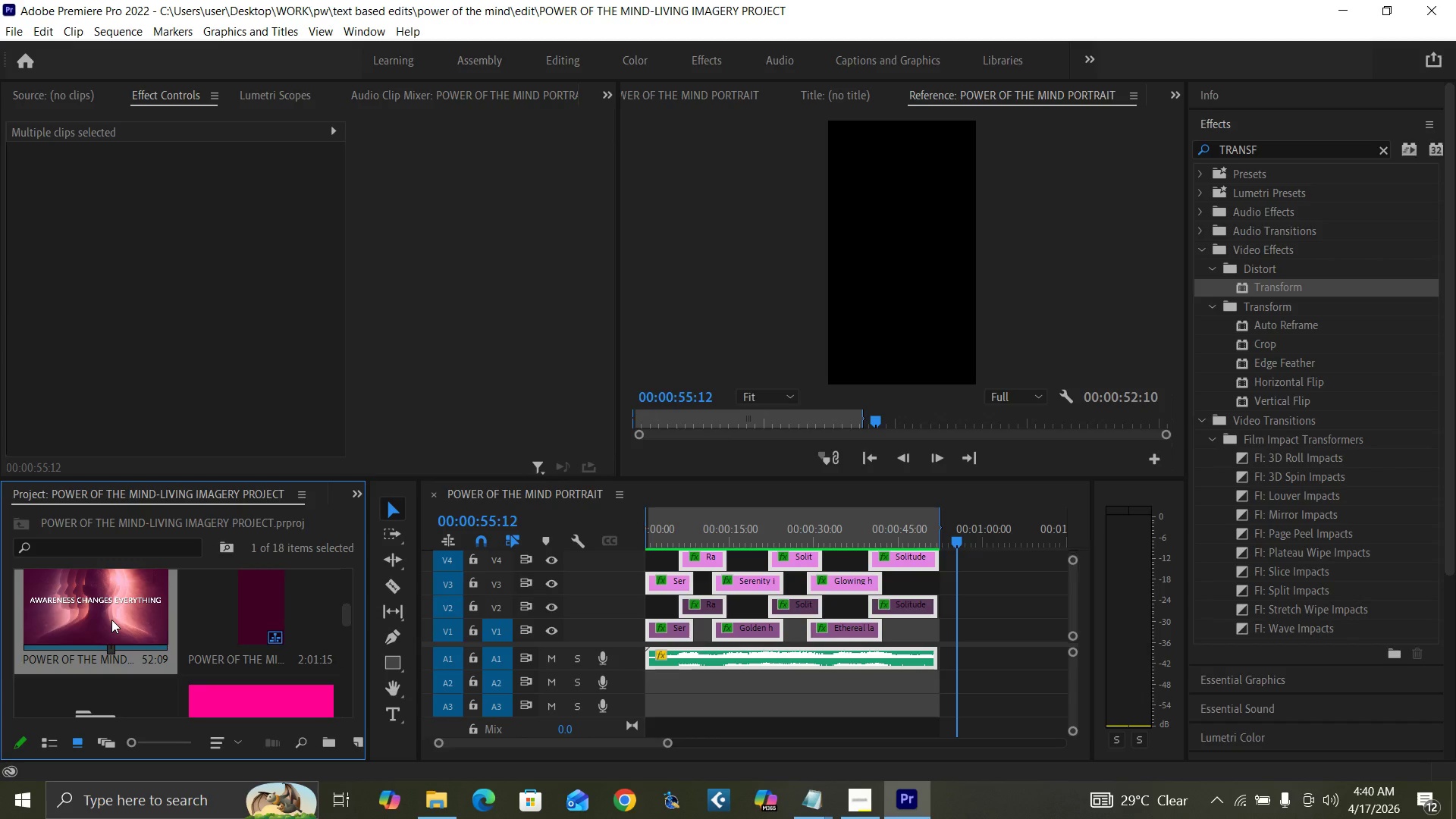 
double_click([111, 620])
 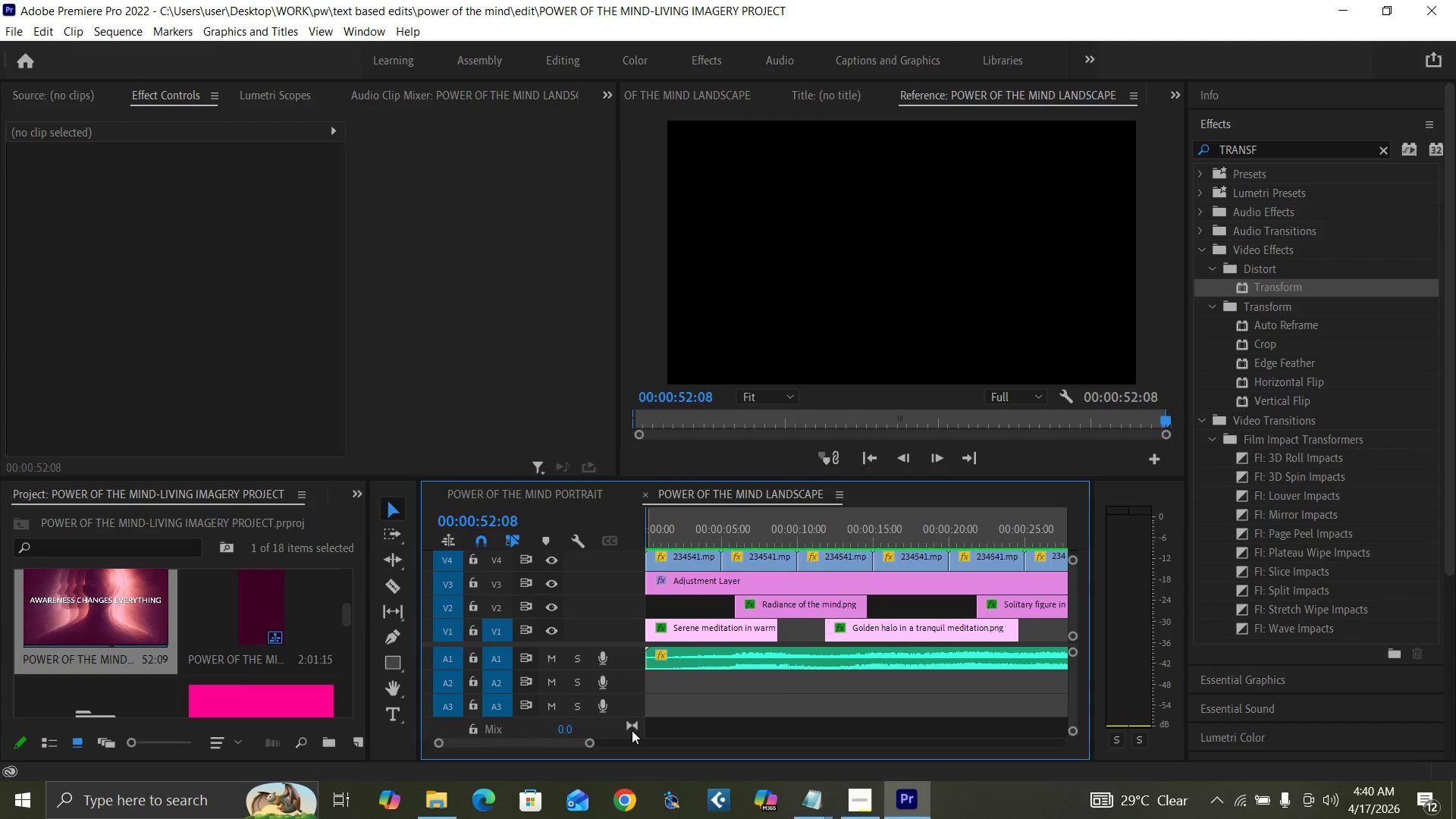 
left_click_drag(start_coordinate=[589, 742], to_coordinate=[710, 765])
 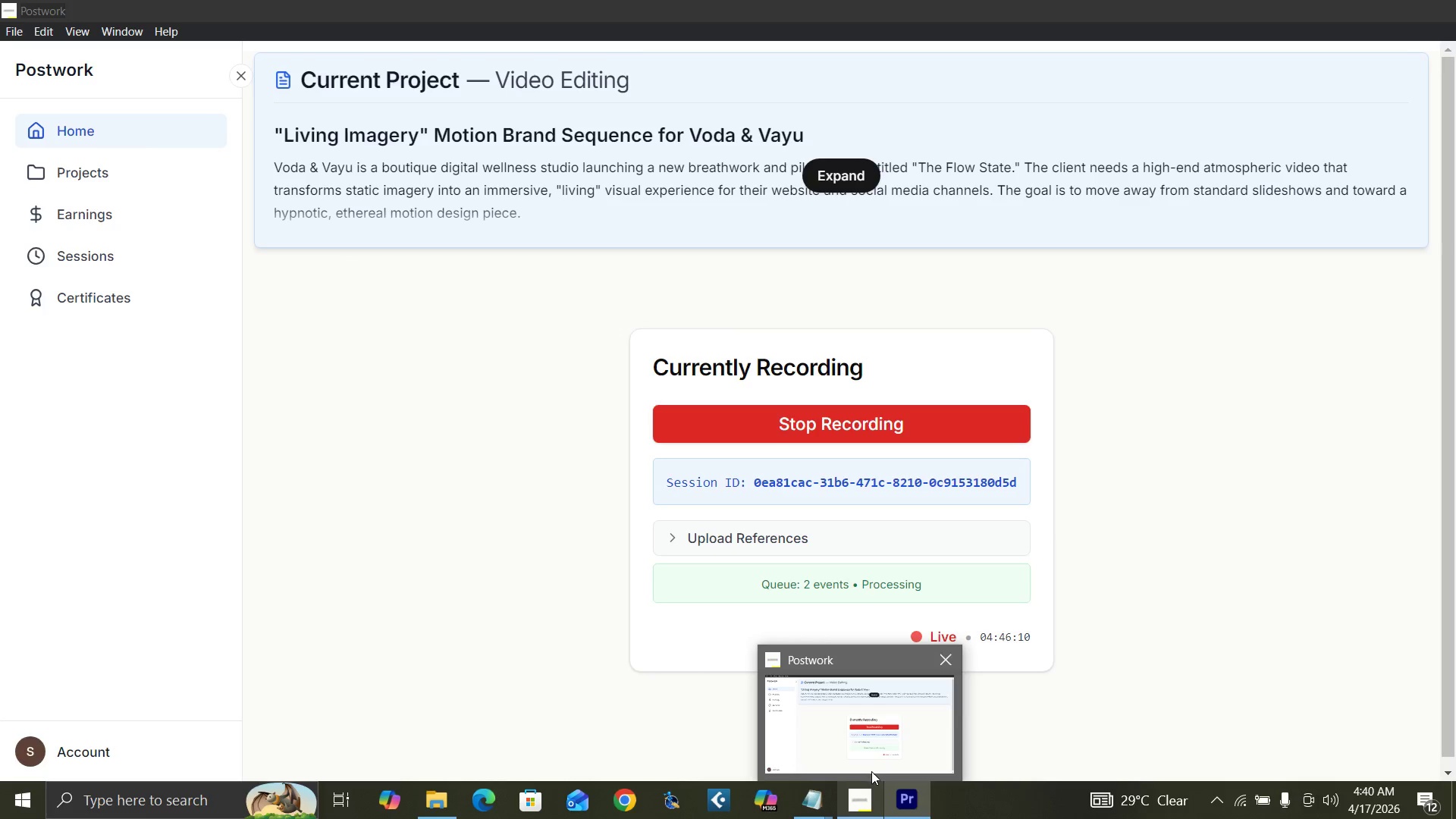 
wait(8.53)
 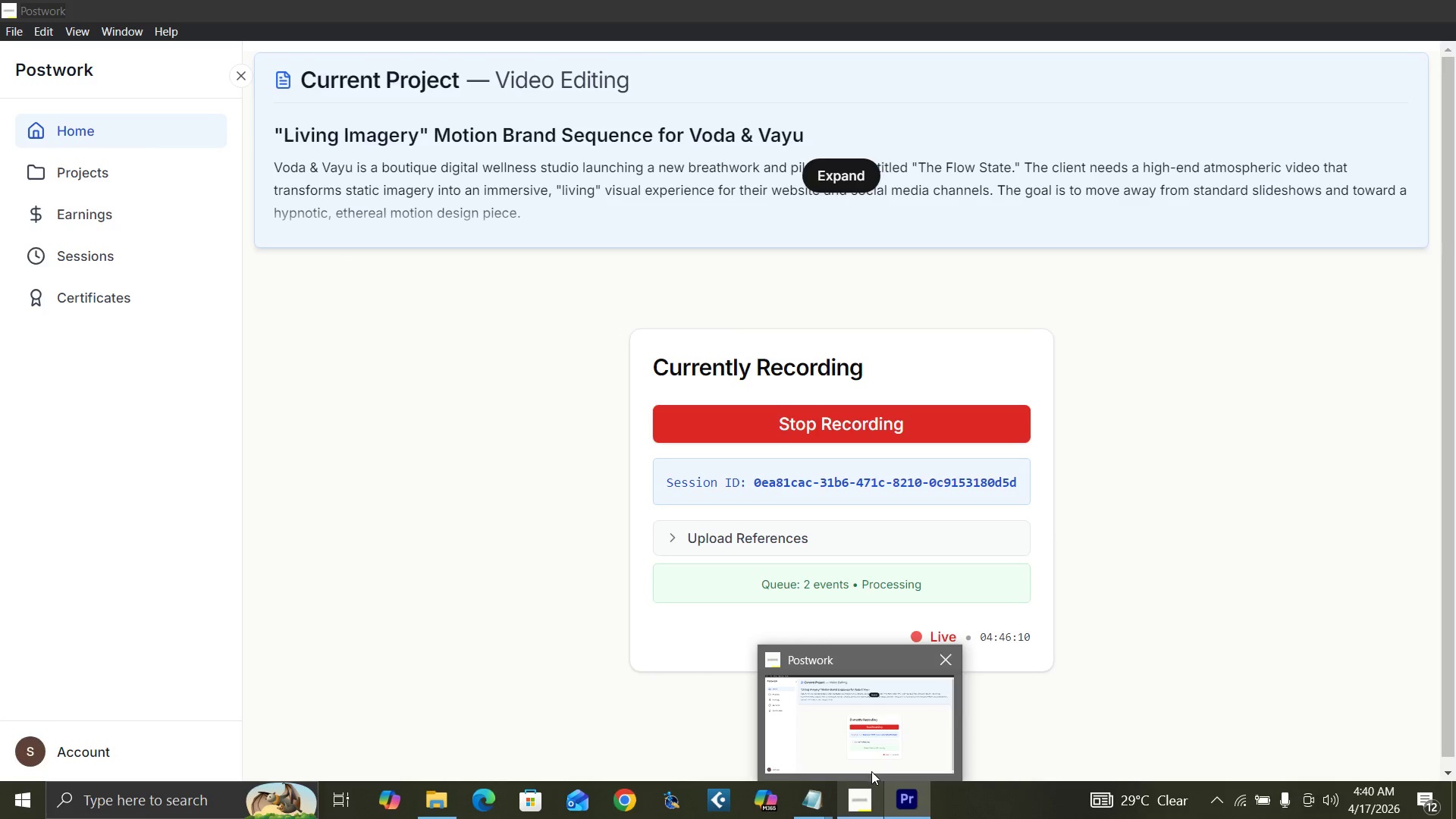 
left_click_drag(start_coordinate=[675, 539], to_coordinate=[611, 557])
 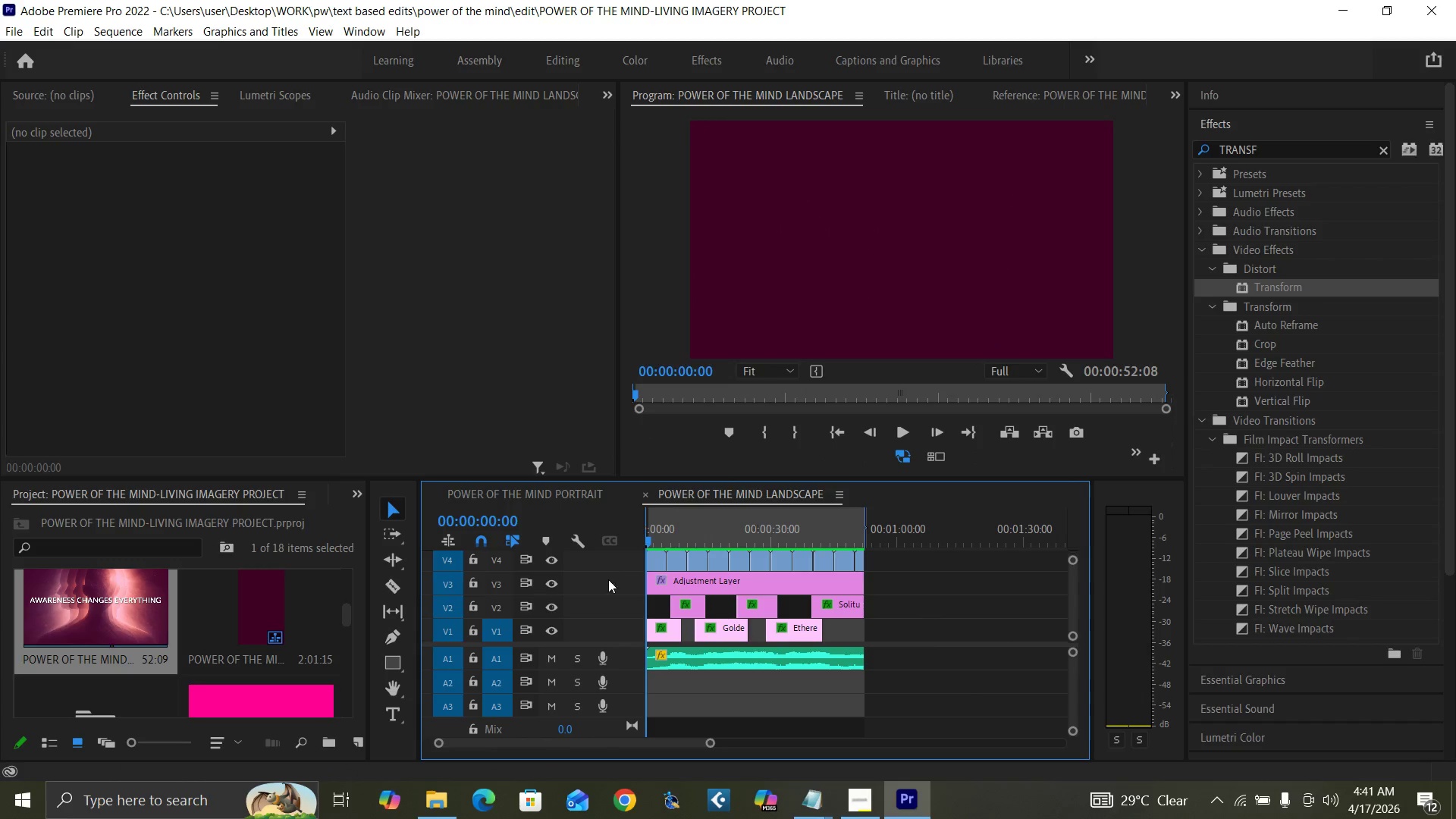 
key(Control+S)
 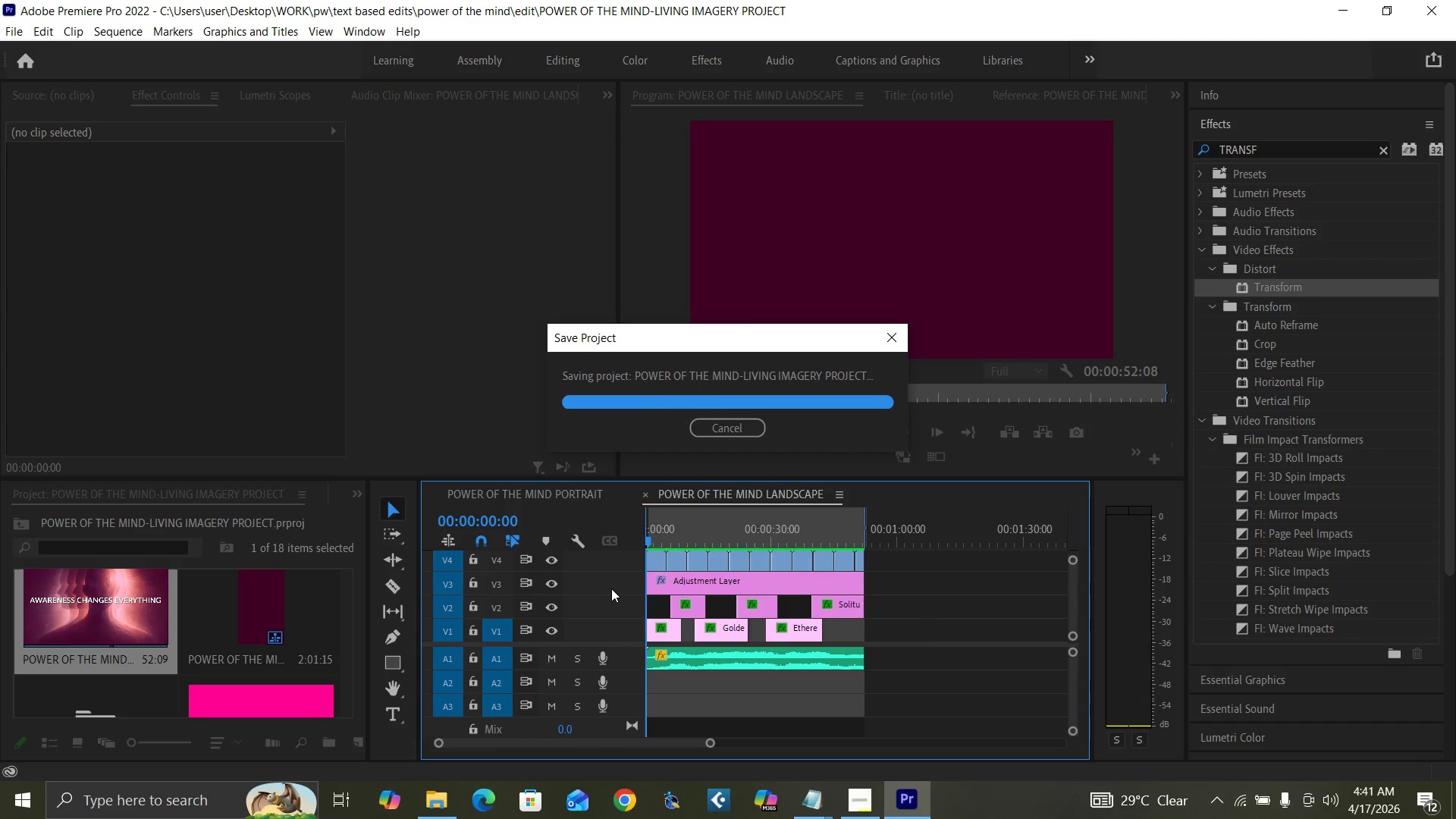 
key(Control+Backquote)
 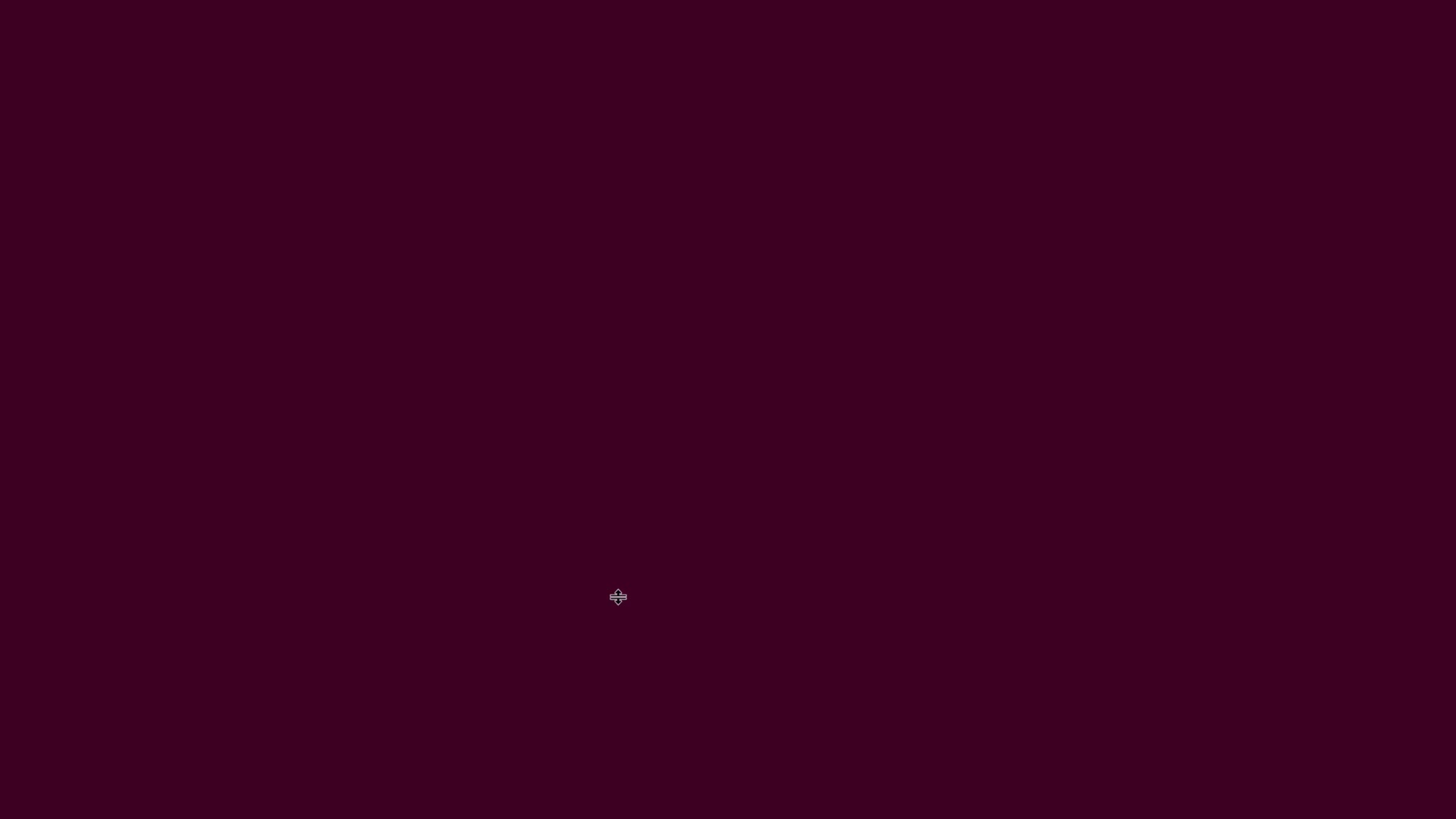 
key(Space)
 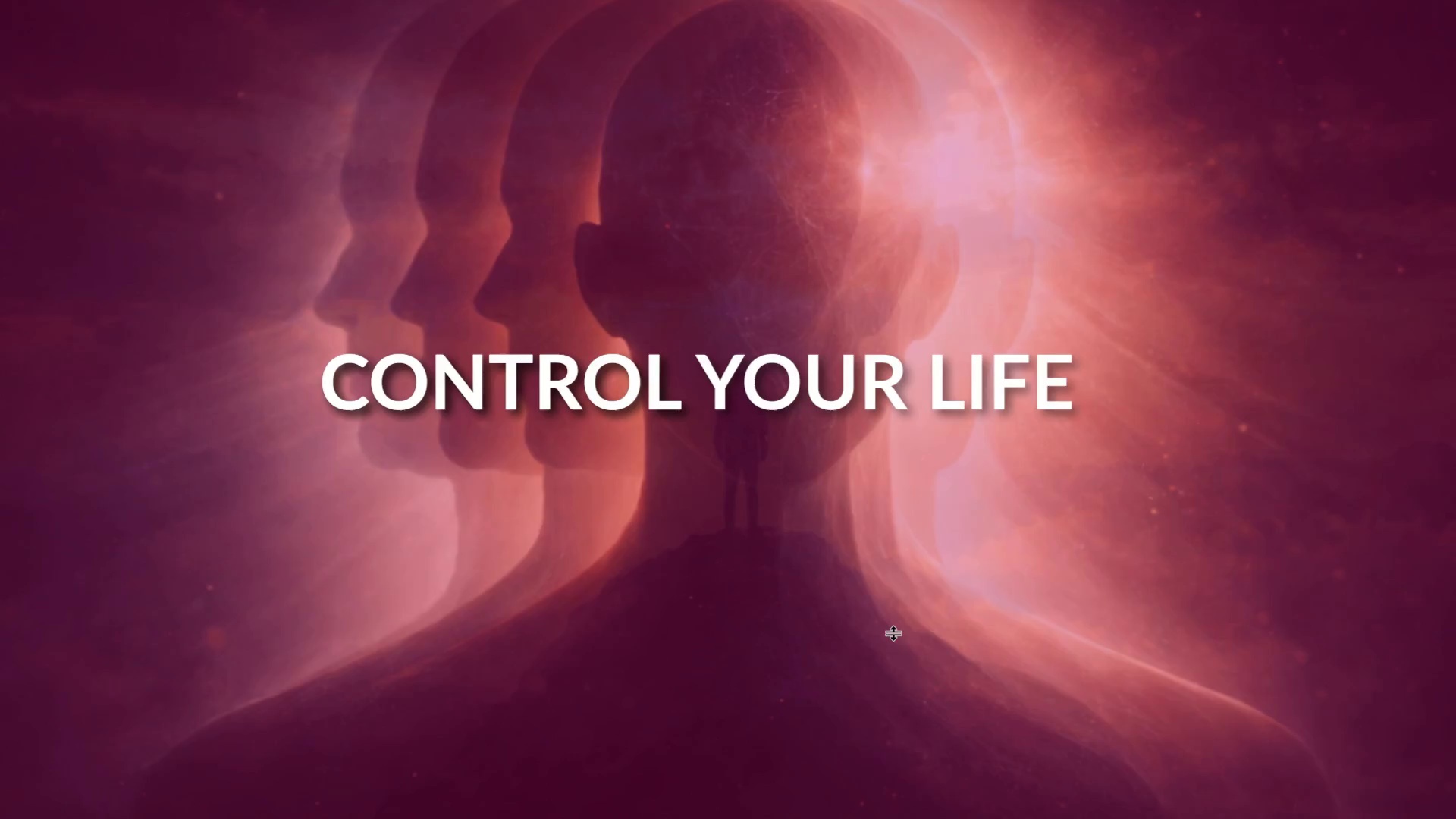 
wait(45.39)
 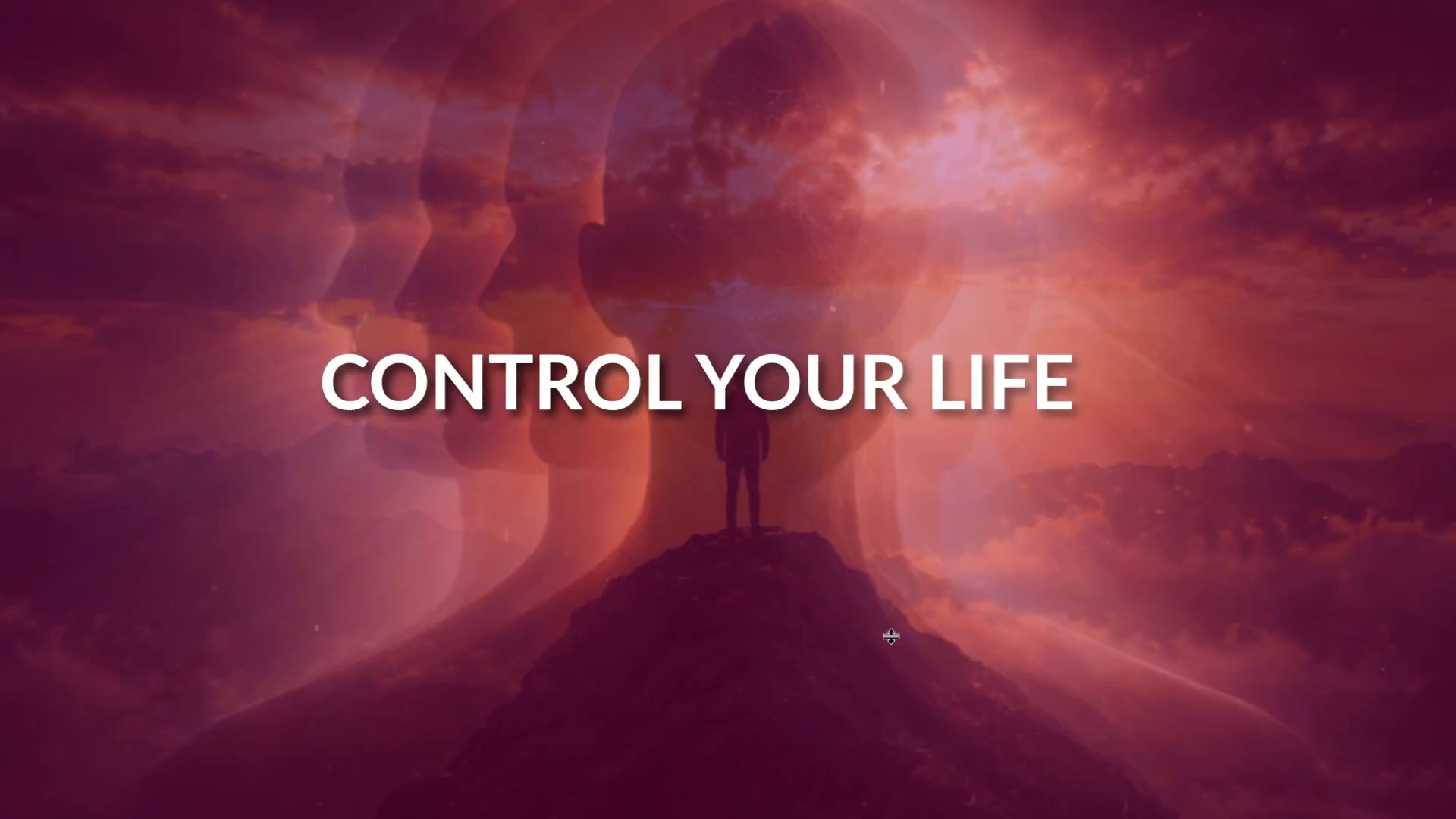 
key(Control+Backquote)
 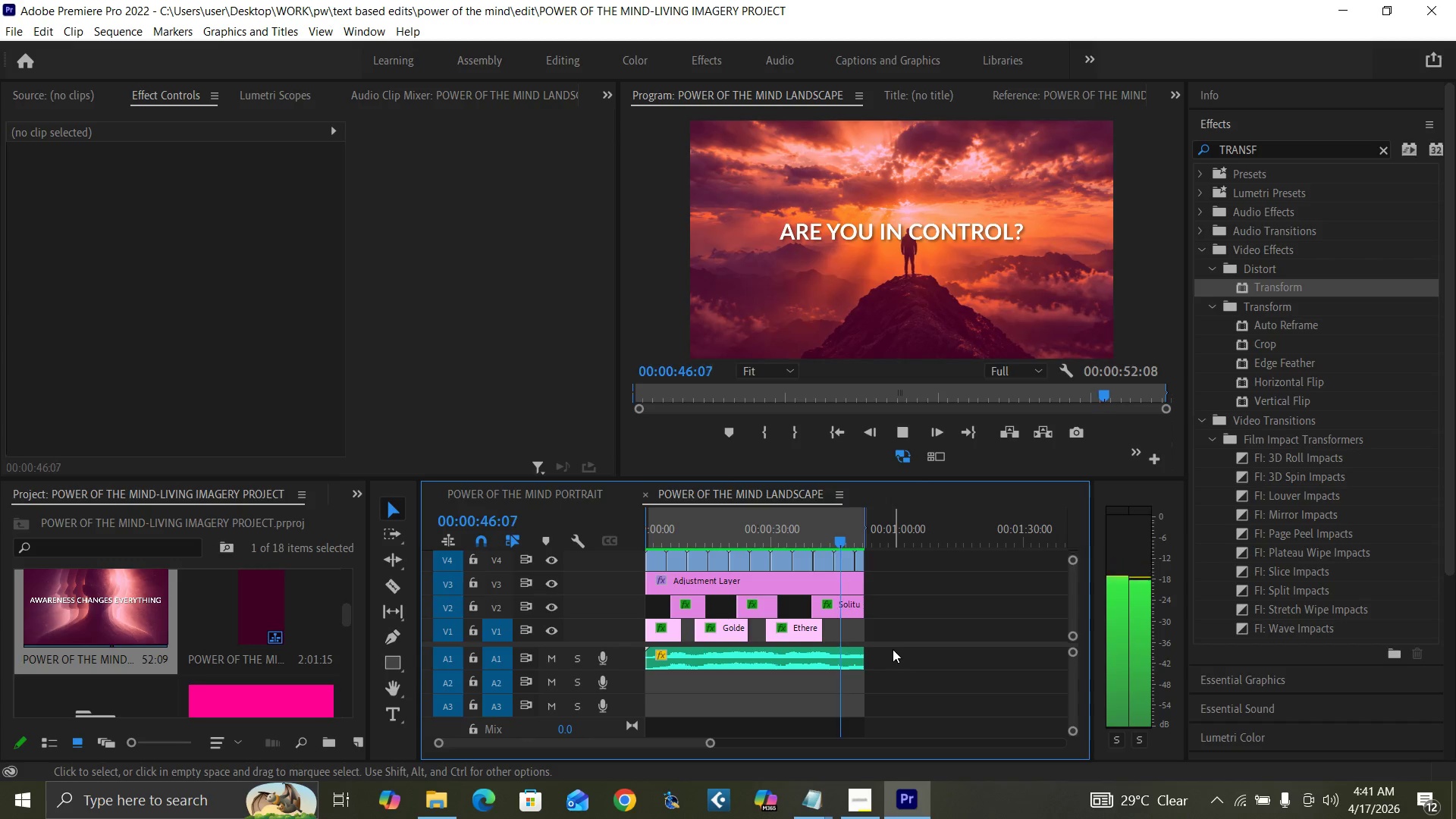 
key(Space)
 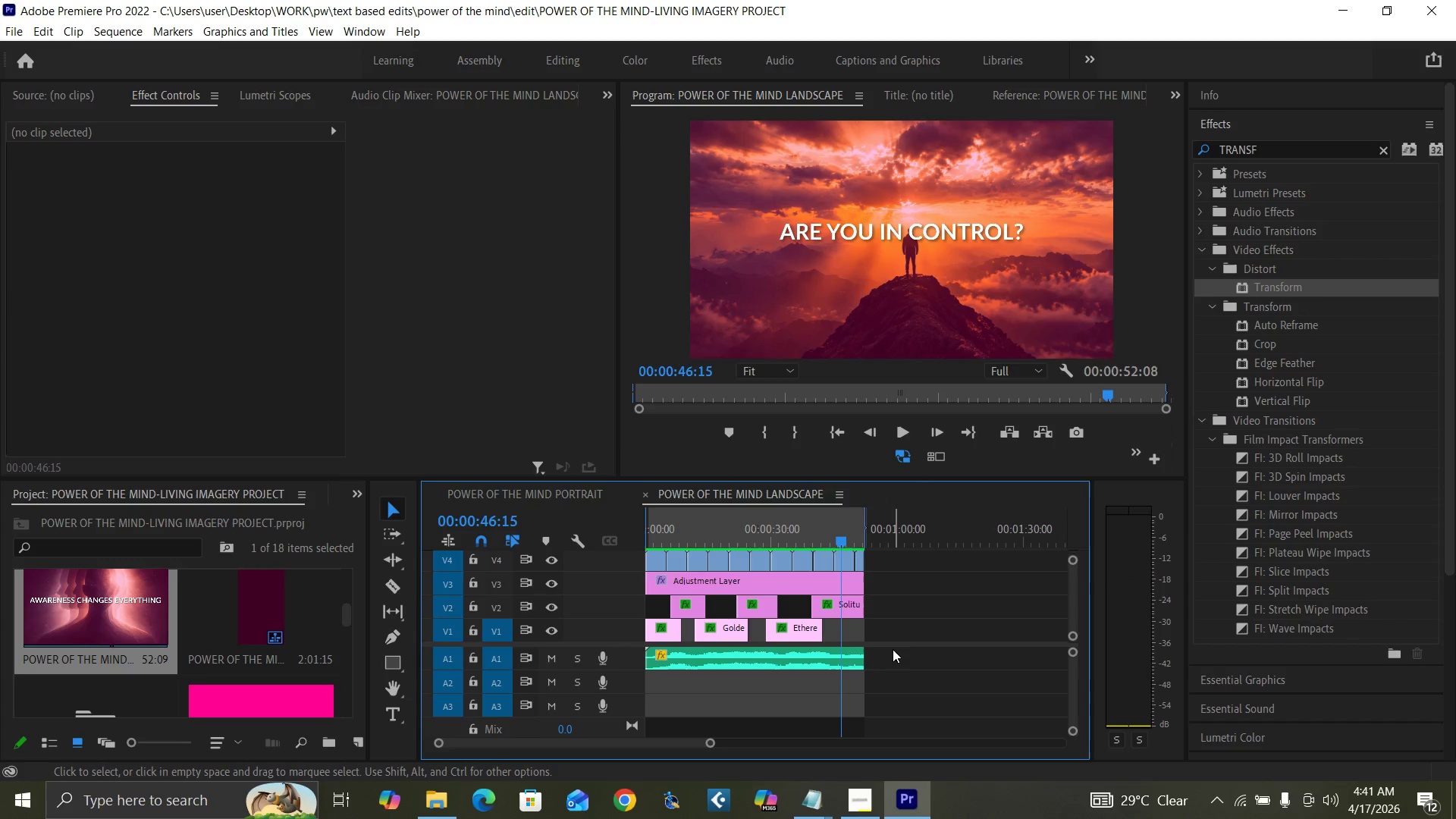 
key(Control+S)
 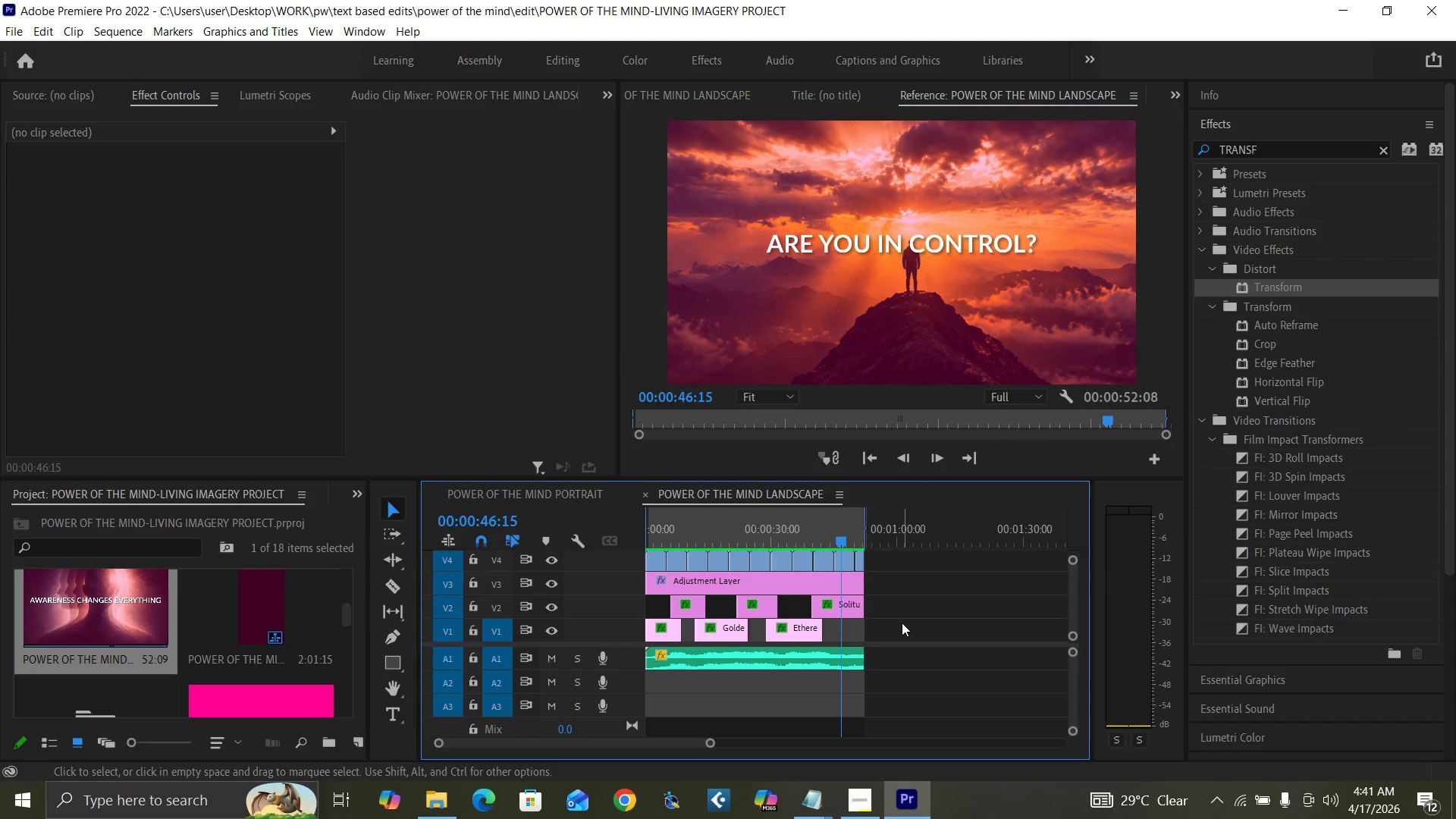 
key(Control+M)
 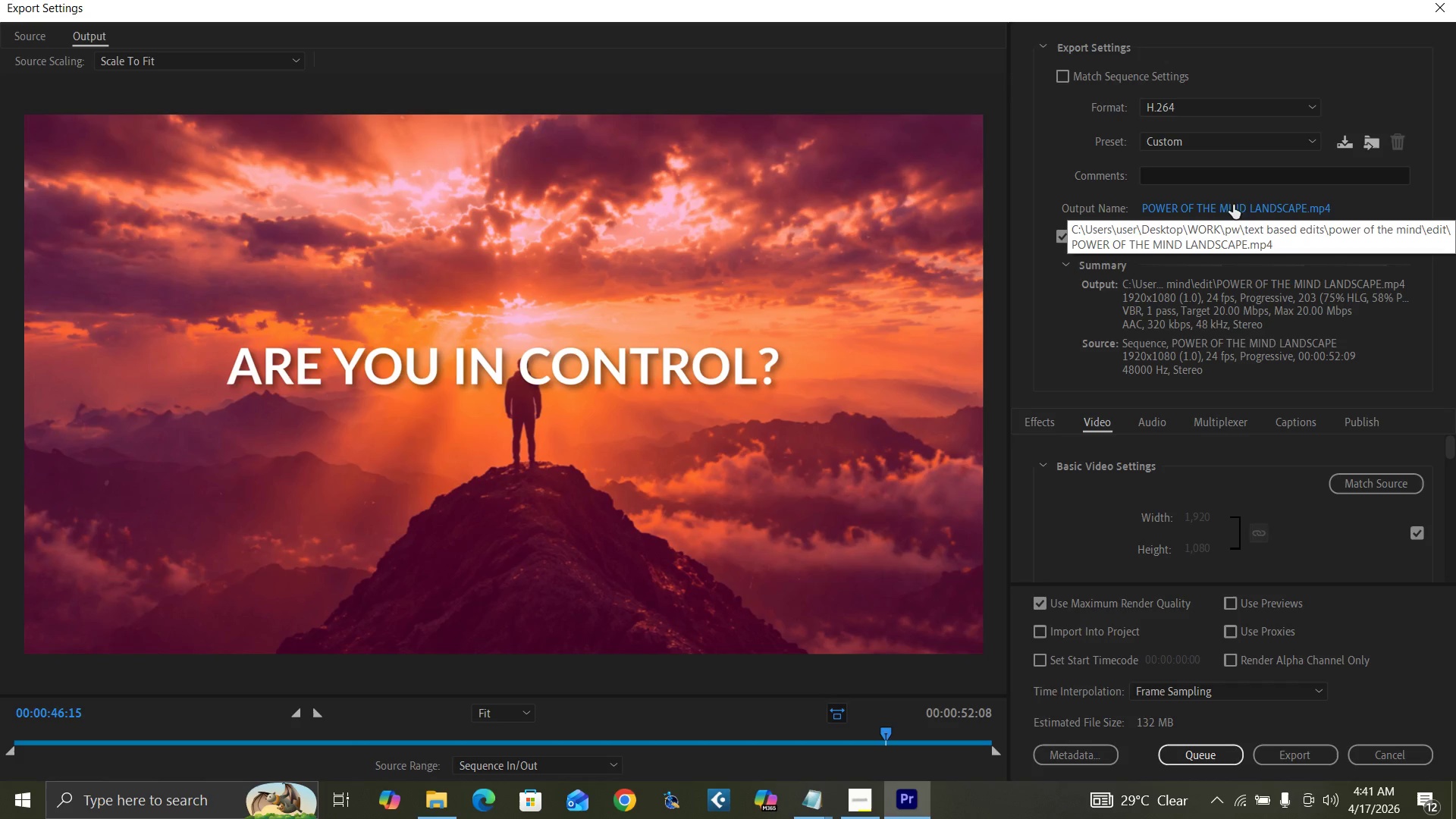 
left_click([1241, 207])
 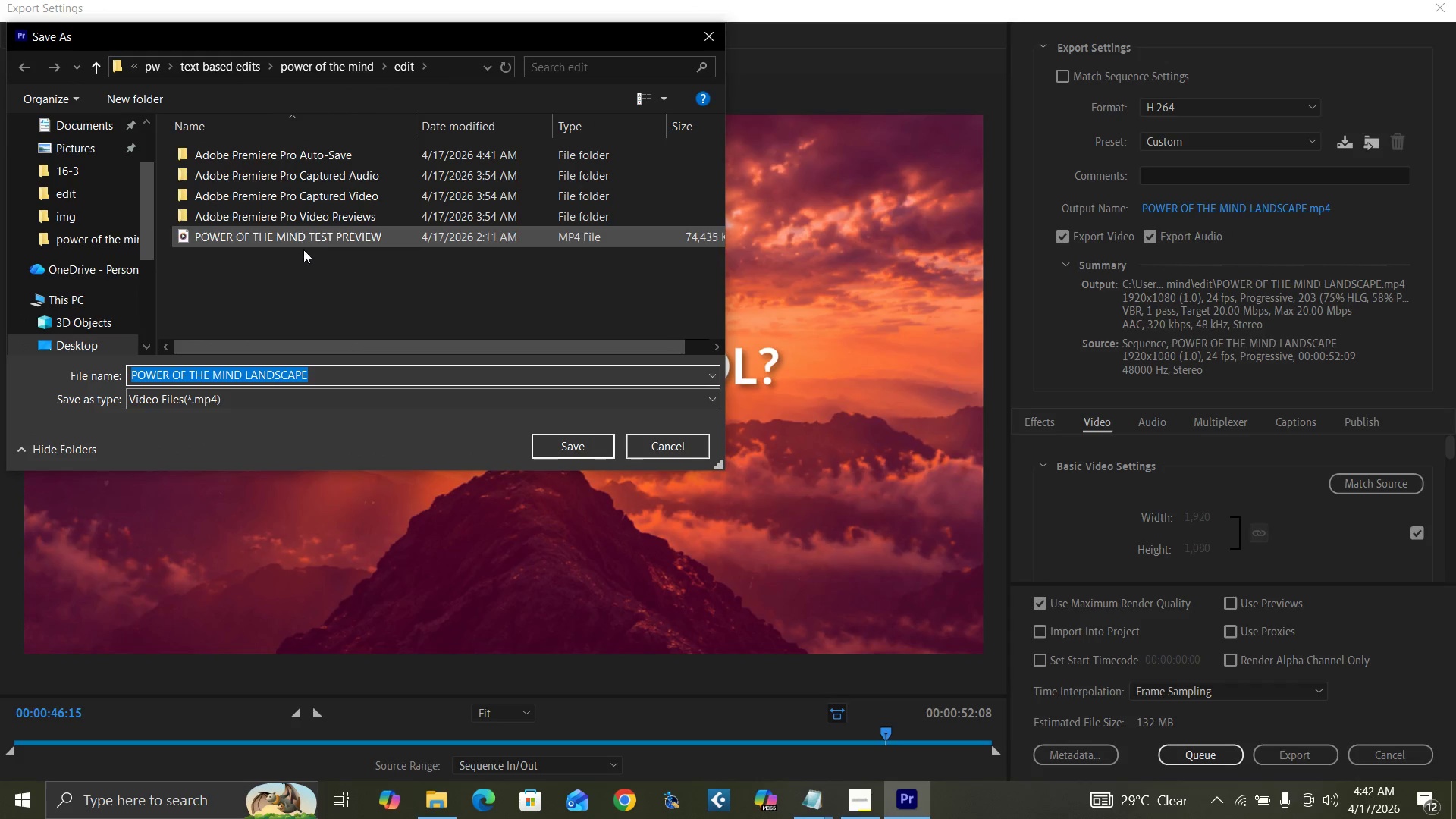 
wait(5.03)
 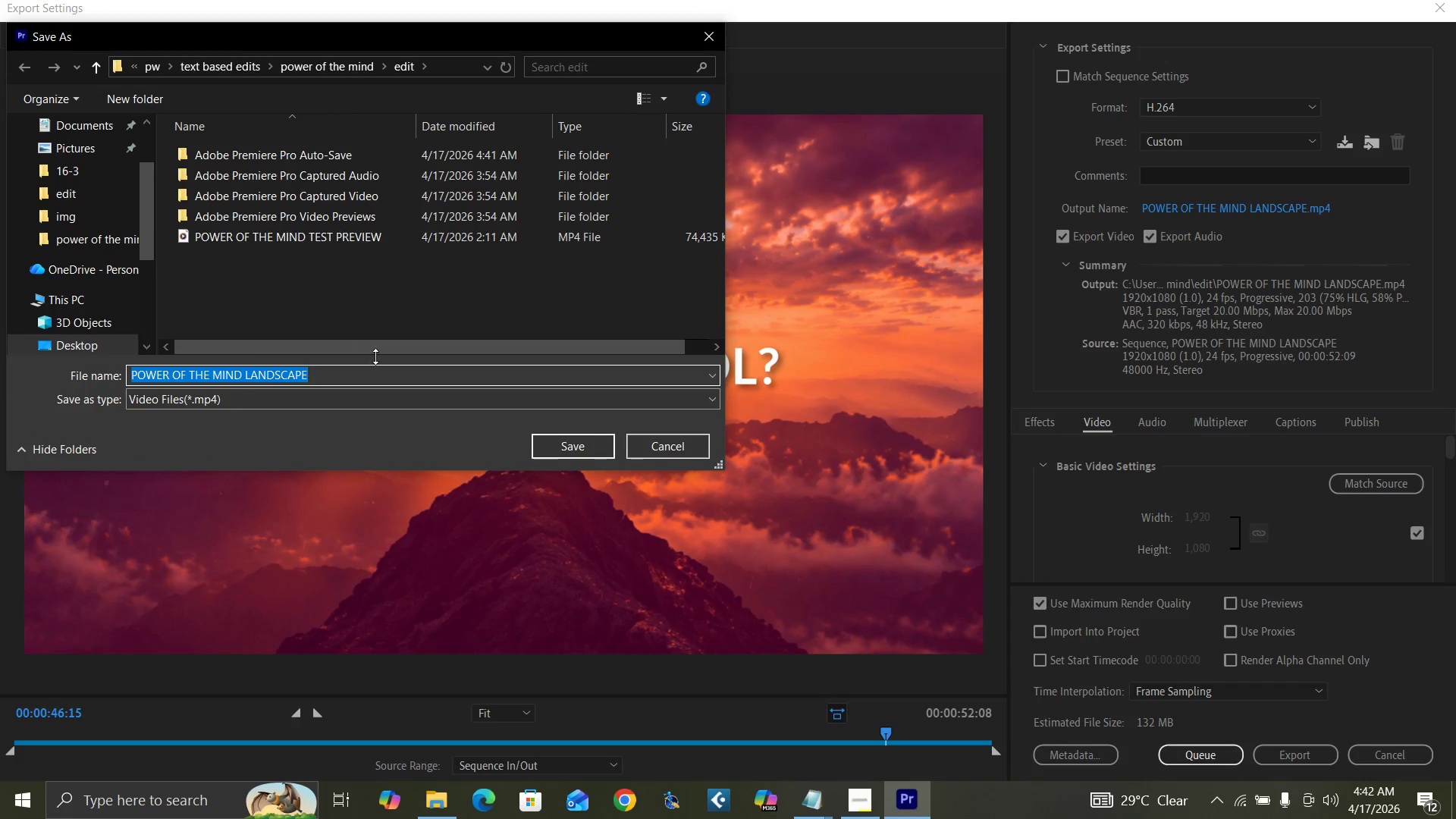 
left_click([356, 367])
 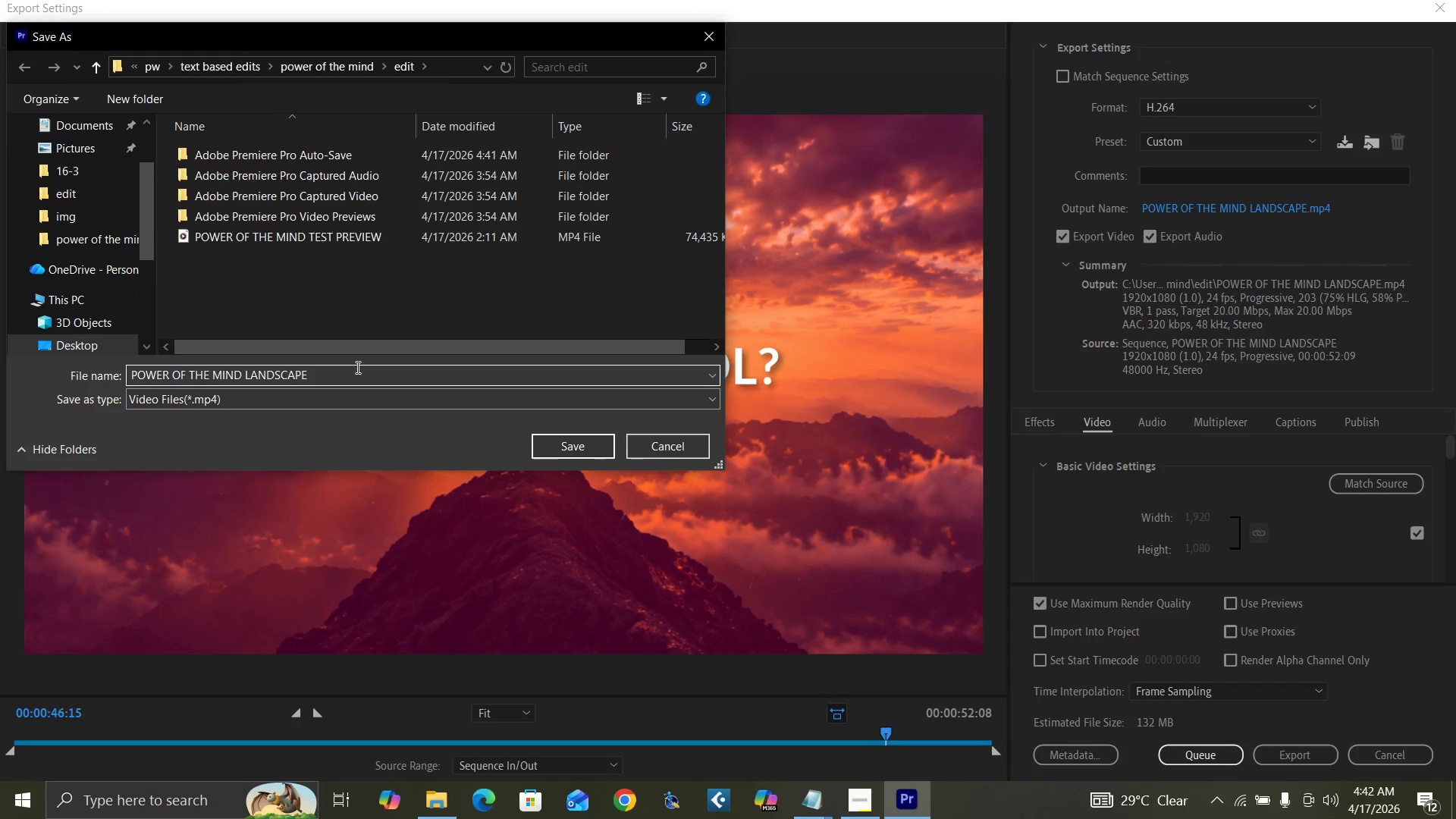 
type( FINAL)
 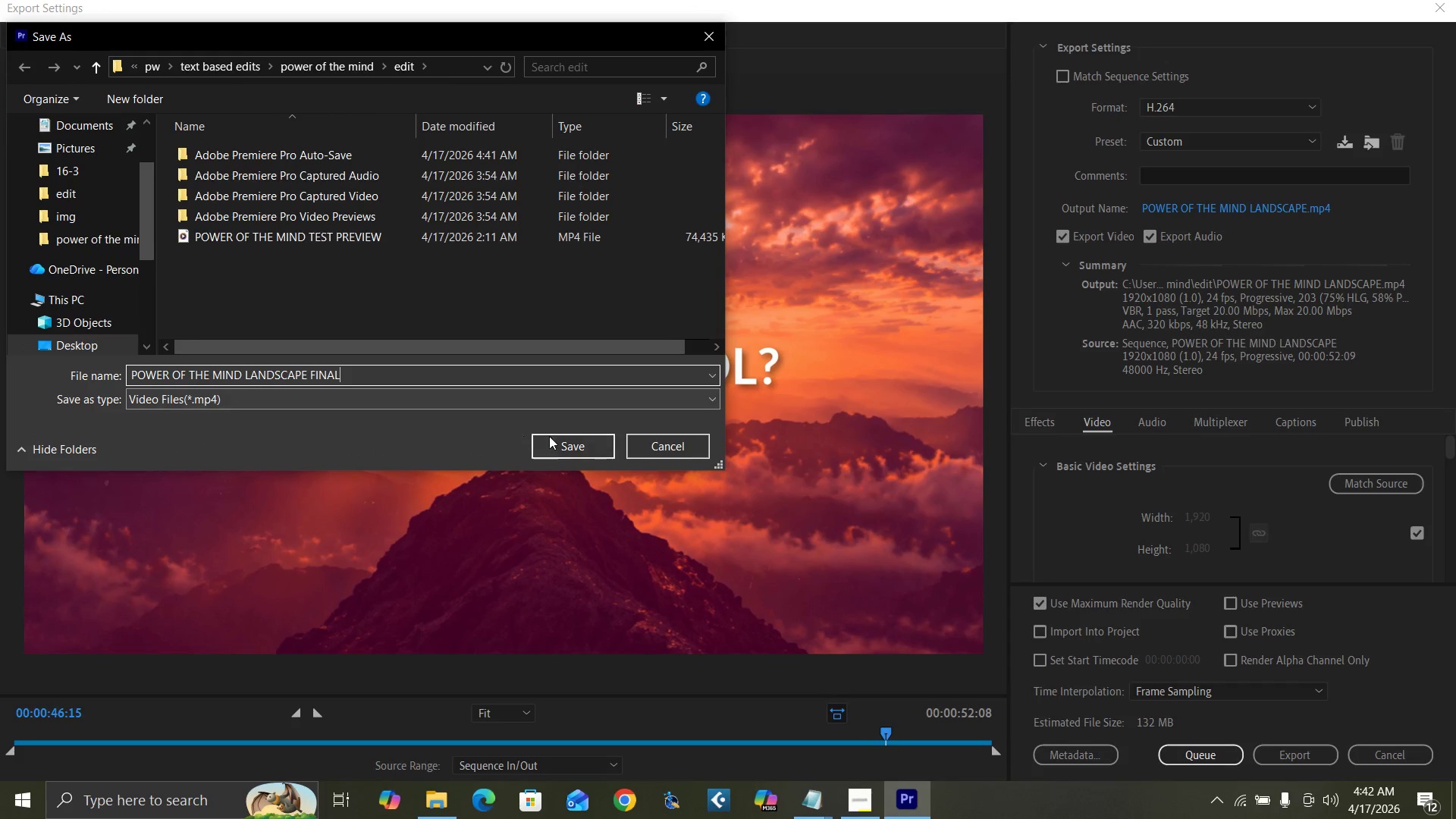 
left_click([576, 446])
 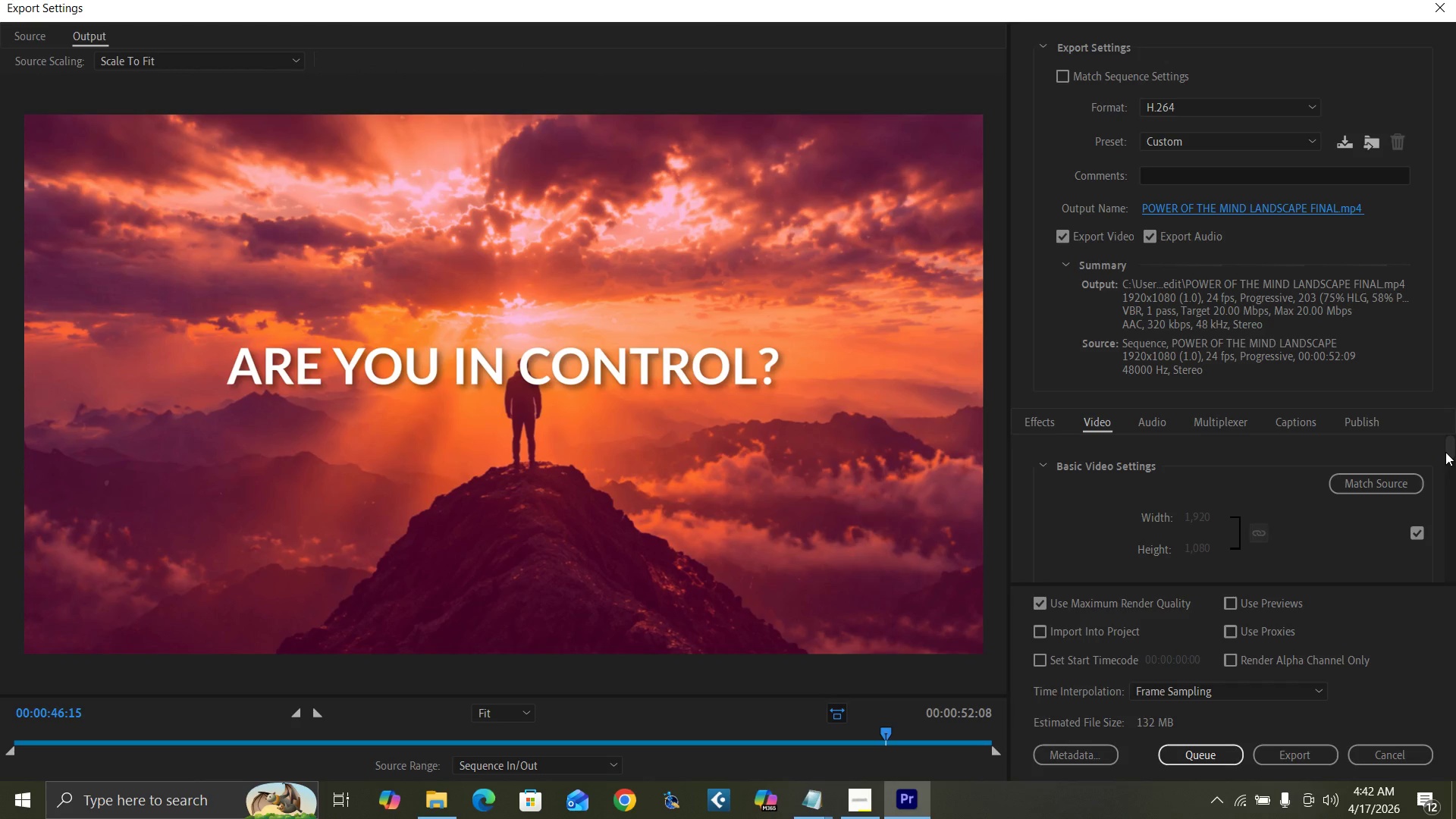 
left_click([1445, 450])
 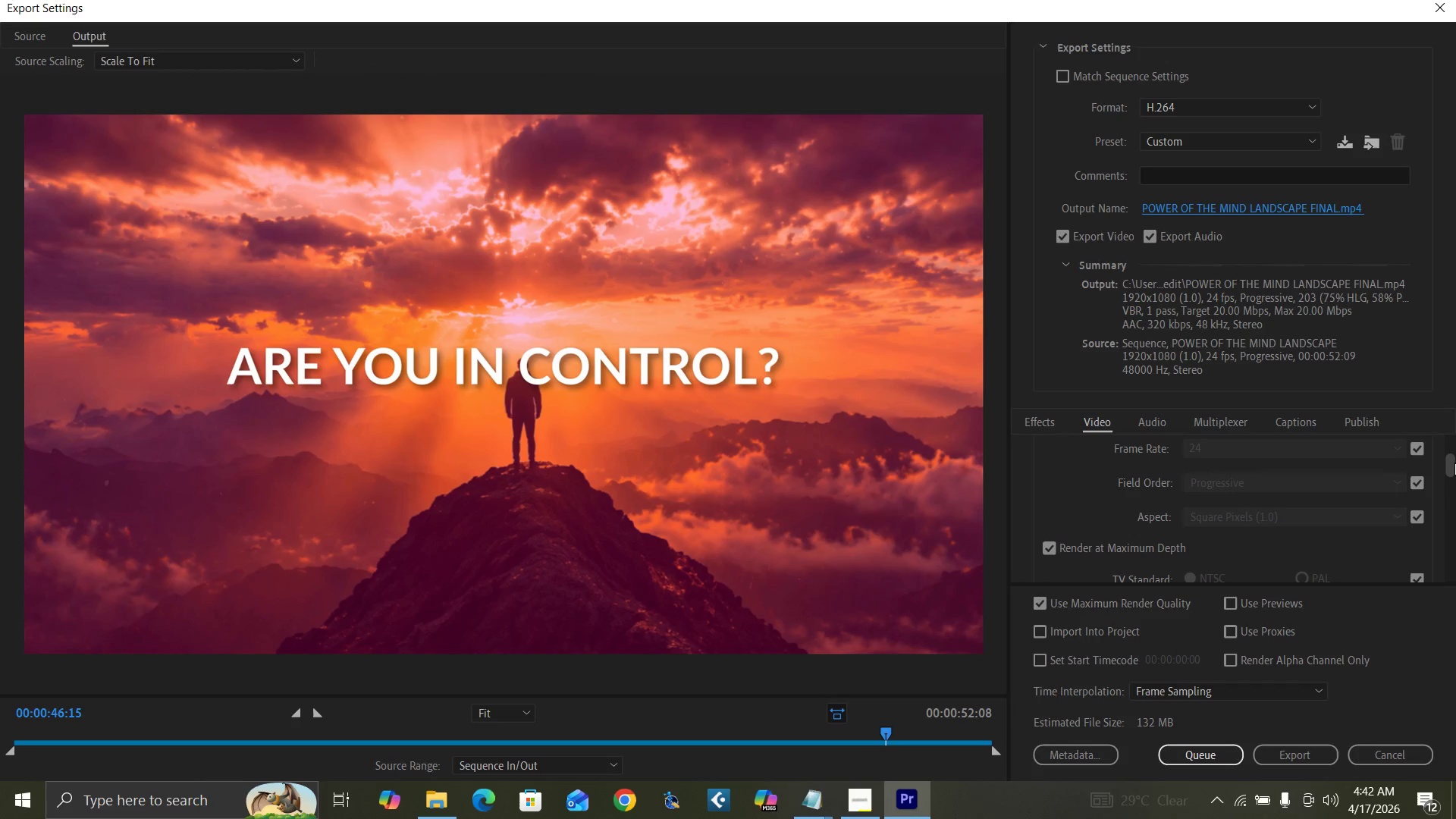 
left_click_drag(start_coordinate=[1454, 463], to_coordinate=[1455, 548])
 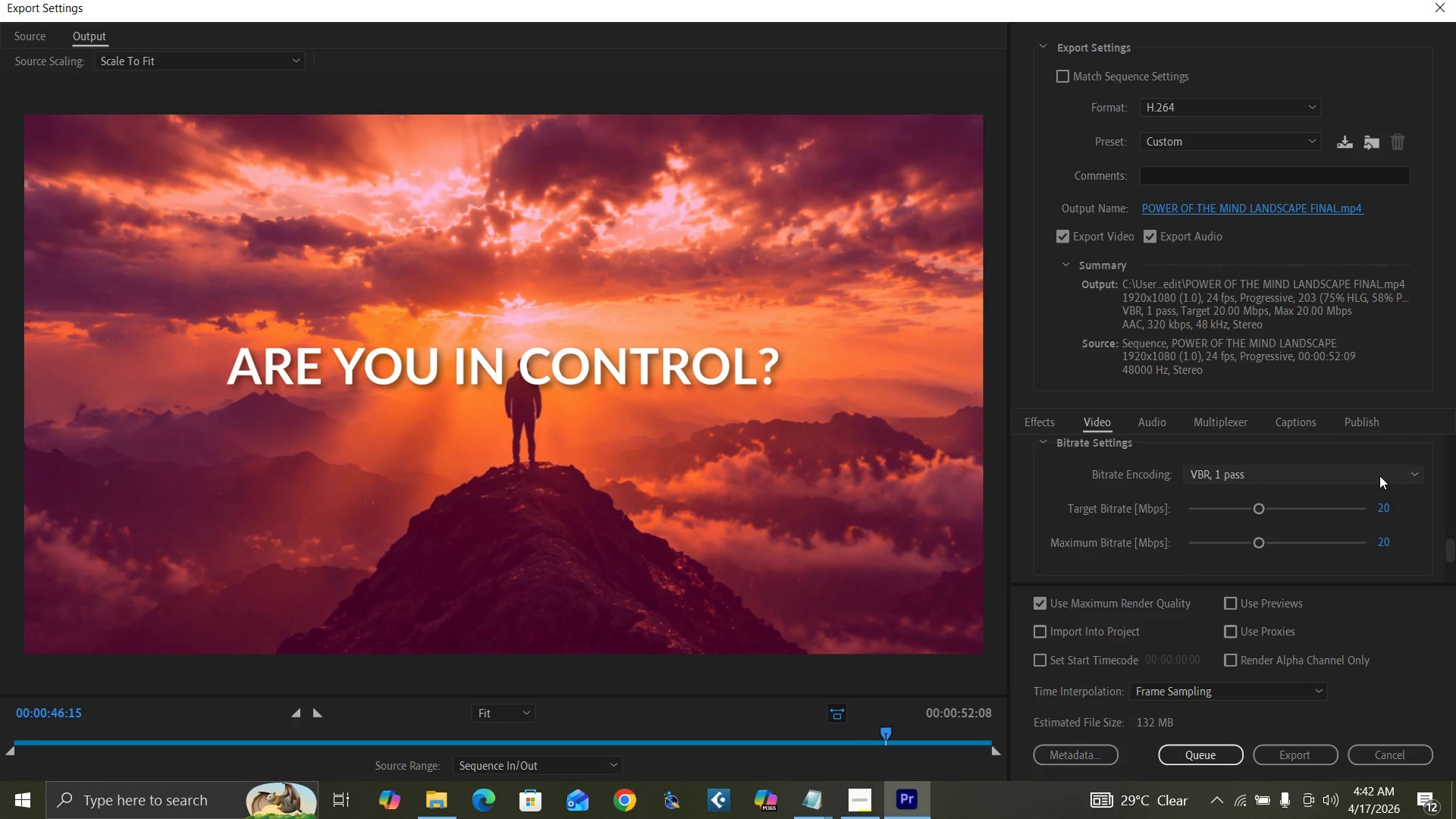 
left_click([1379, 475])
 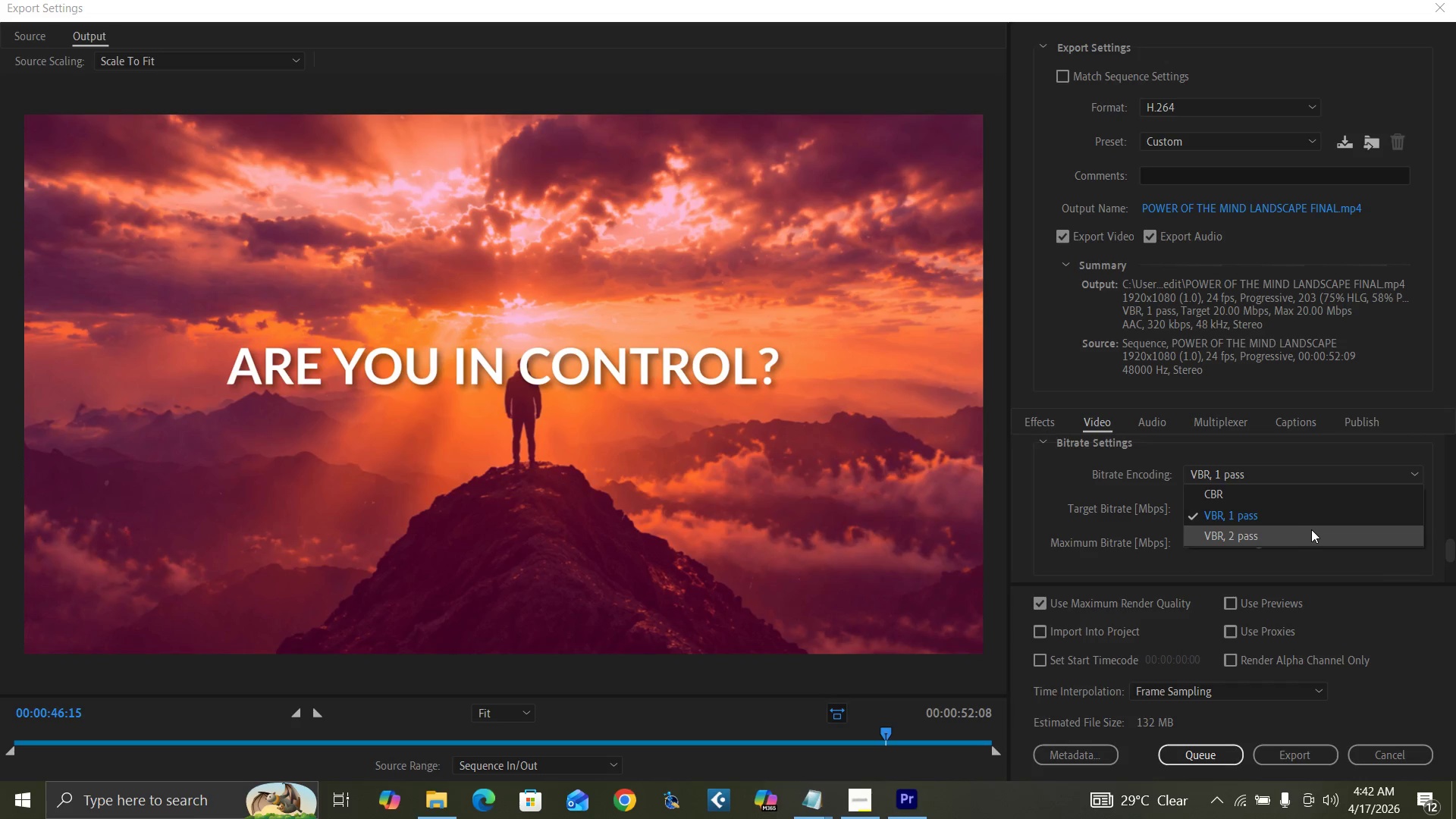 
left_click([1304, 534])
 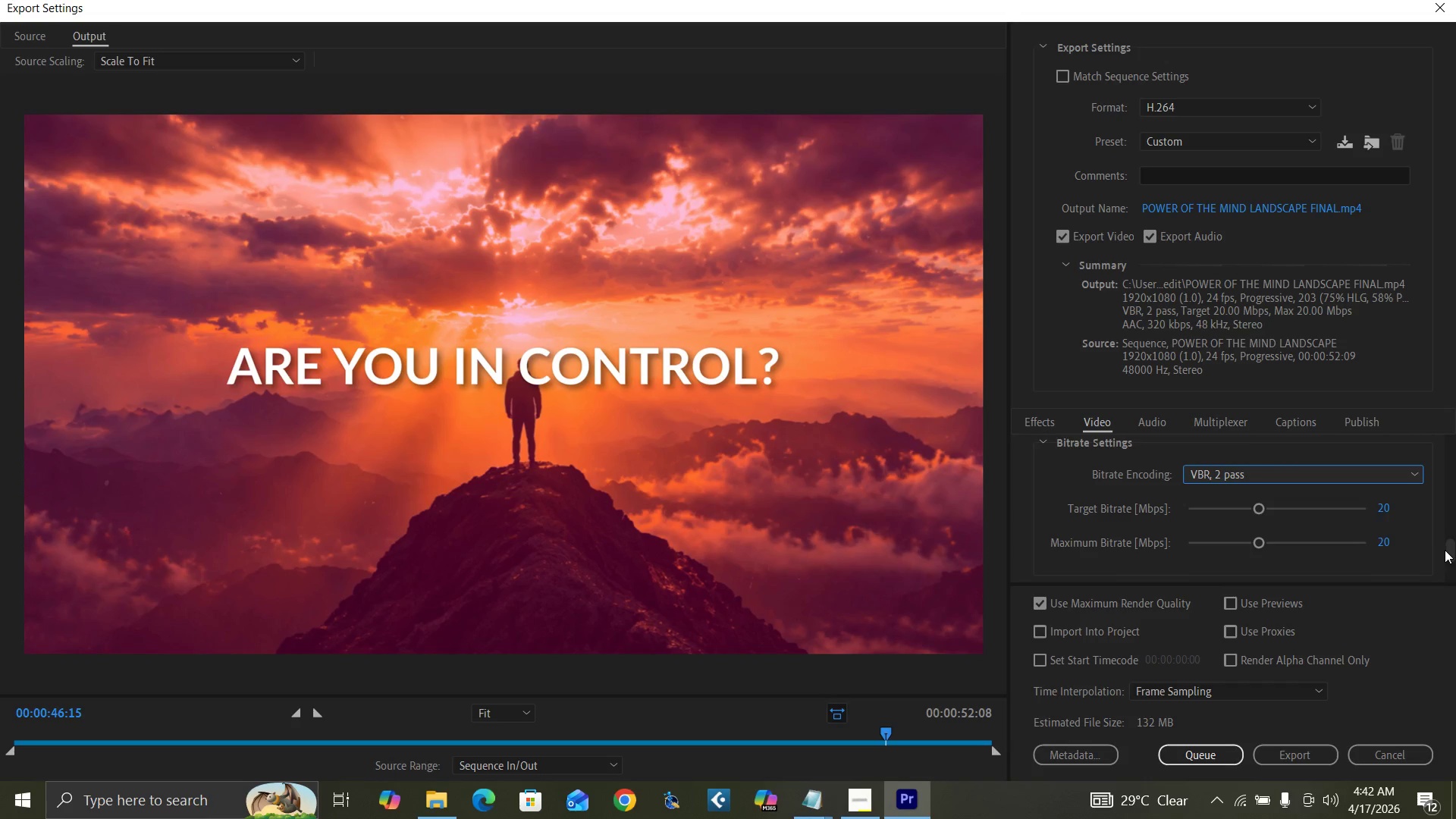 
left_click_drag(start_coordinate=[1449, 551], to_coordinate=[1439, 447])
 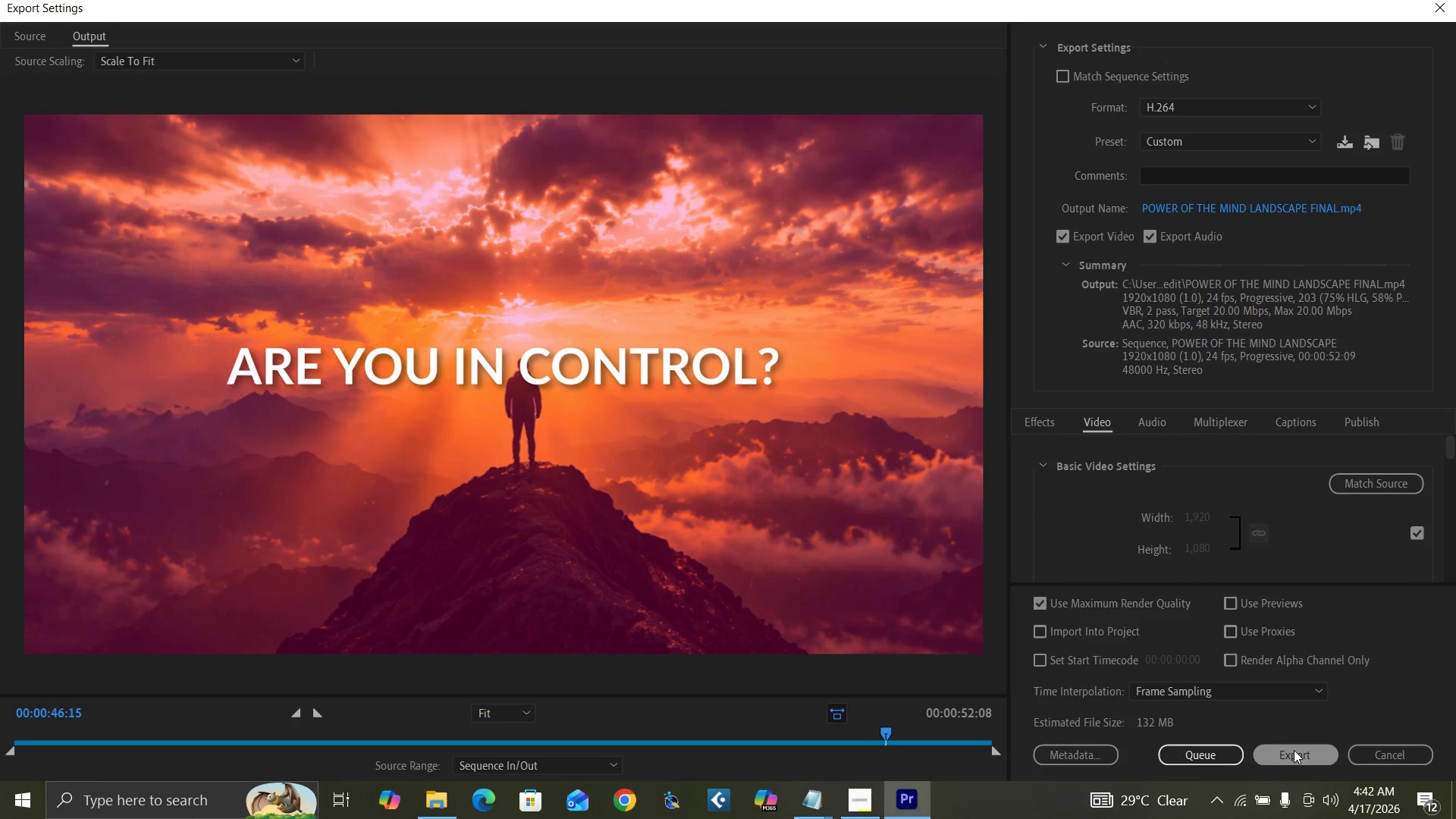 
left_click([1294, 751])
 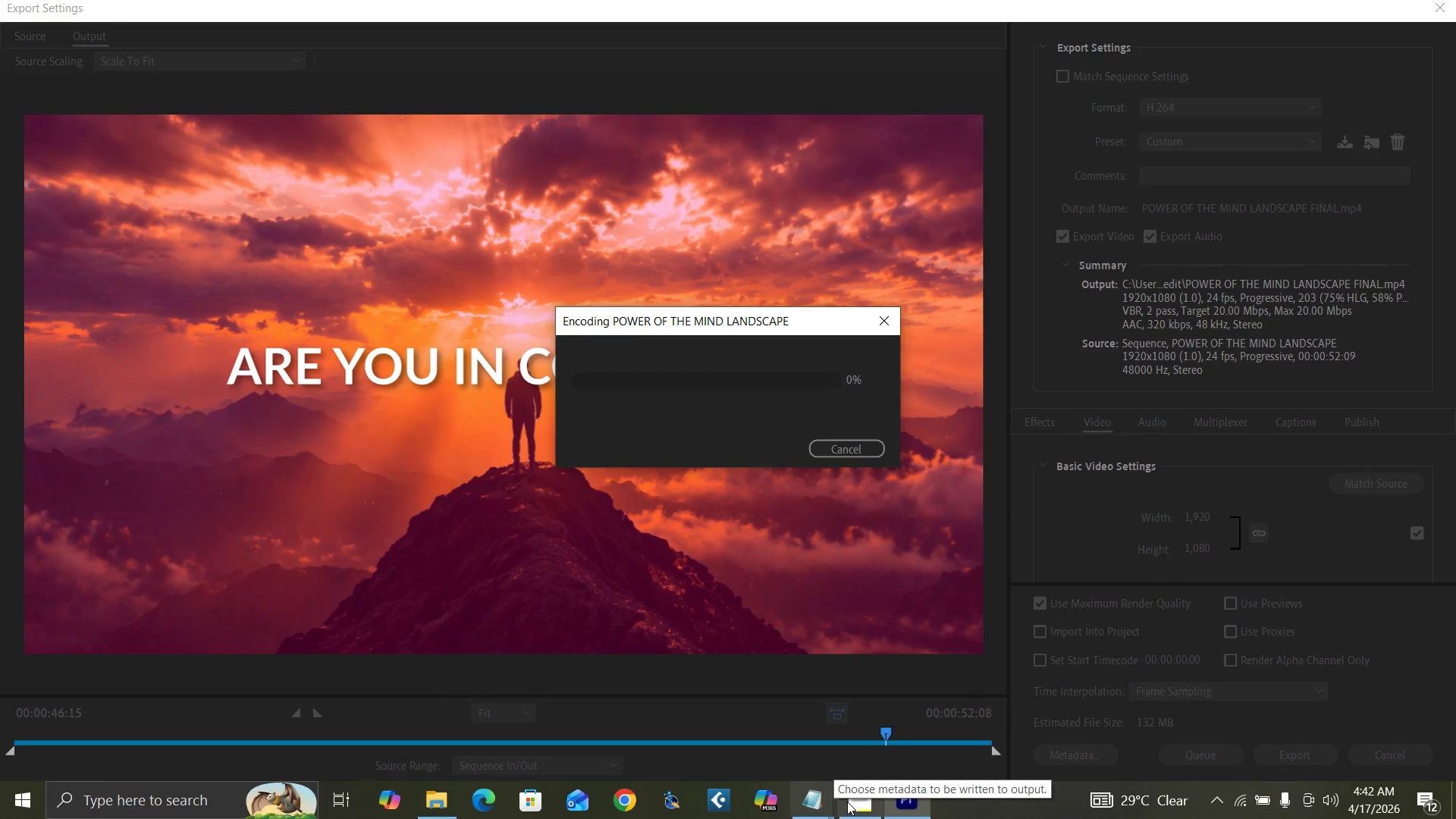 
mouse_move([877, 762])
 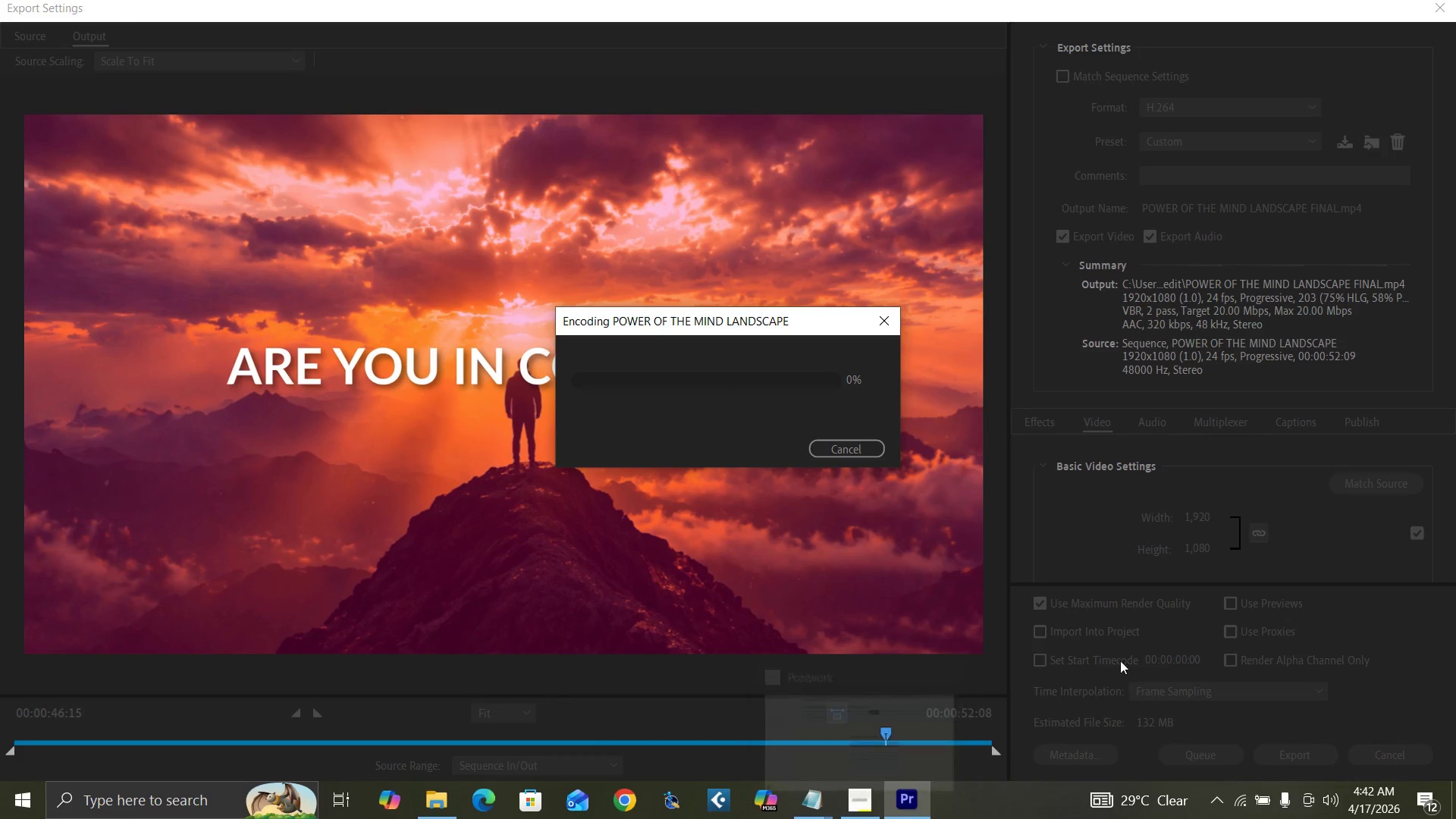 
mouse_move([1225, 797])
 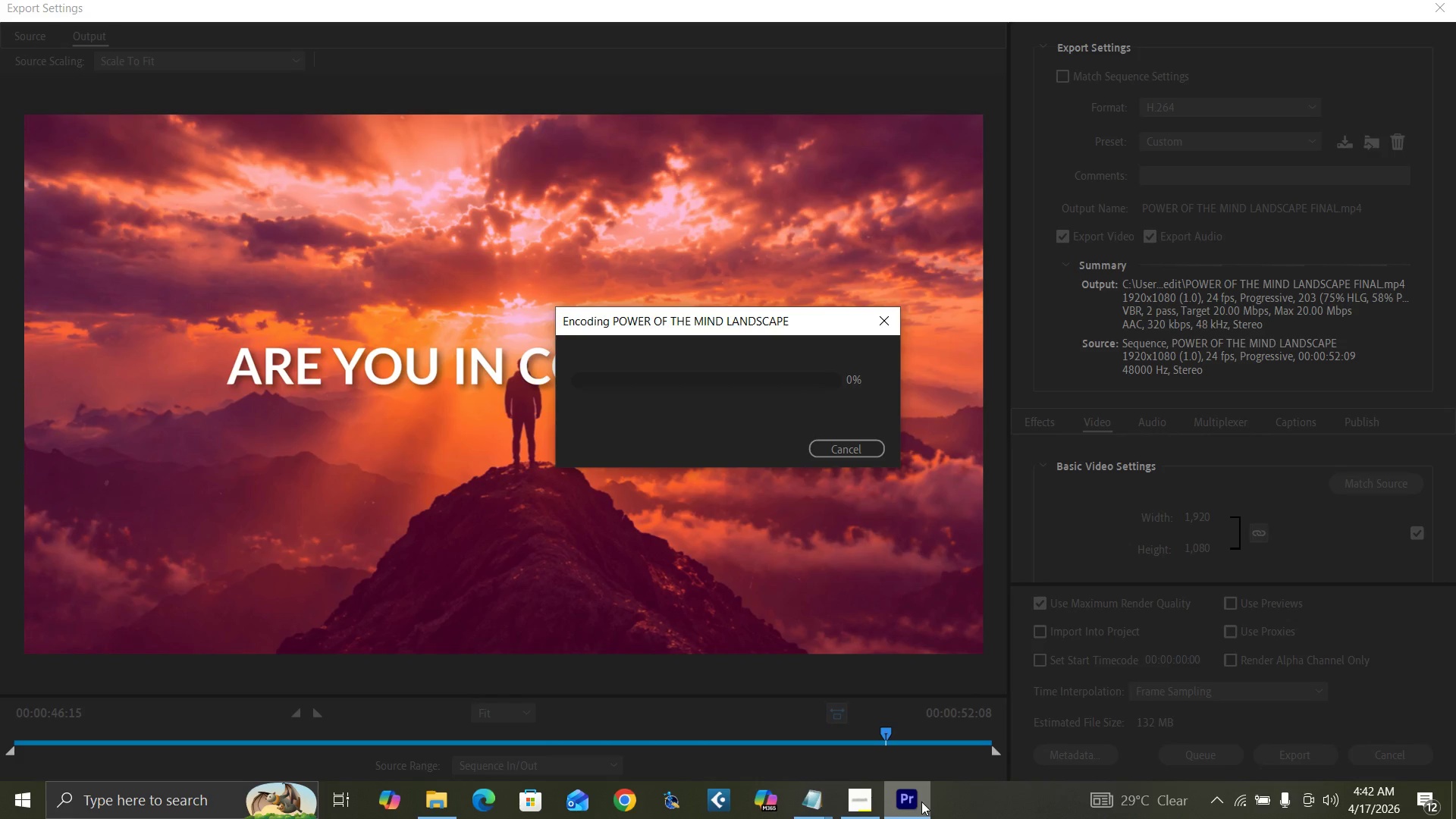 
mouse_move([860, 801])
 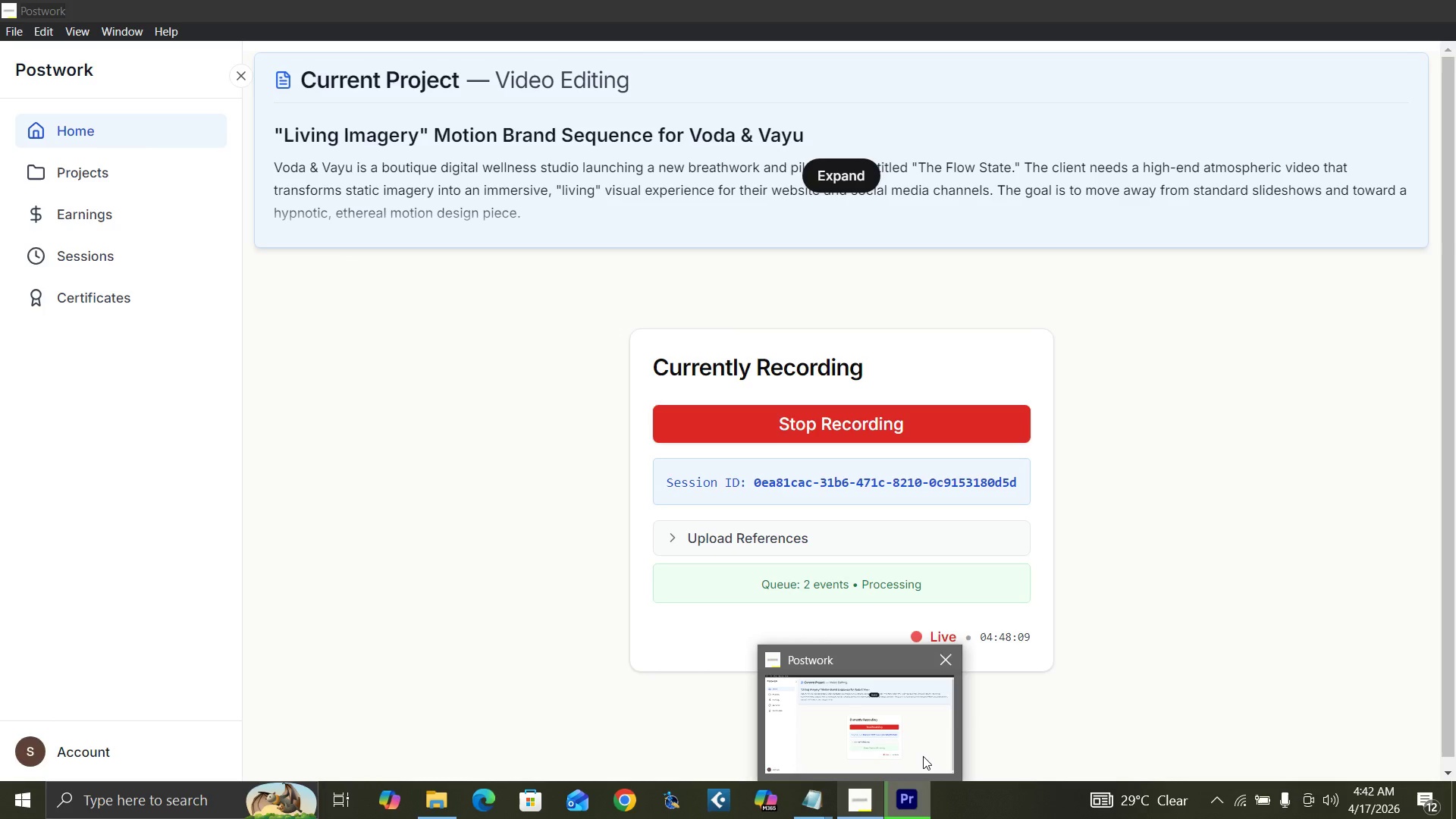 
wait(5.47)
 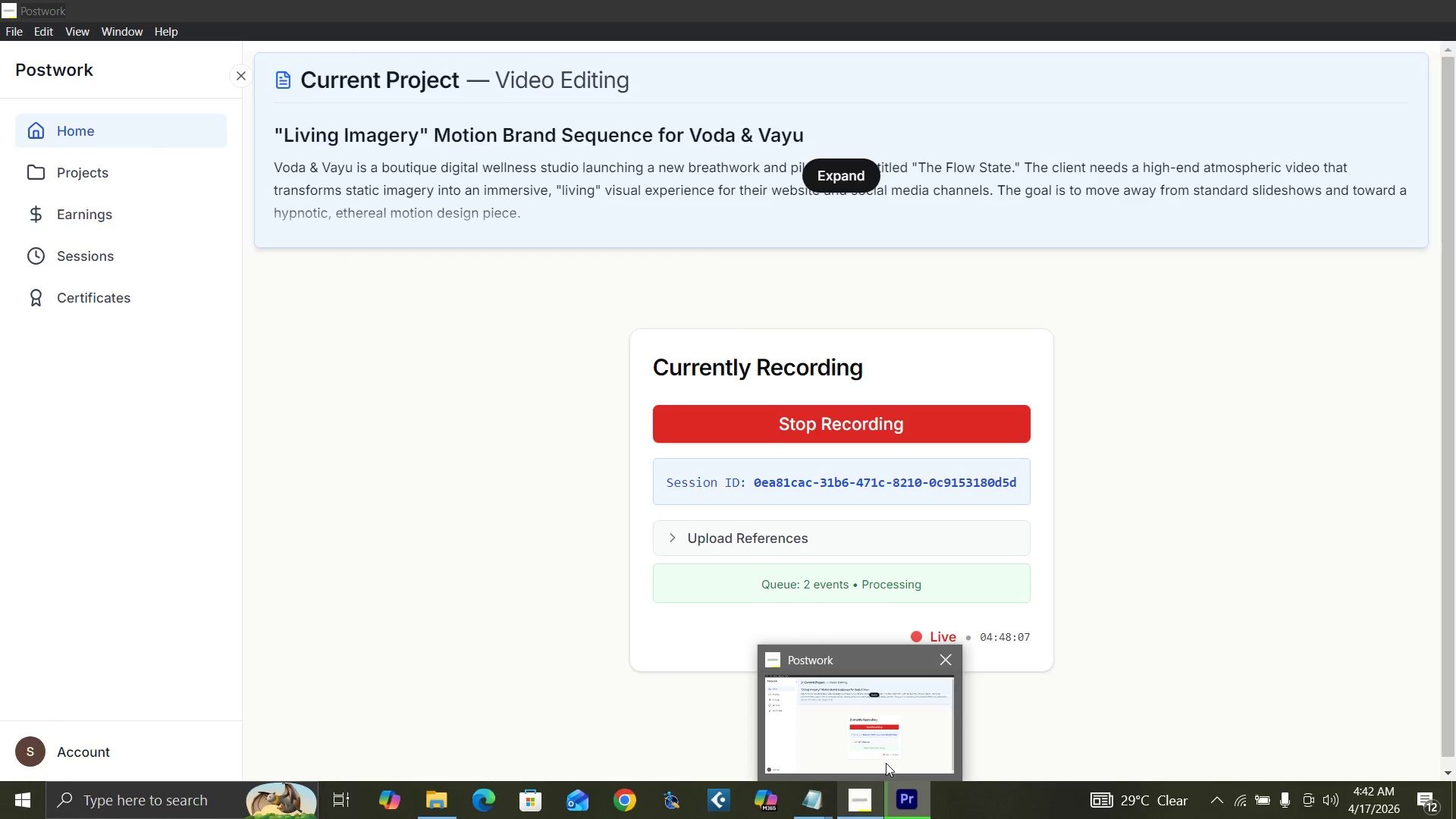 
left_click([817, 542])
 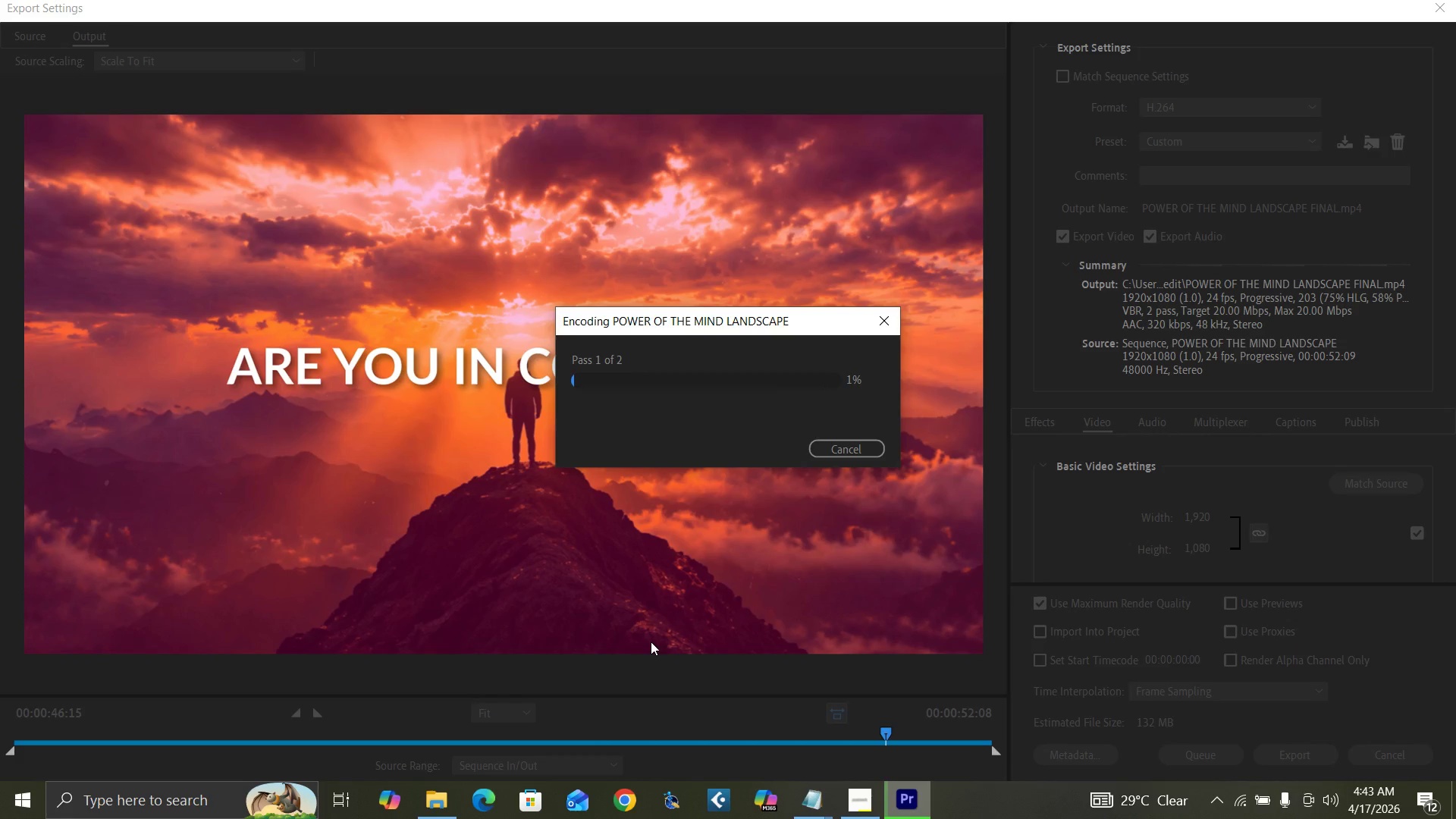 
wait(30.38)
 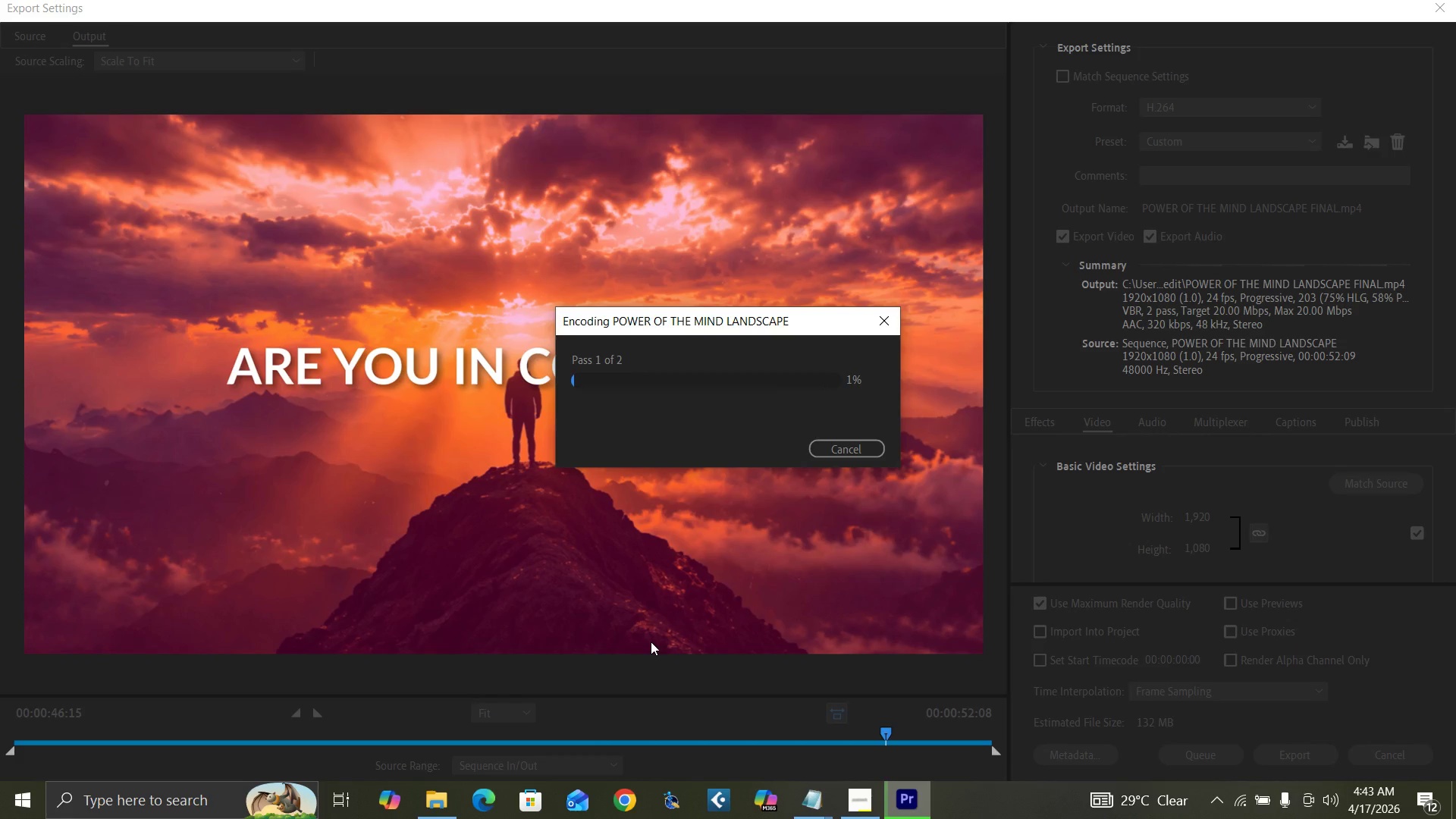 
left_click([673, 539])
 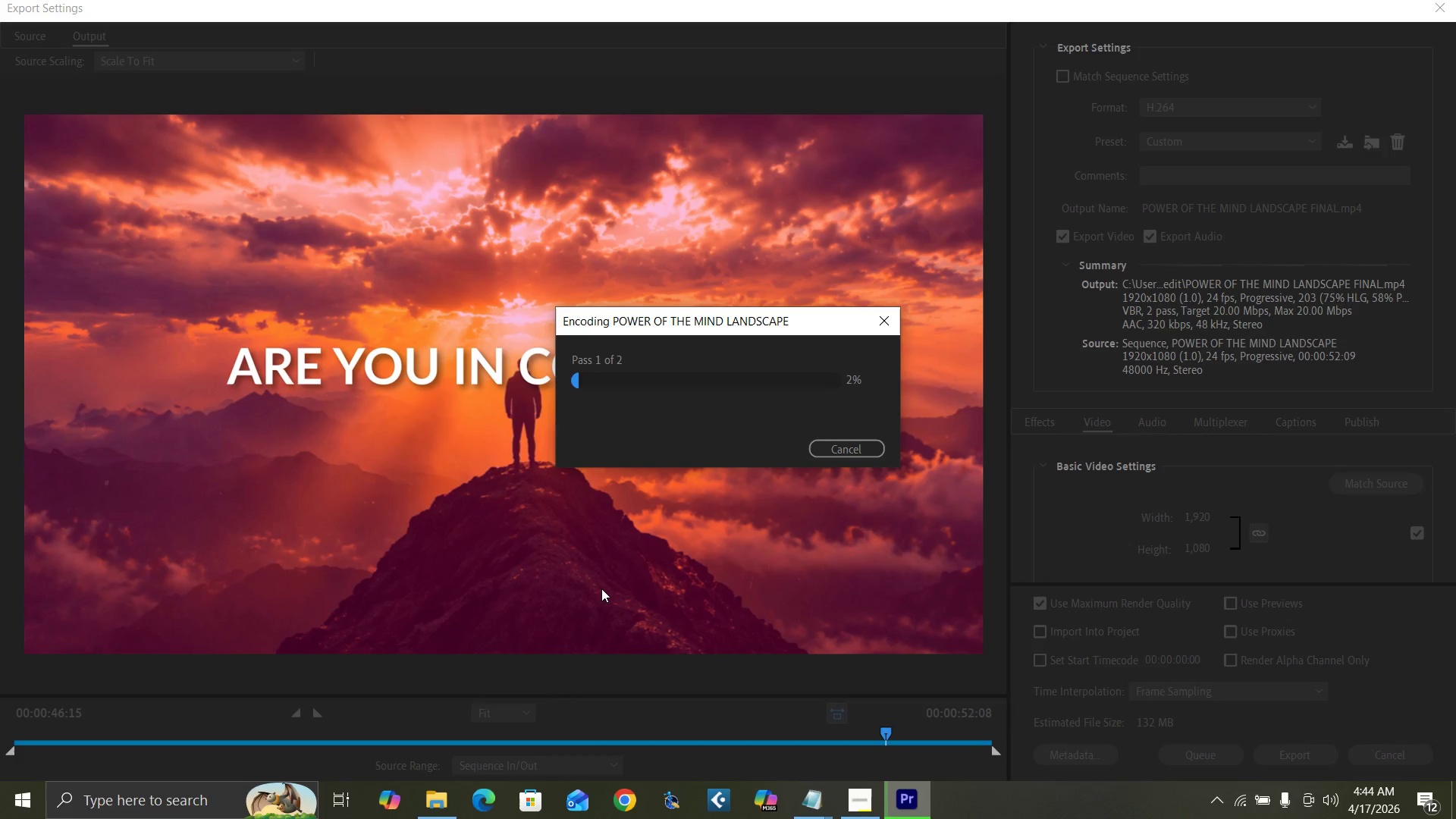 
wait(45.67)
 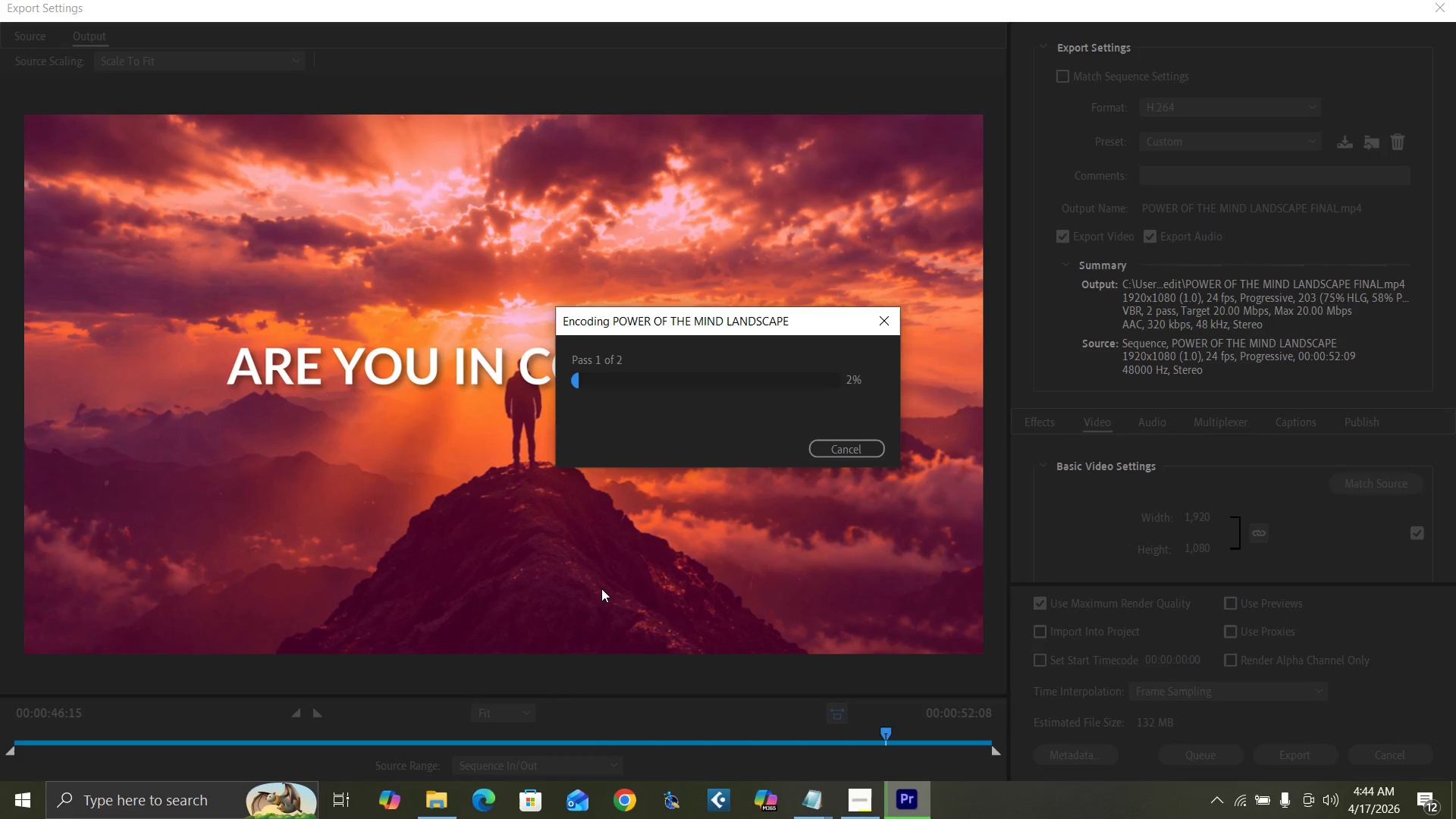 
left_click([815, 554])
 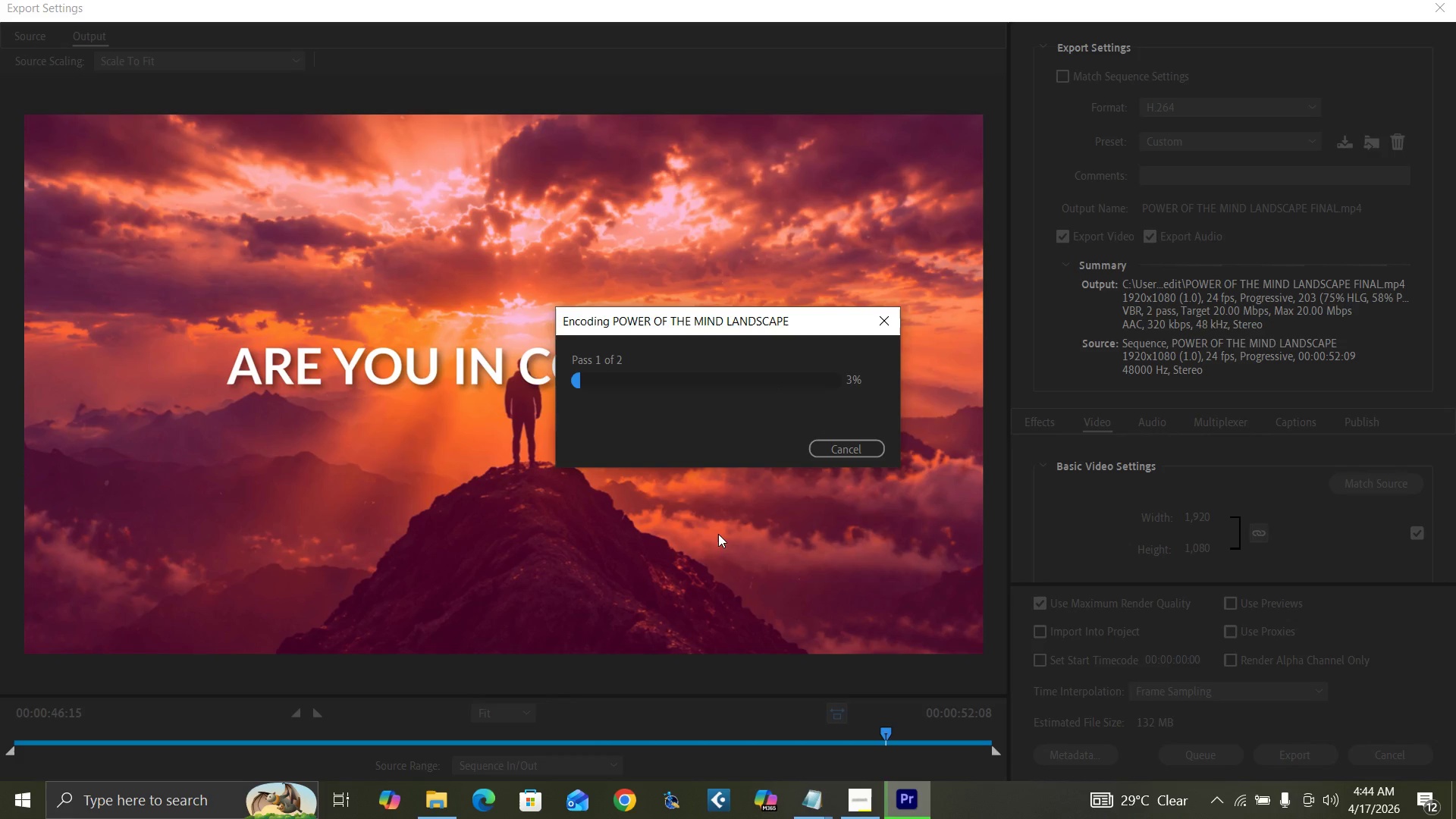 
wait(14.8)
 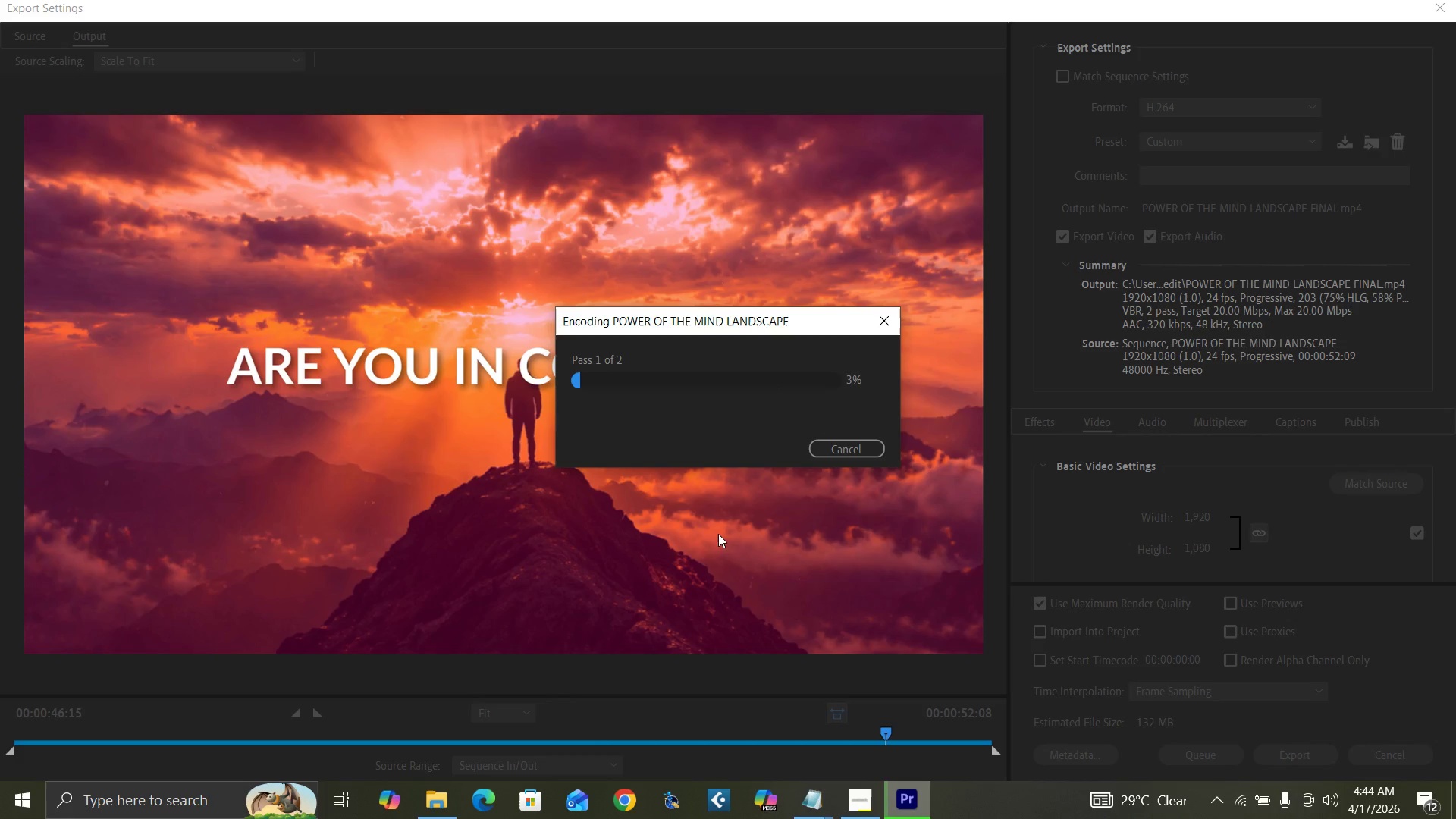 
mouse_move([867, 774])